 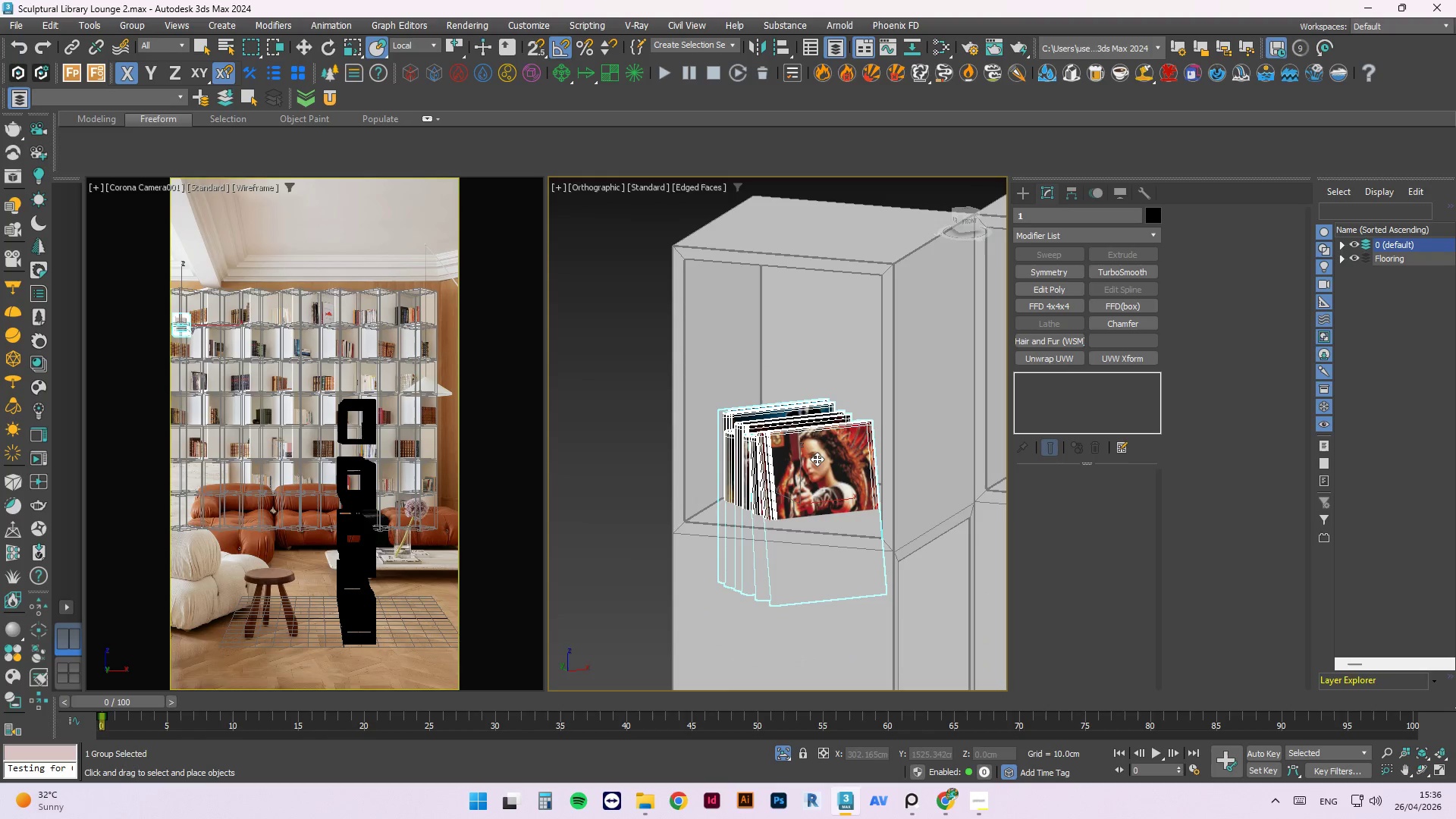 
key(W)
 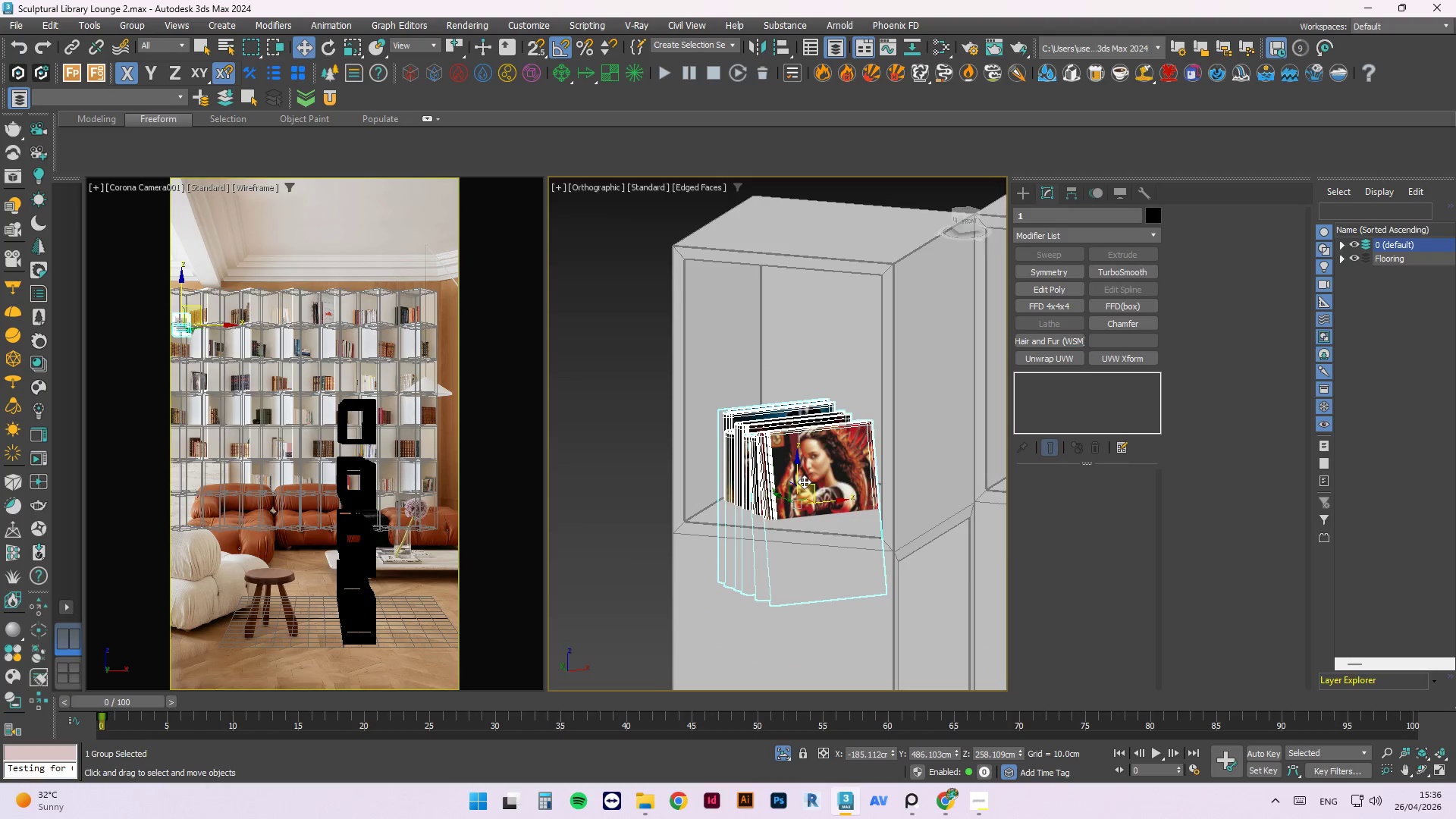 
scroll: coordinate [841, 457], scroll_direction: none, amount: 0.0
 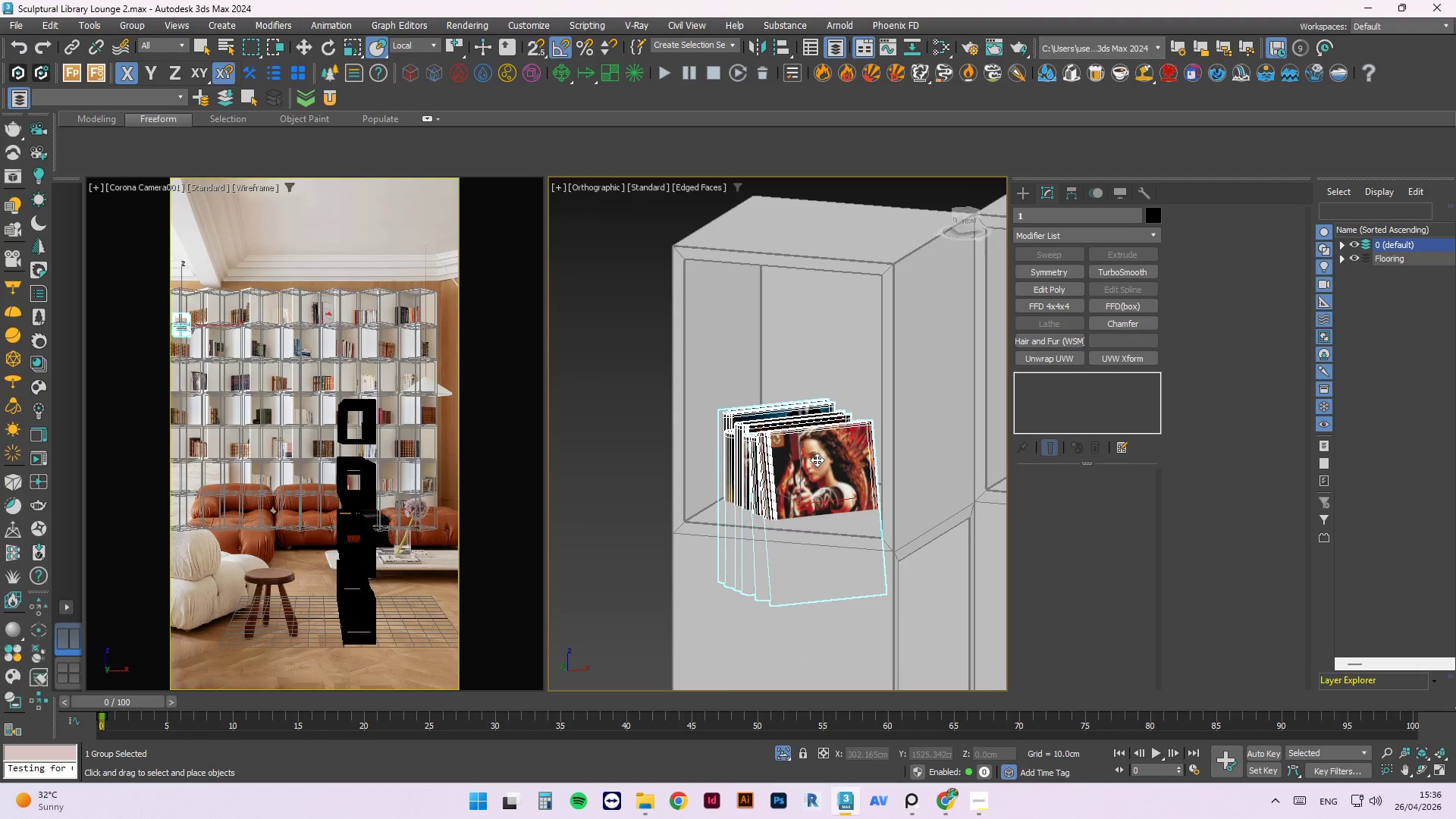 
scroll: coordinate [804, 482], scroll_direction: up, amount: 2.0
 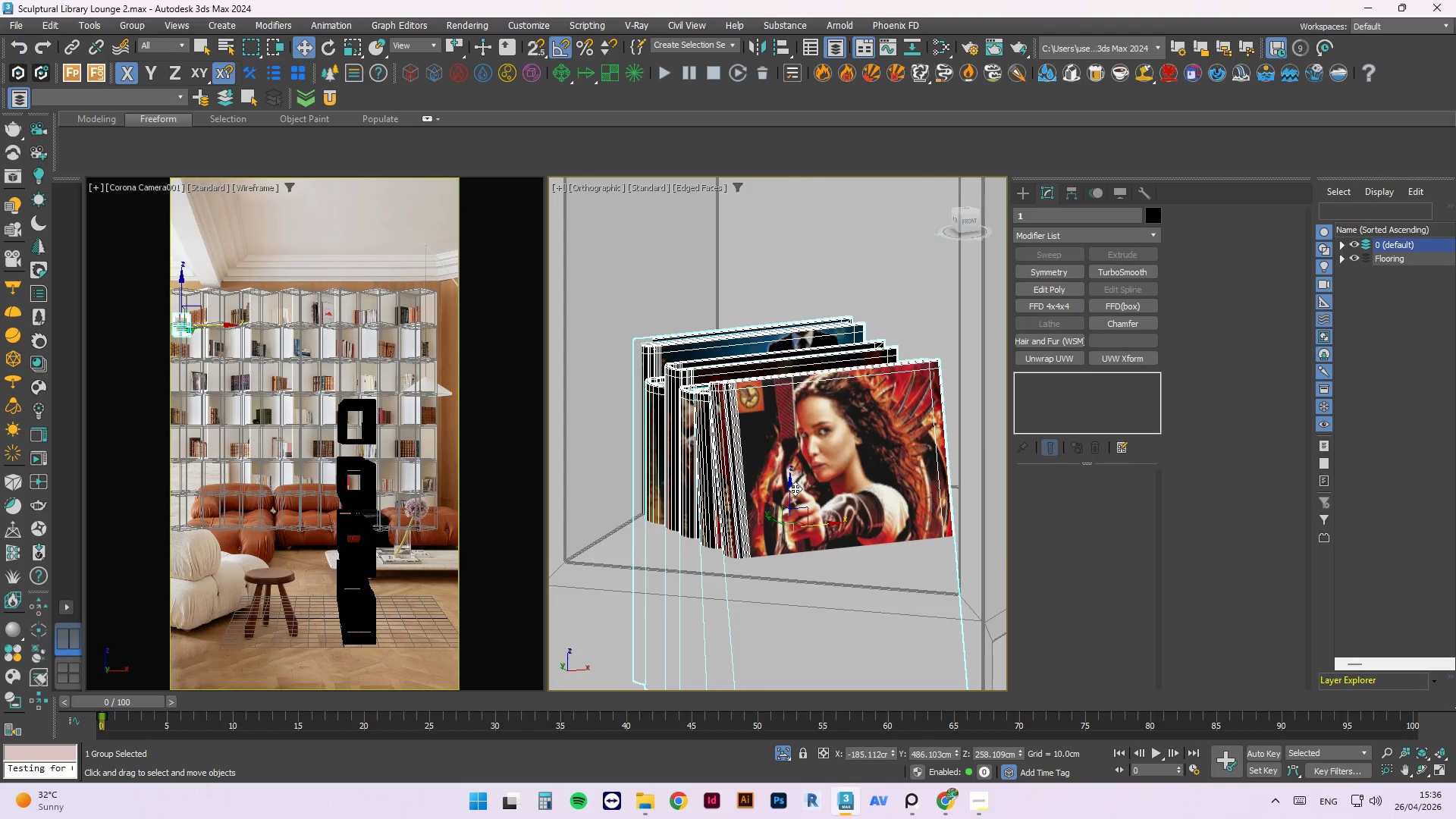 
left_click_drag(start_coordinate=[789, 488], to_coordinate=[733, 328])
 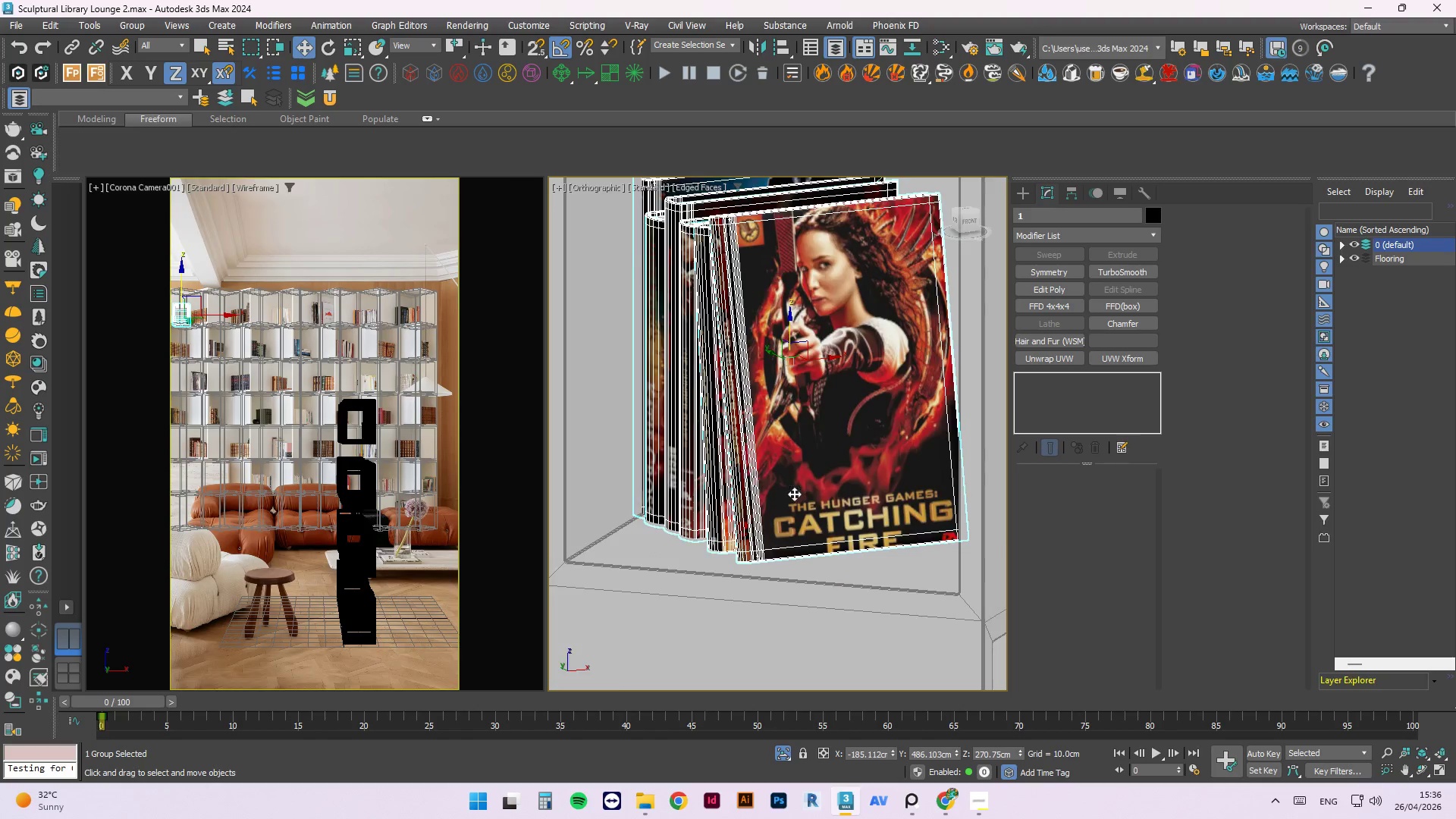 
hold_key(key=AltLeft, duration=0.97)
 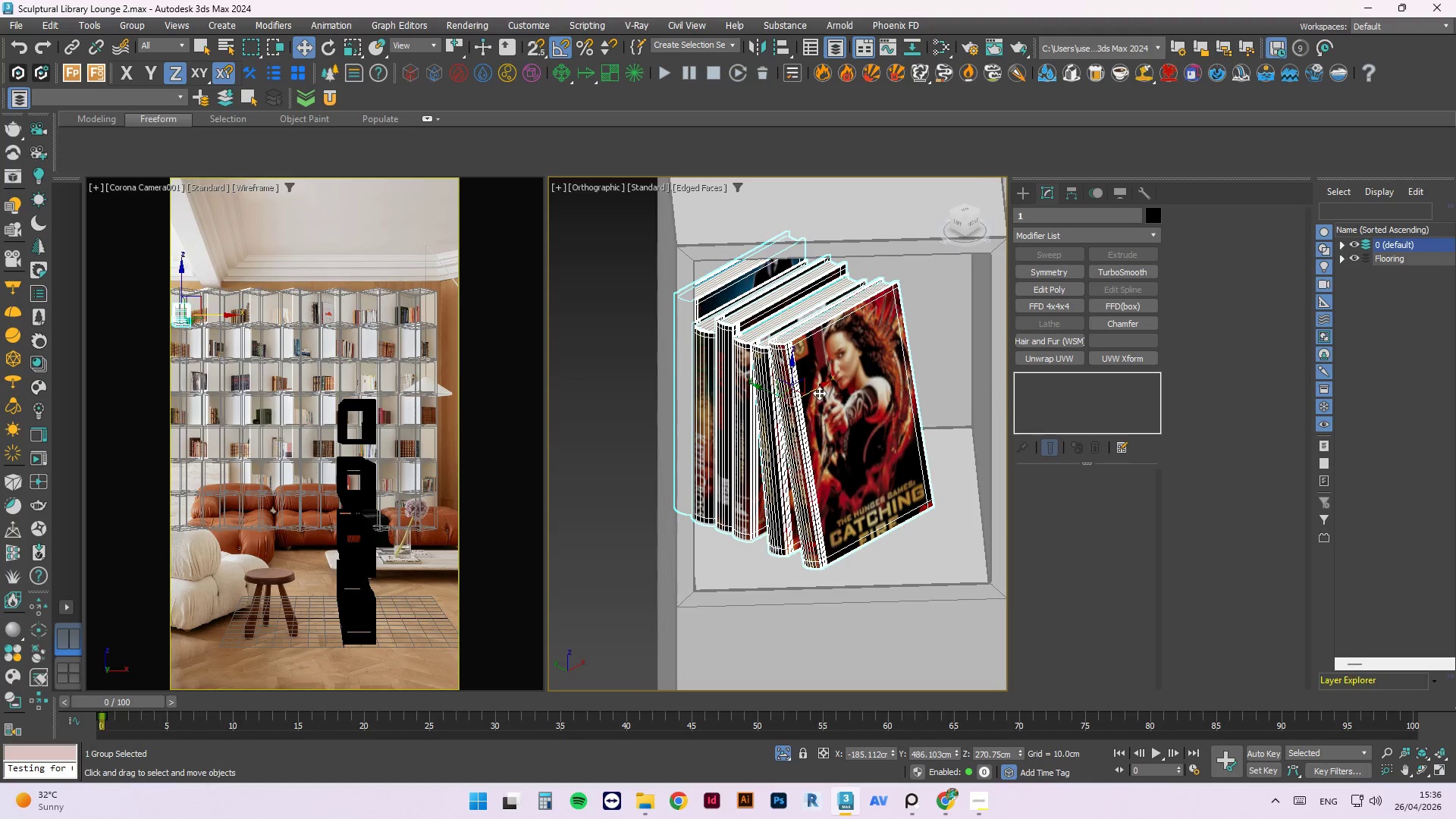 
scroll: coordinate [797, 499], scroll_direction: down, amount: 1.0
 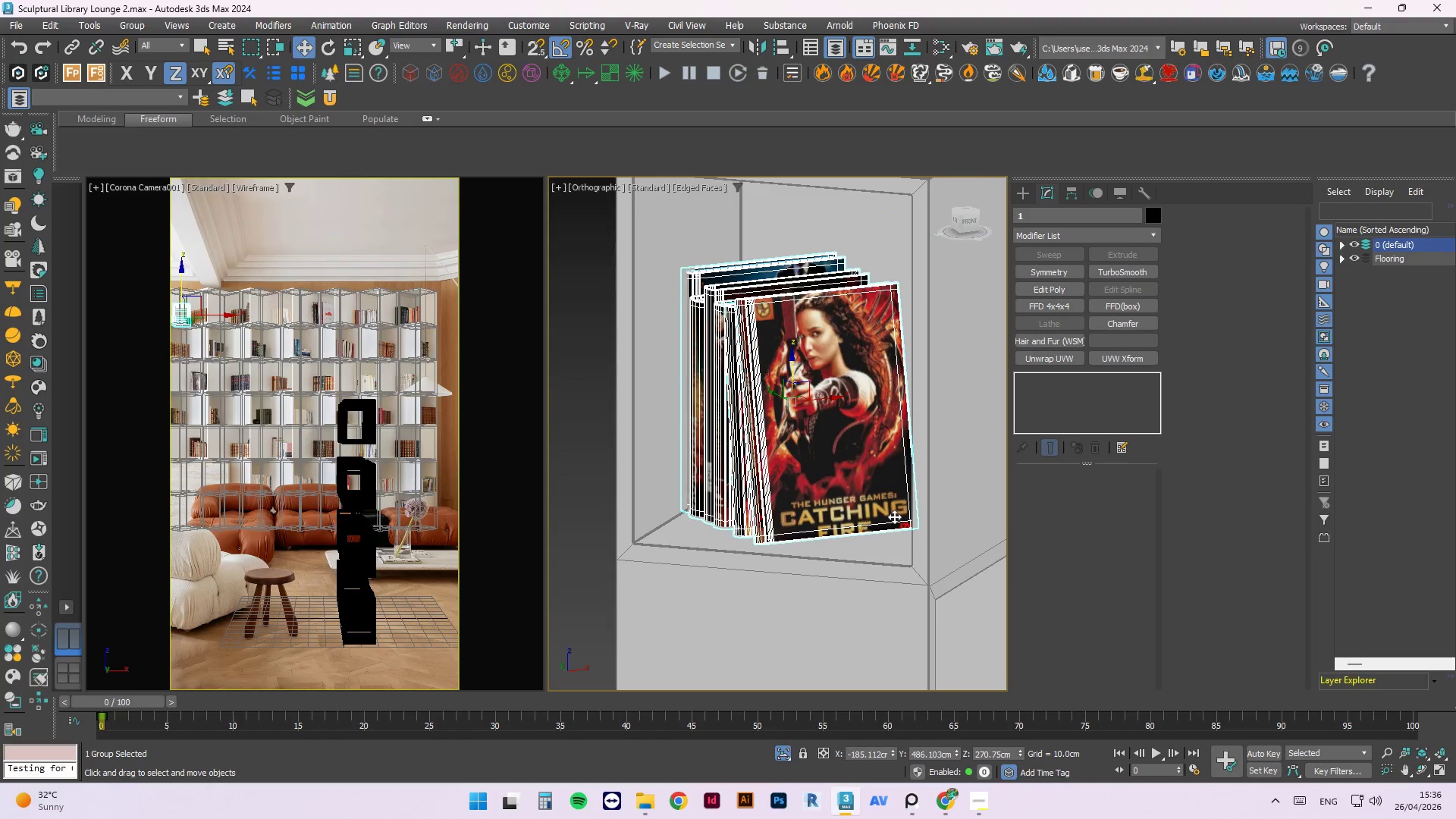 
left_click_drag(start_coordinate=[816, 391], to_coordinate=[821, 413])
 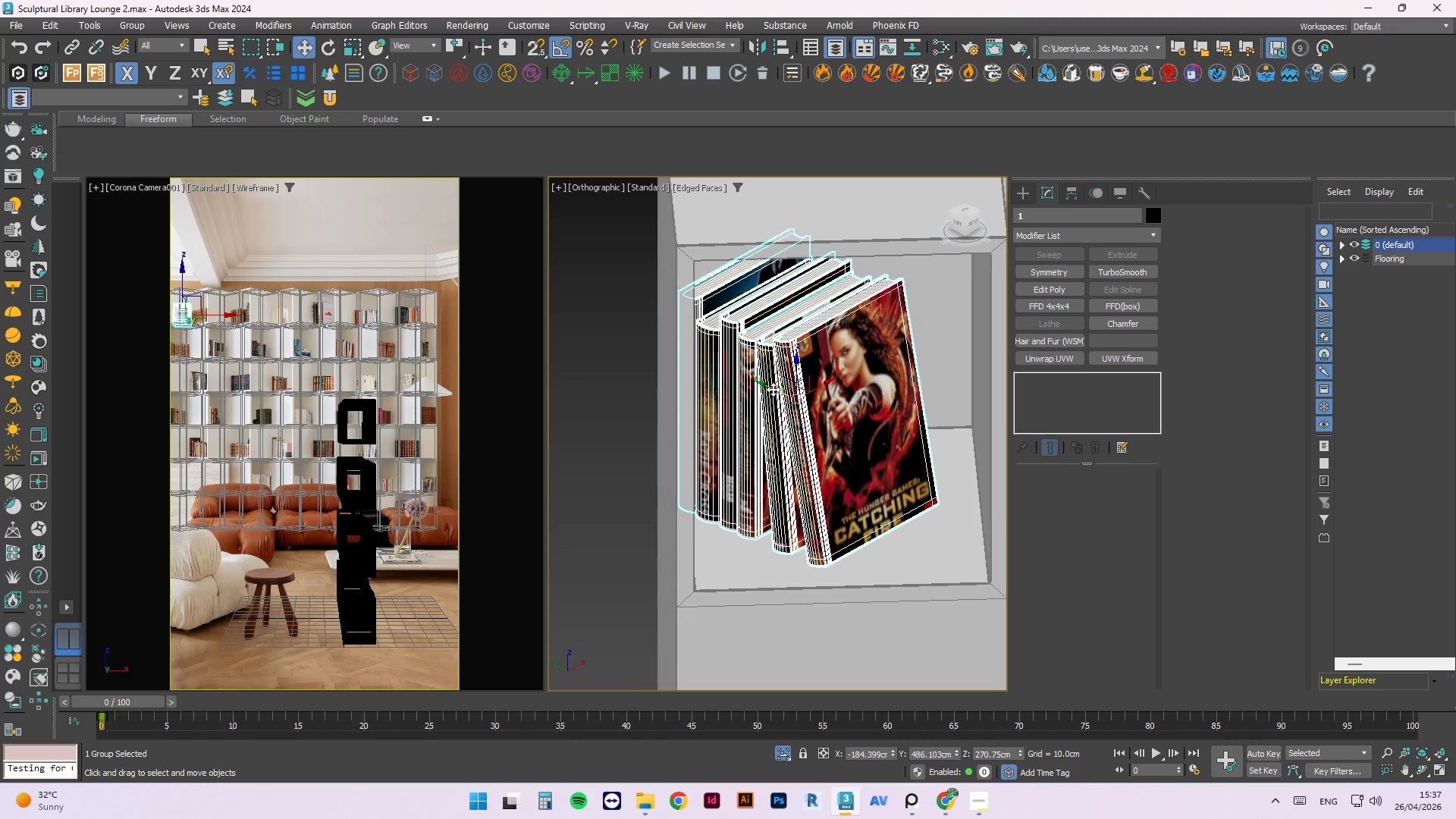 
left_click_drag(start_coordinate=[774, 388], to_coordinate=[817, 444])
 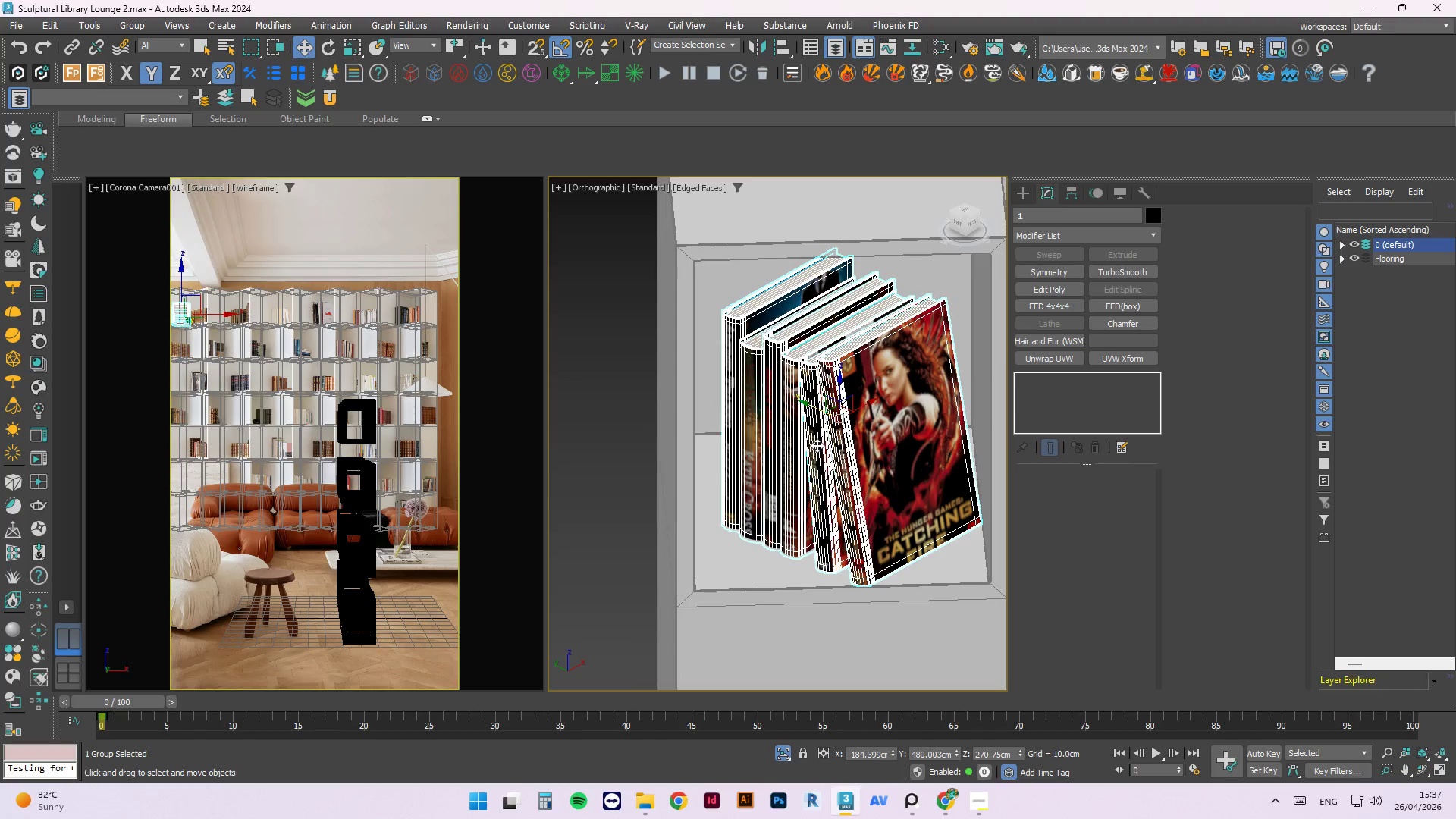 
key(E)
 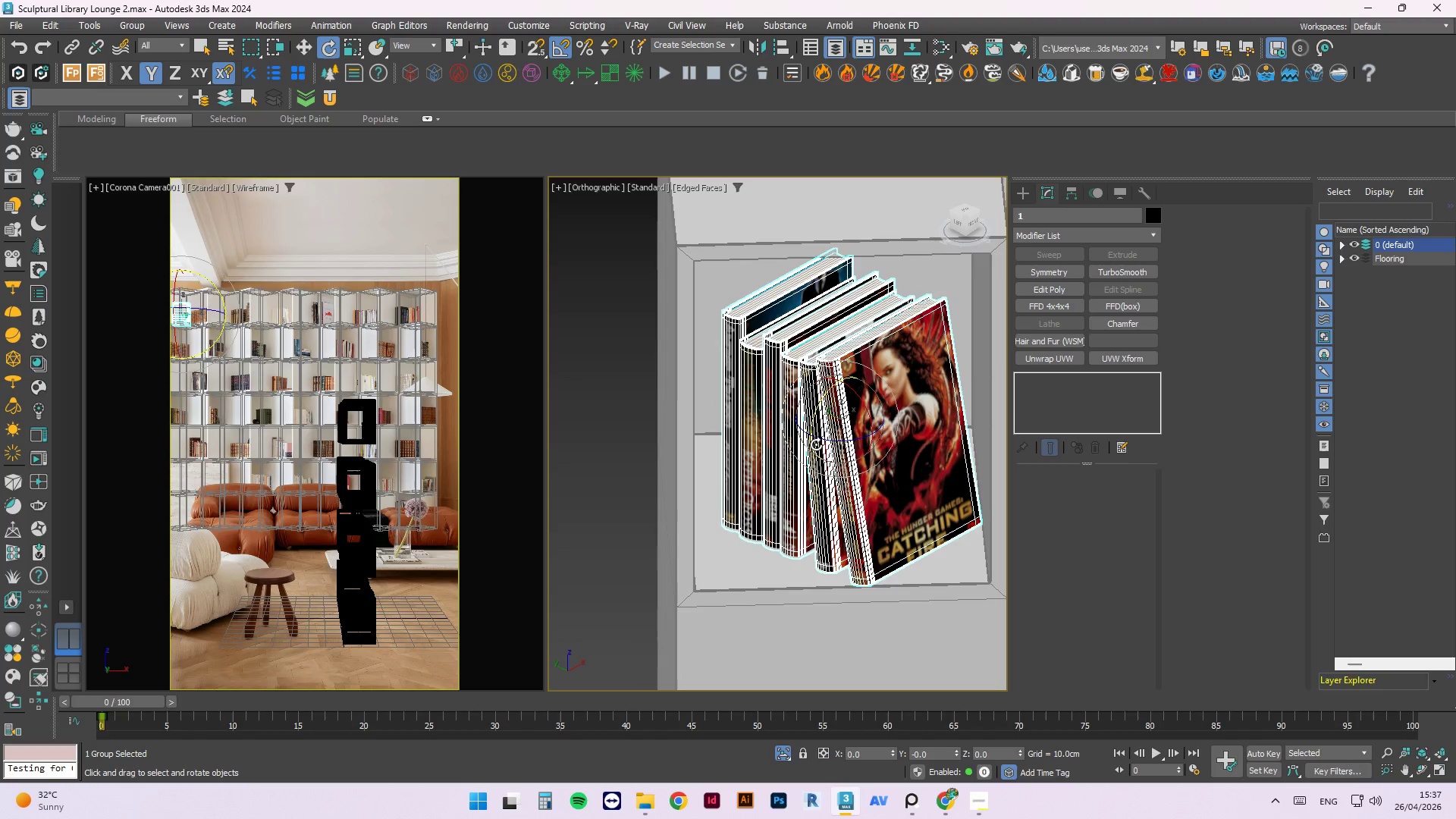 
left_click_drag(start_coordinate=[820, 441], to_coordinate=[846, 460])
 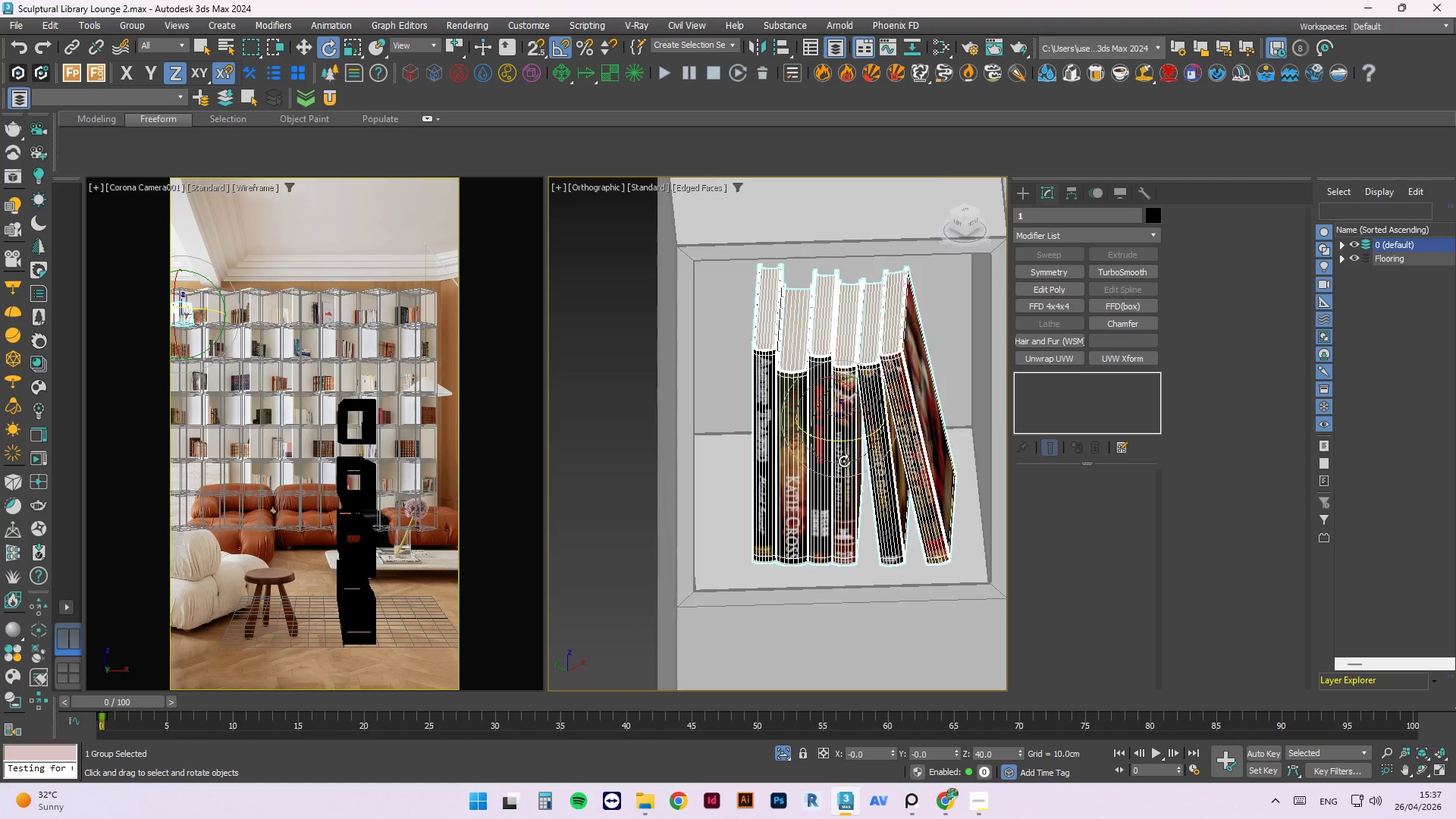 
hold_key(key=AltLeft, duration=1.42)
 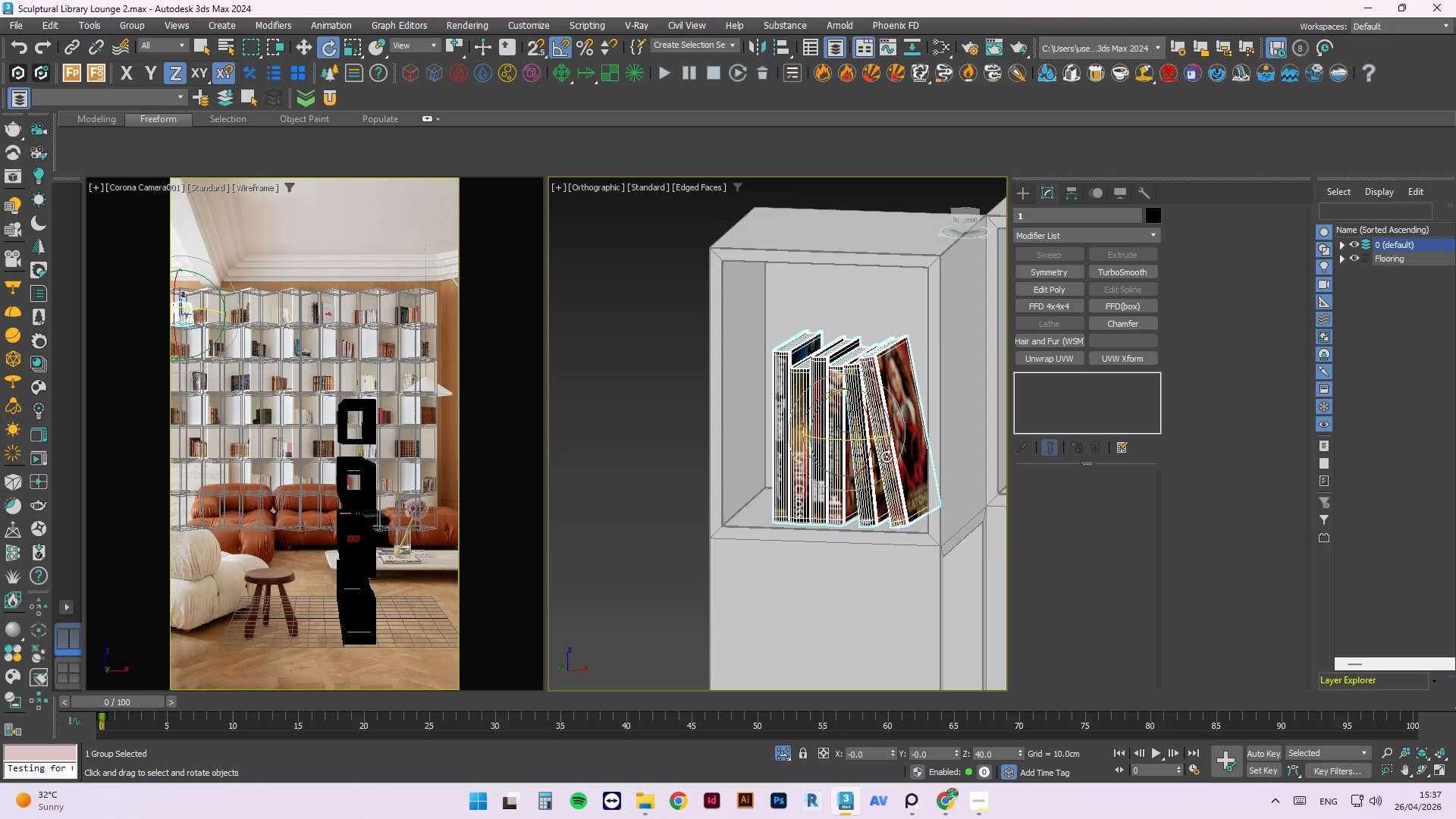 
scroll: coordinate [844, 462], scroll_direction: down, amount: 1.0
 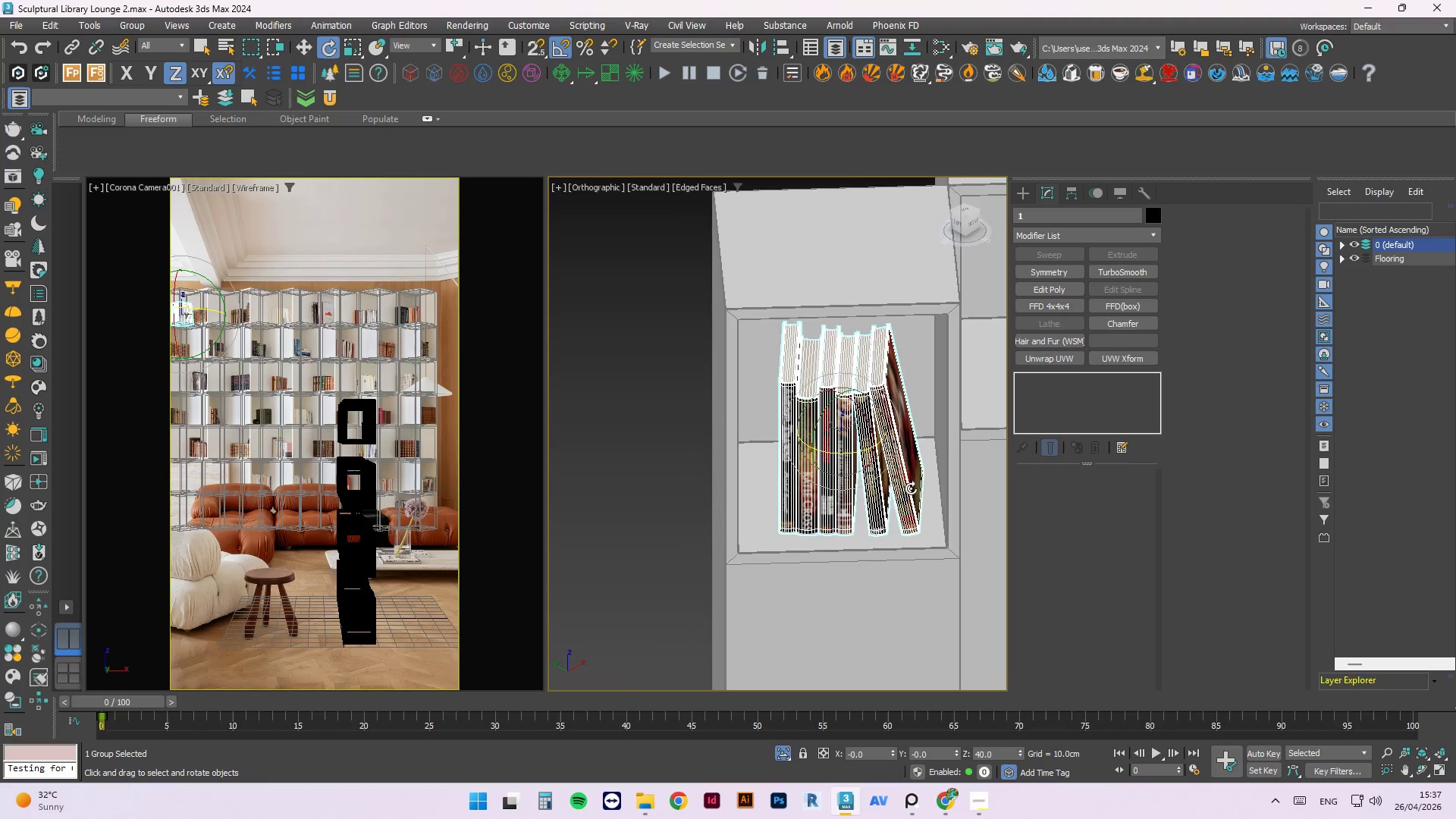 
key(W)
 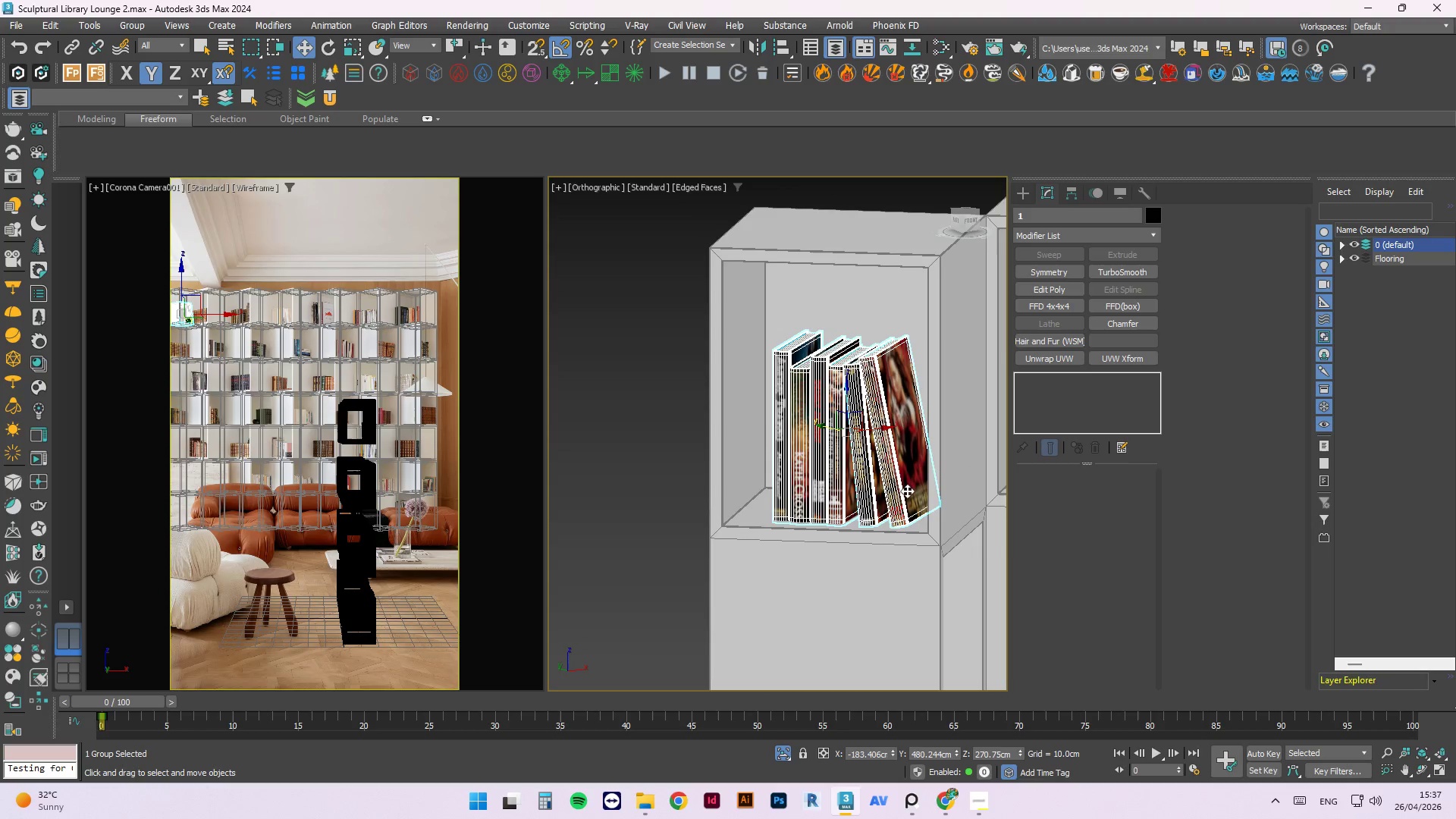 
hold_key(key=AltLeft, duration=0.81)
 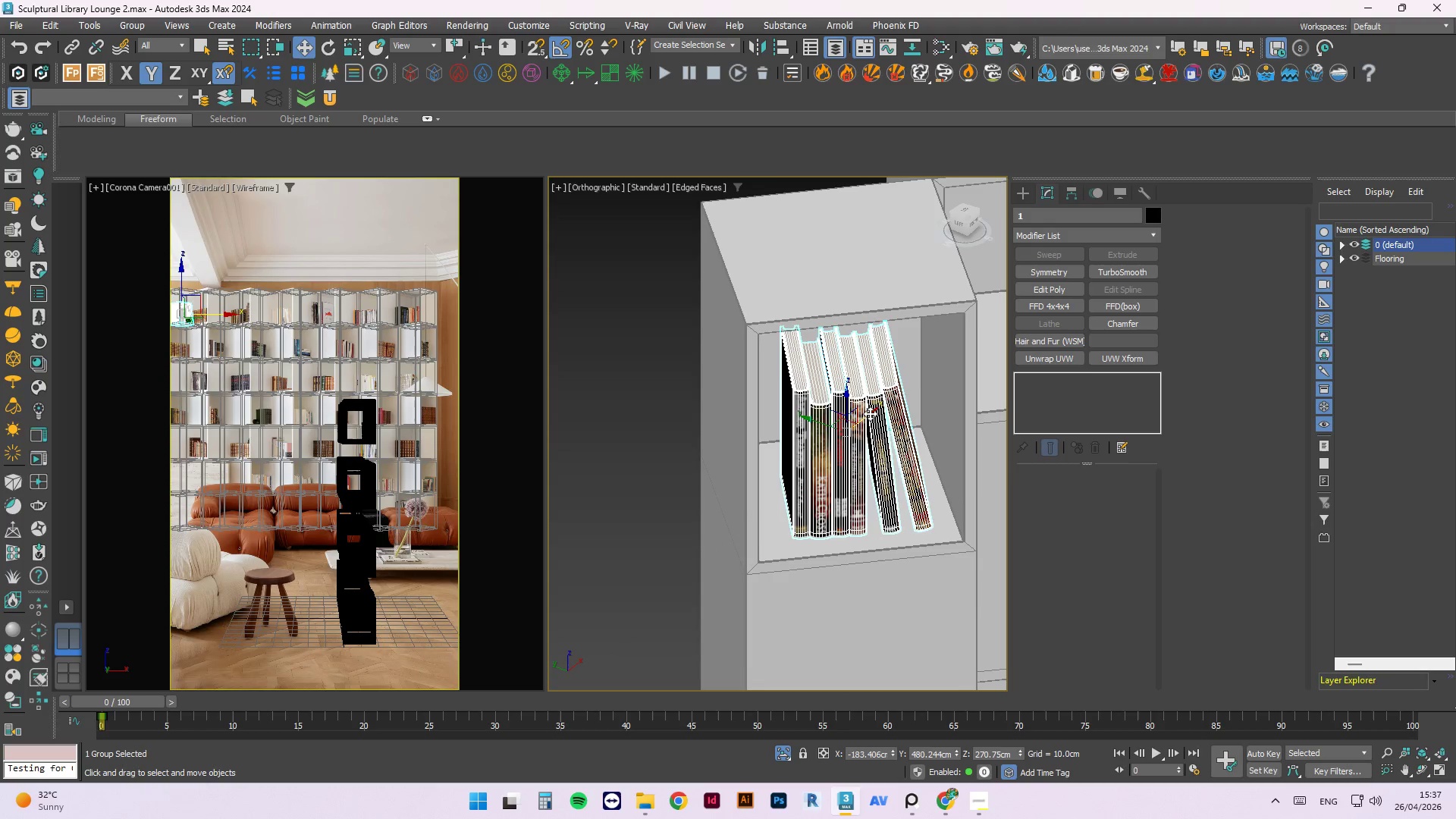 
left_click_drag(start_coordinate=[870, 413], to_coordinate=[835, 441])
 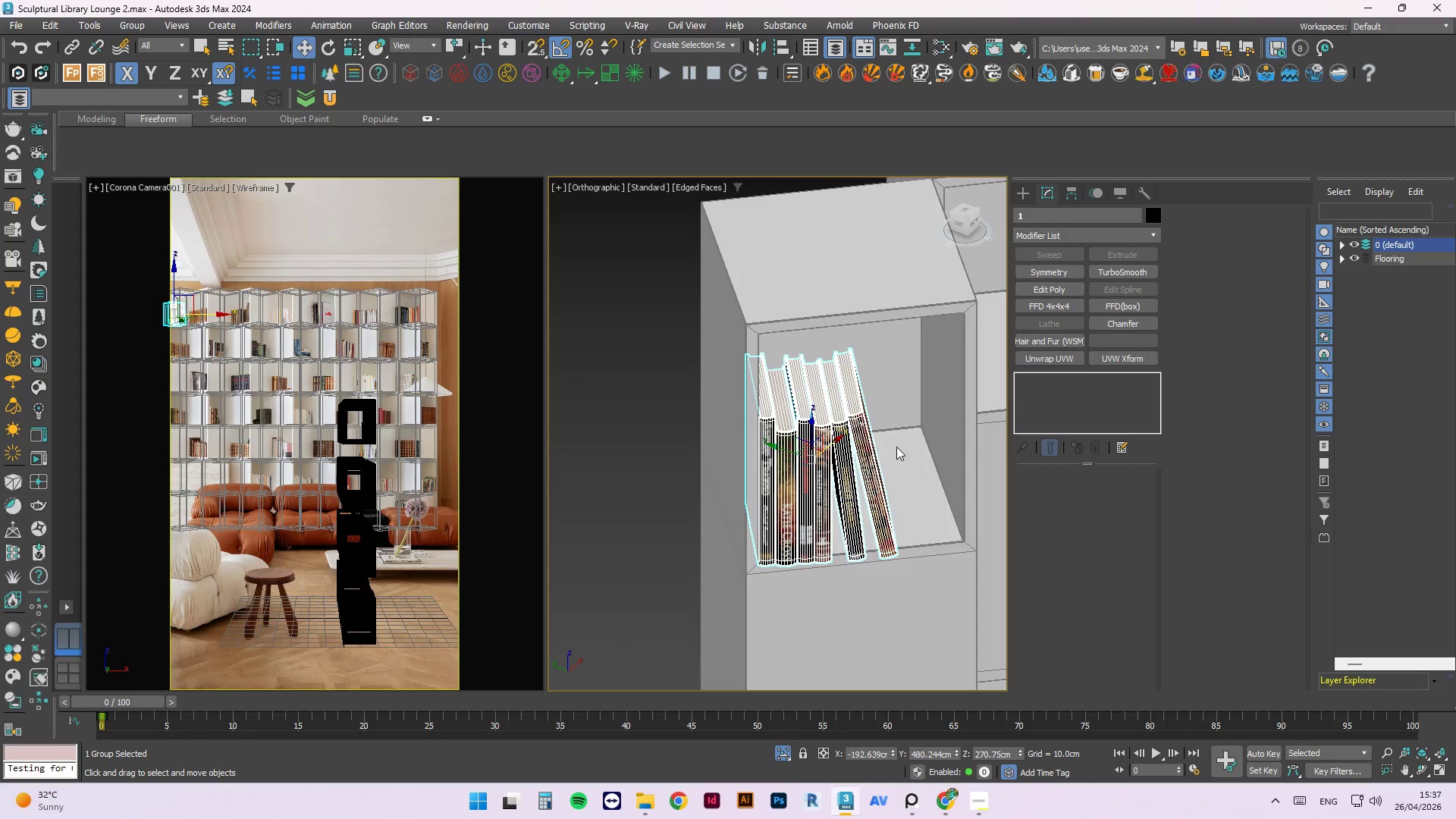 
hold_key(key=AltLeft, duration=1.12)
 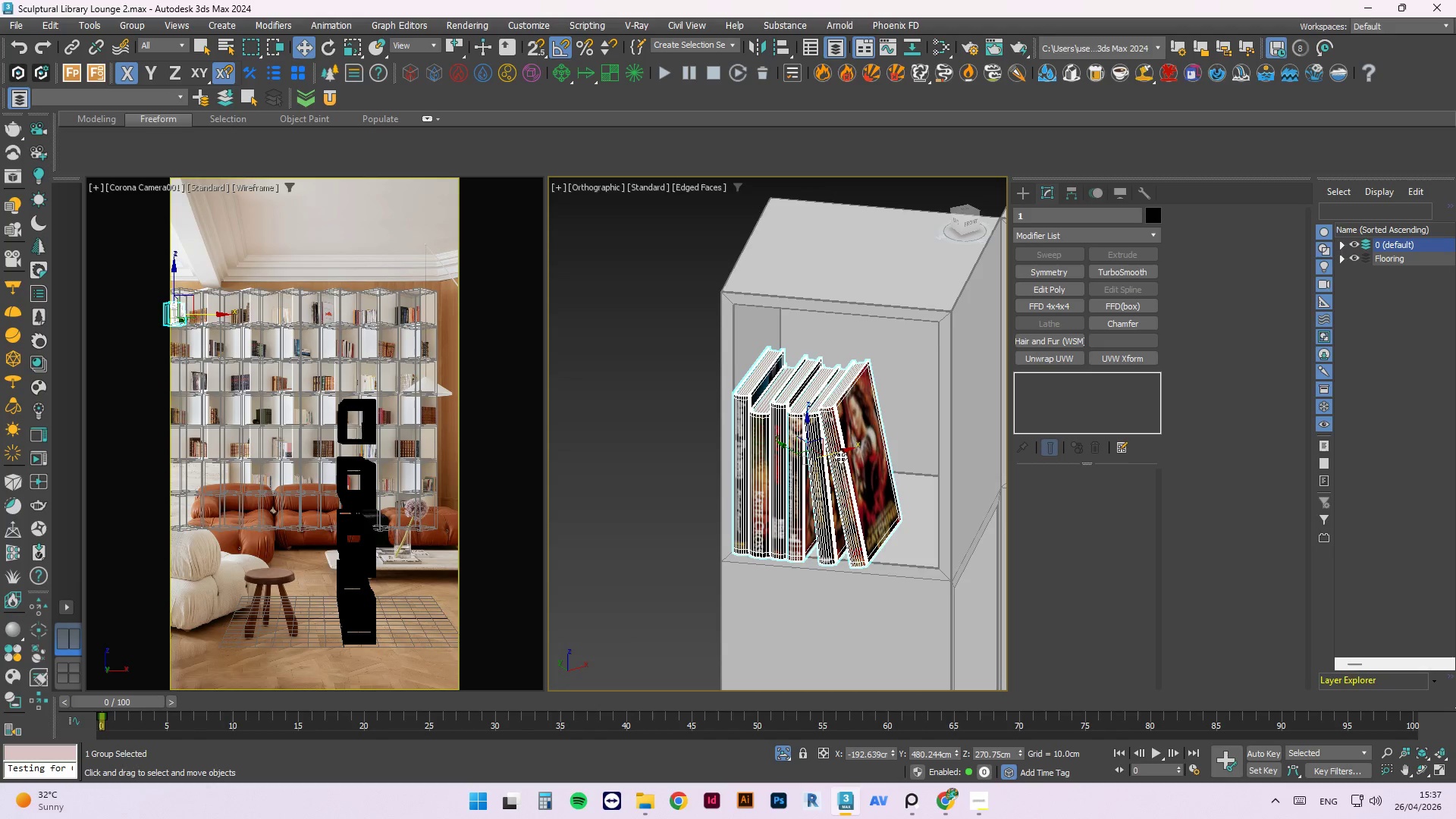 
left_click_drag(start_coordinate=[840, 457], to_coordinate=[850, 455])
 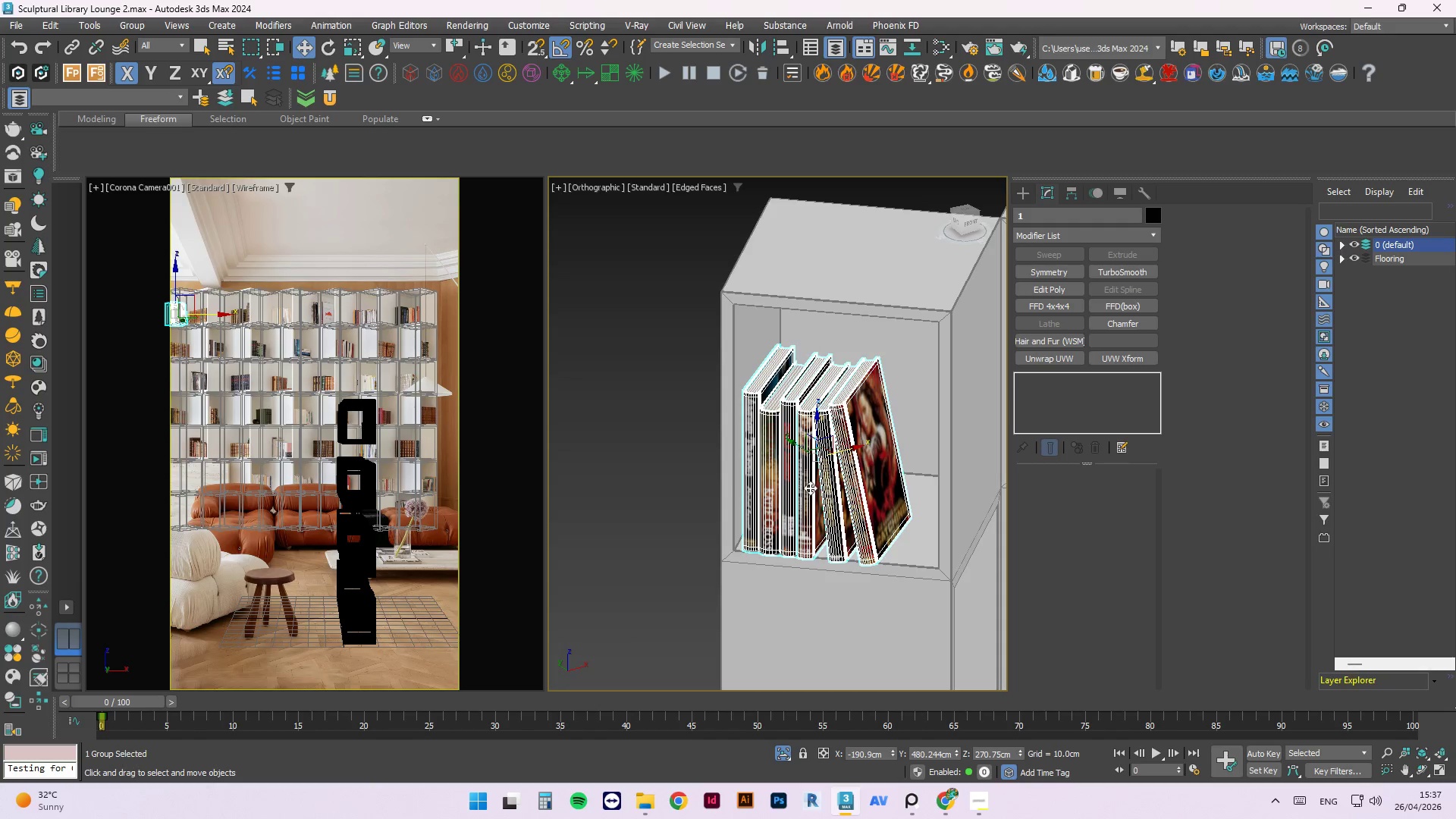 
scroll: coordinate [810, 488], scroll_direction: up, amount: 2.0
 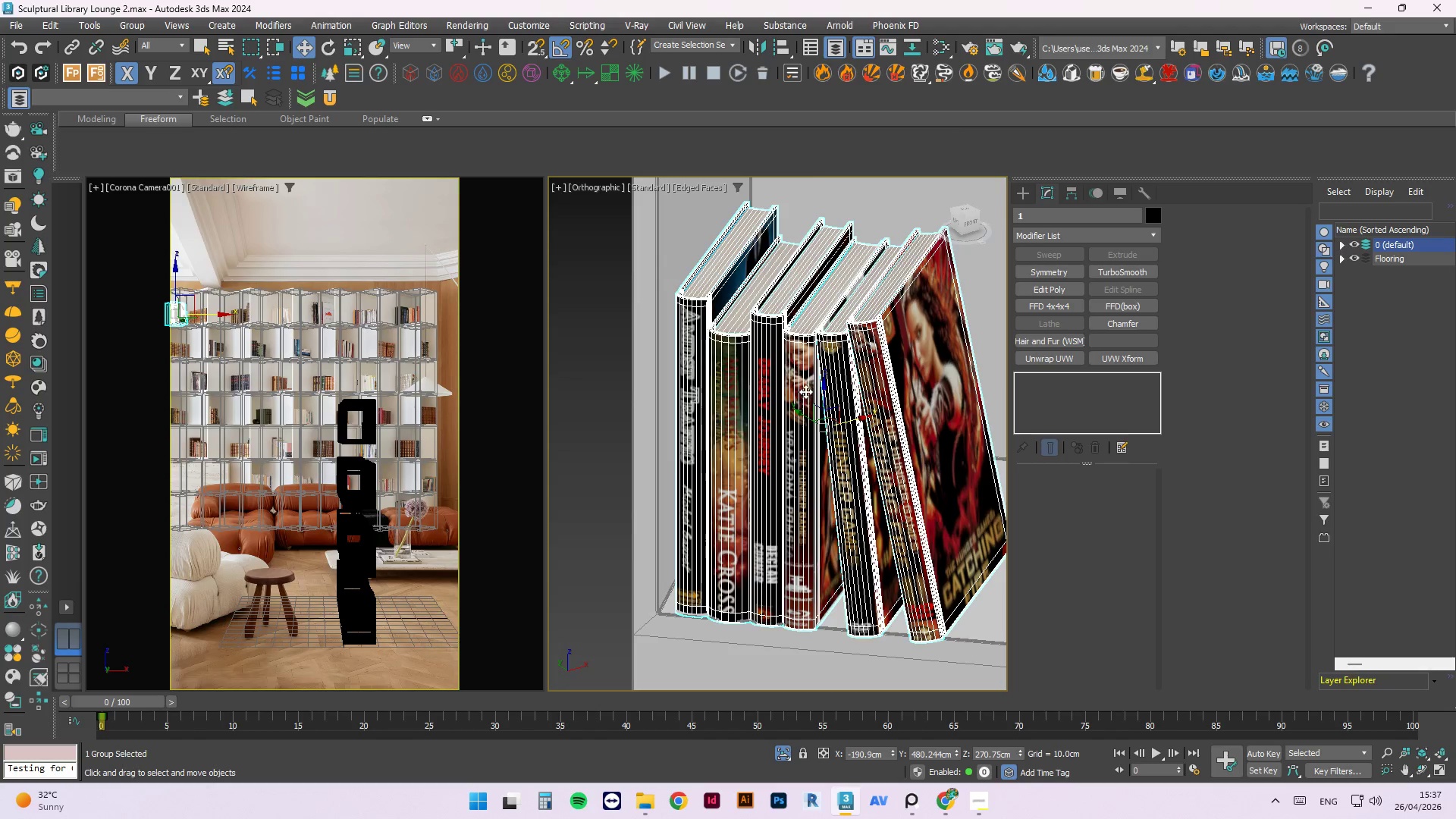 
hold_key(key=AltLeft, duration=1.41)
 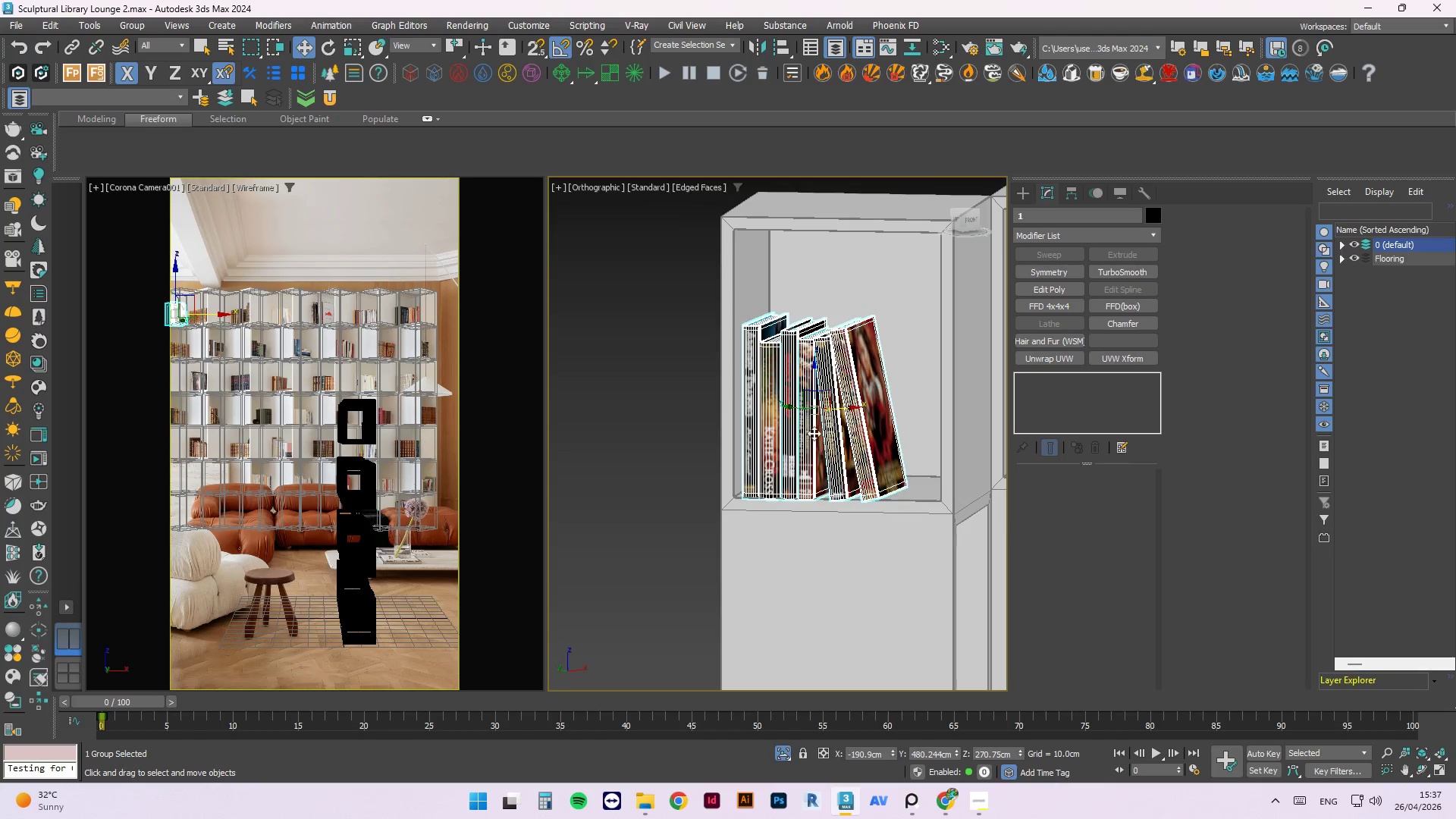 
scroll: coordinate [805, 394], scroll_direction: down, amount: 2.0
 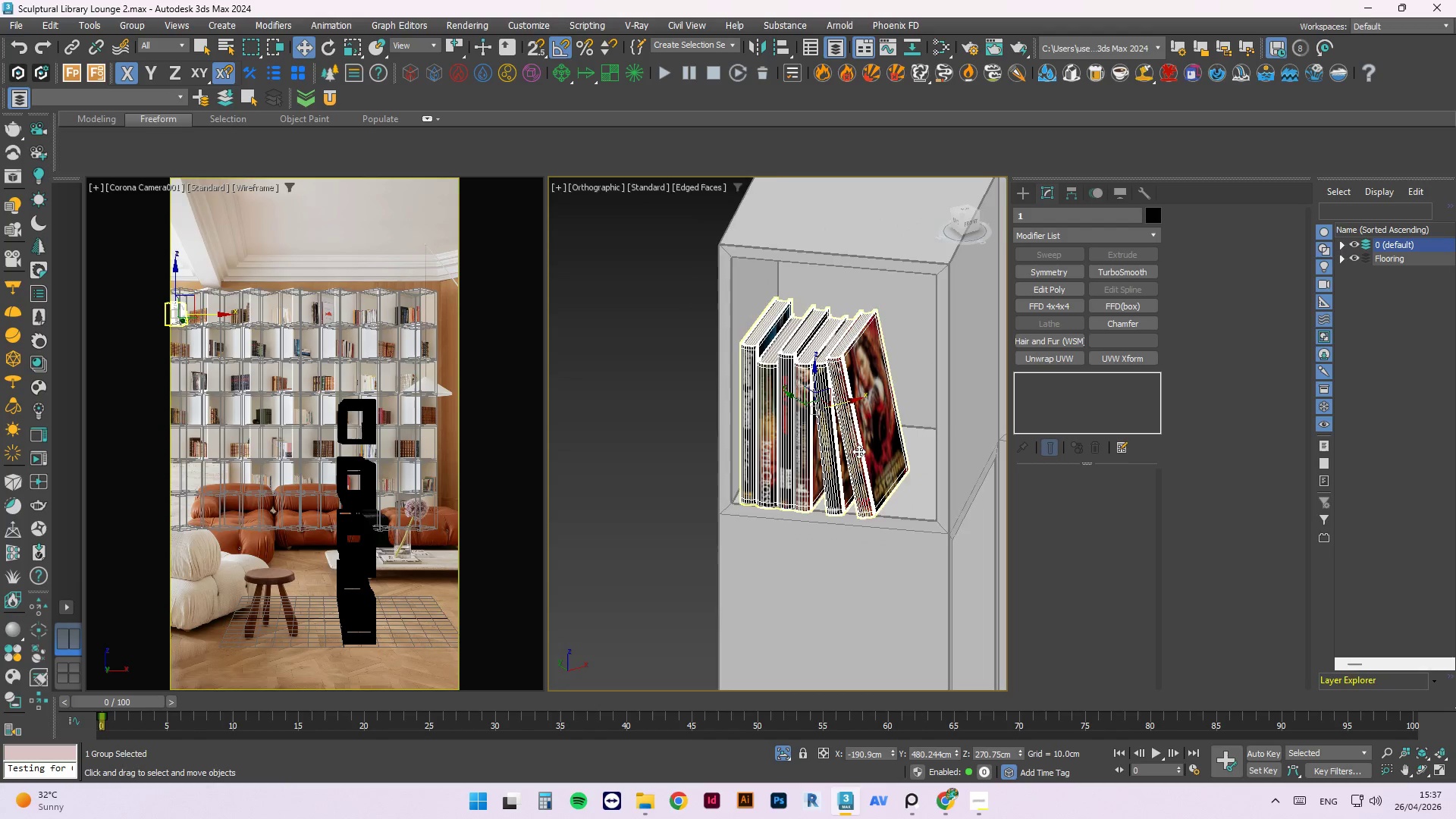 
hold_key(key=AltLeft, duration=0.58)
 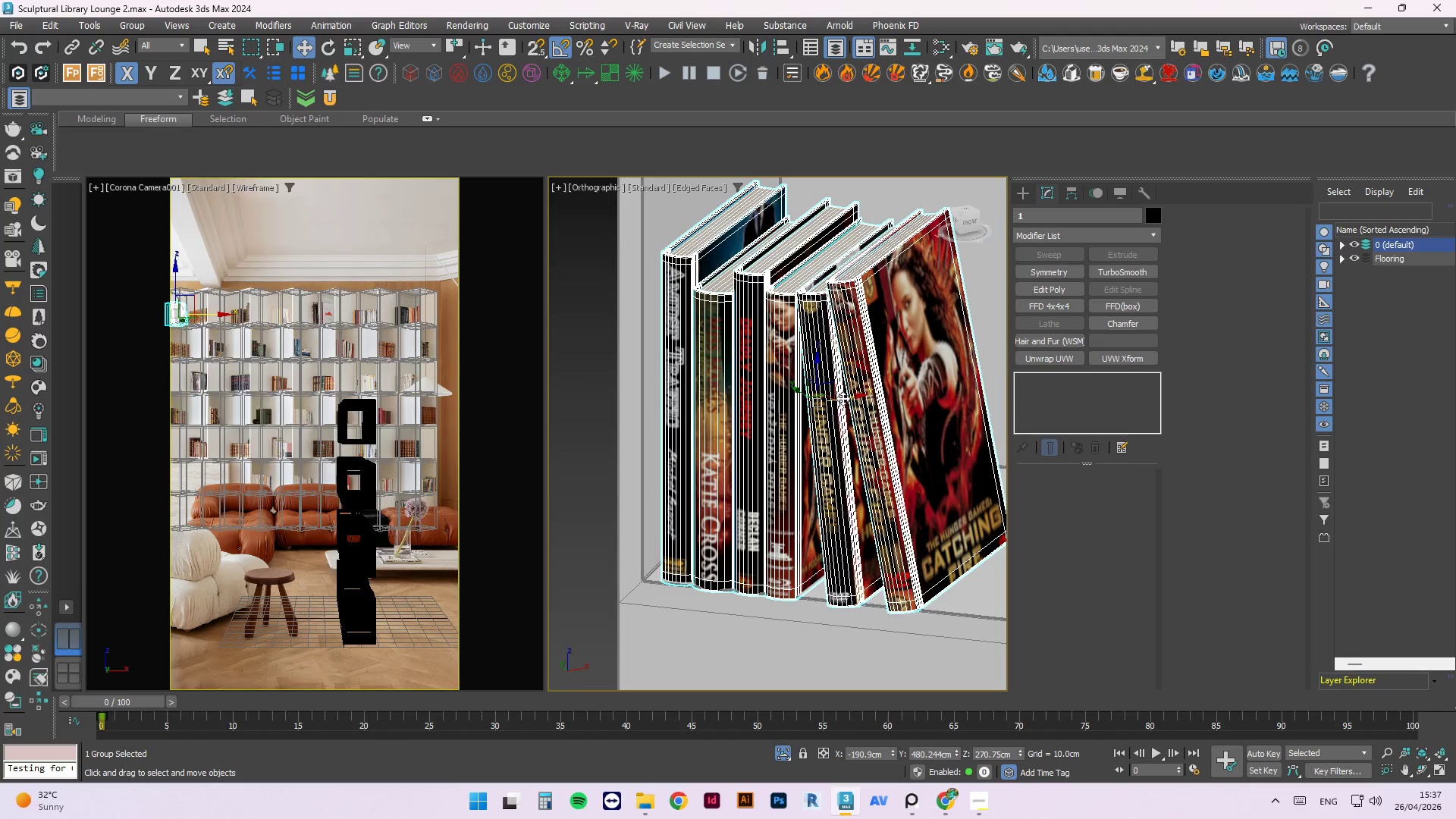 
scroll: coordinate [807, 388], scroll_direction: up, amount: 2.0
 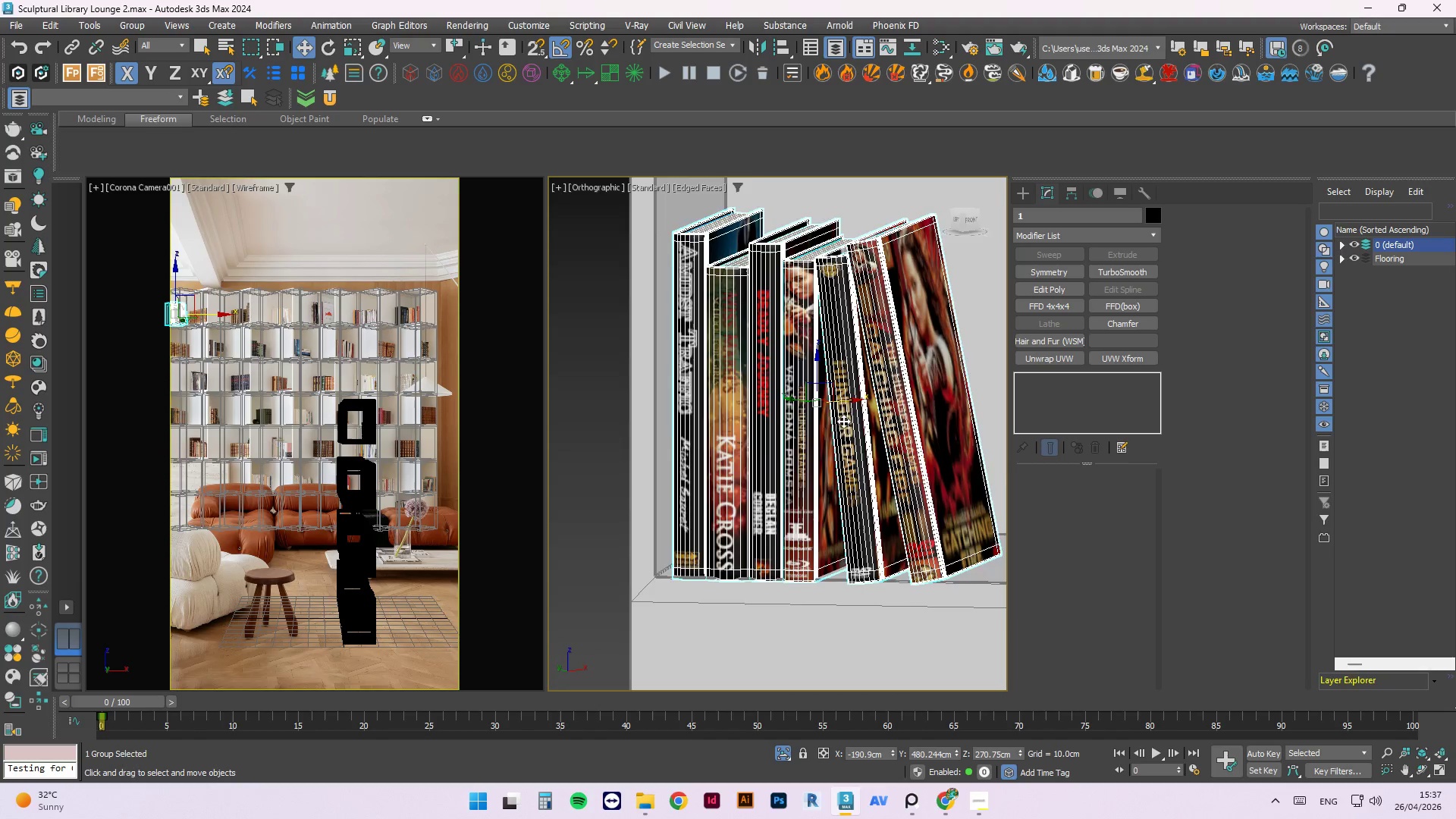 
key(E)
 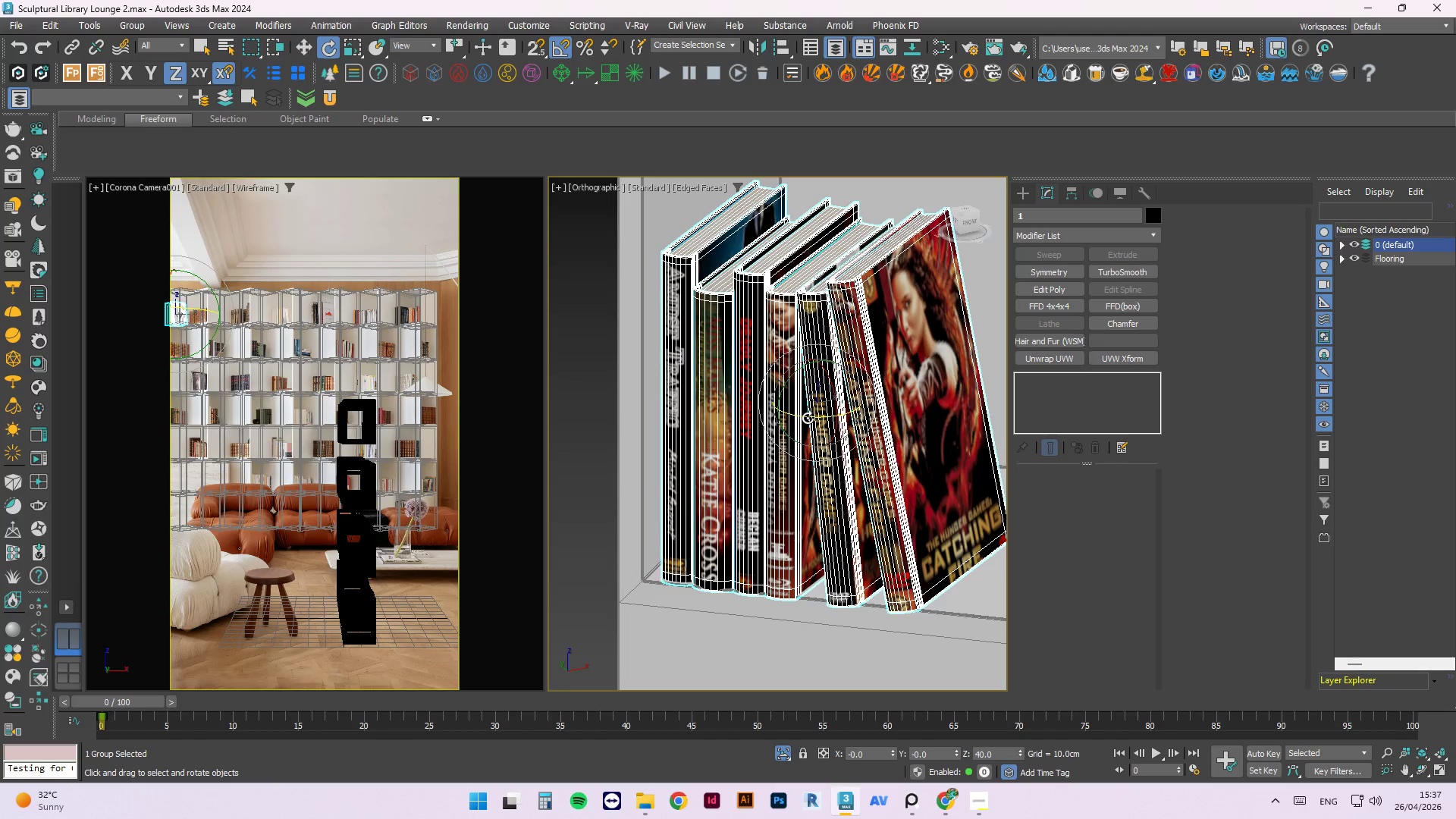 
left_click_drag(start_coordinate=[808, 418], to_coordinate=[818, 421])
 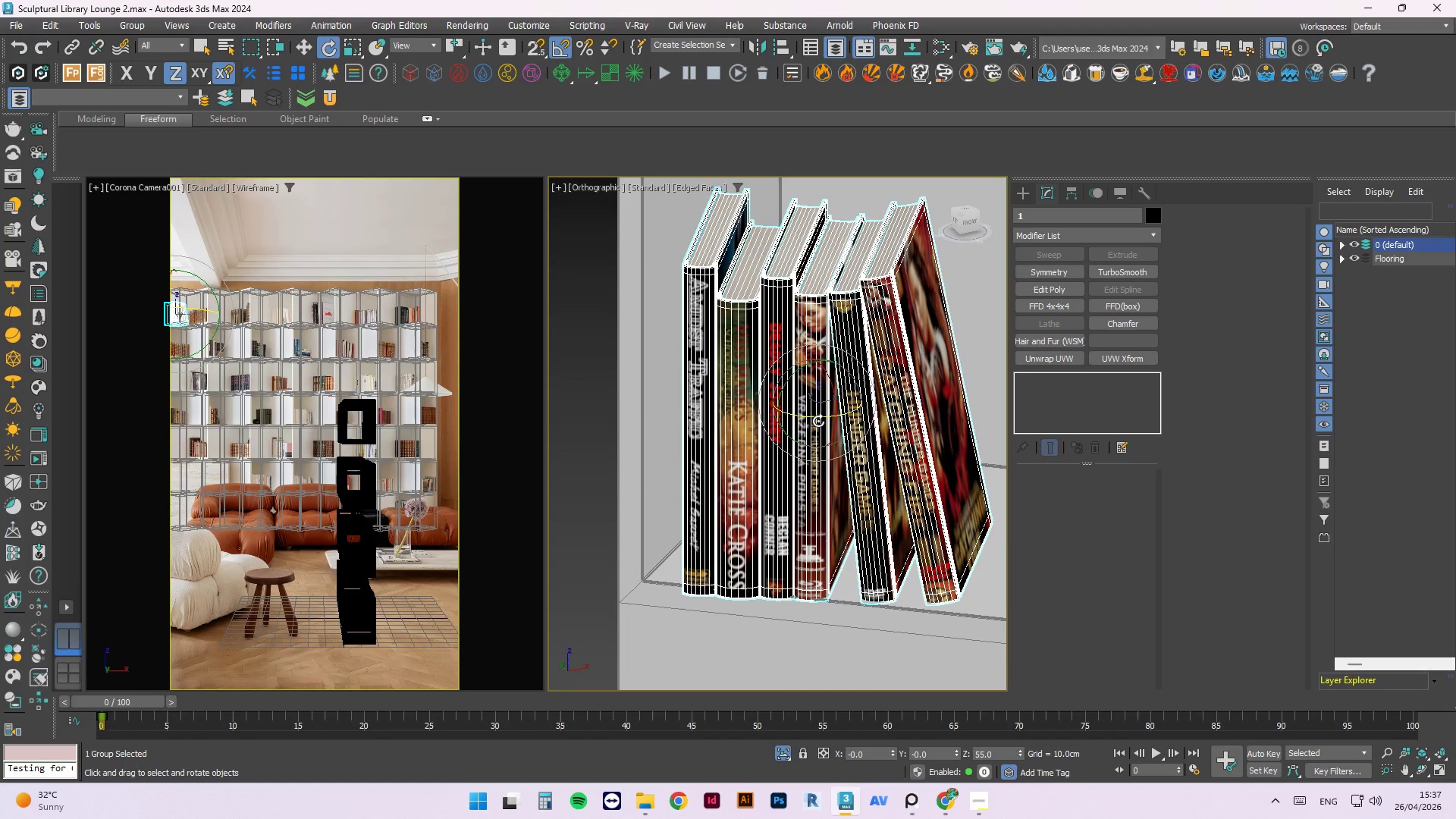 
key(W)
 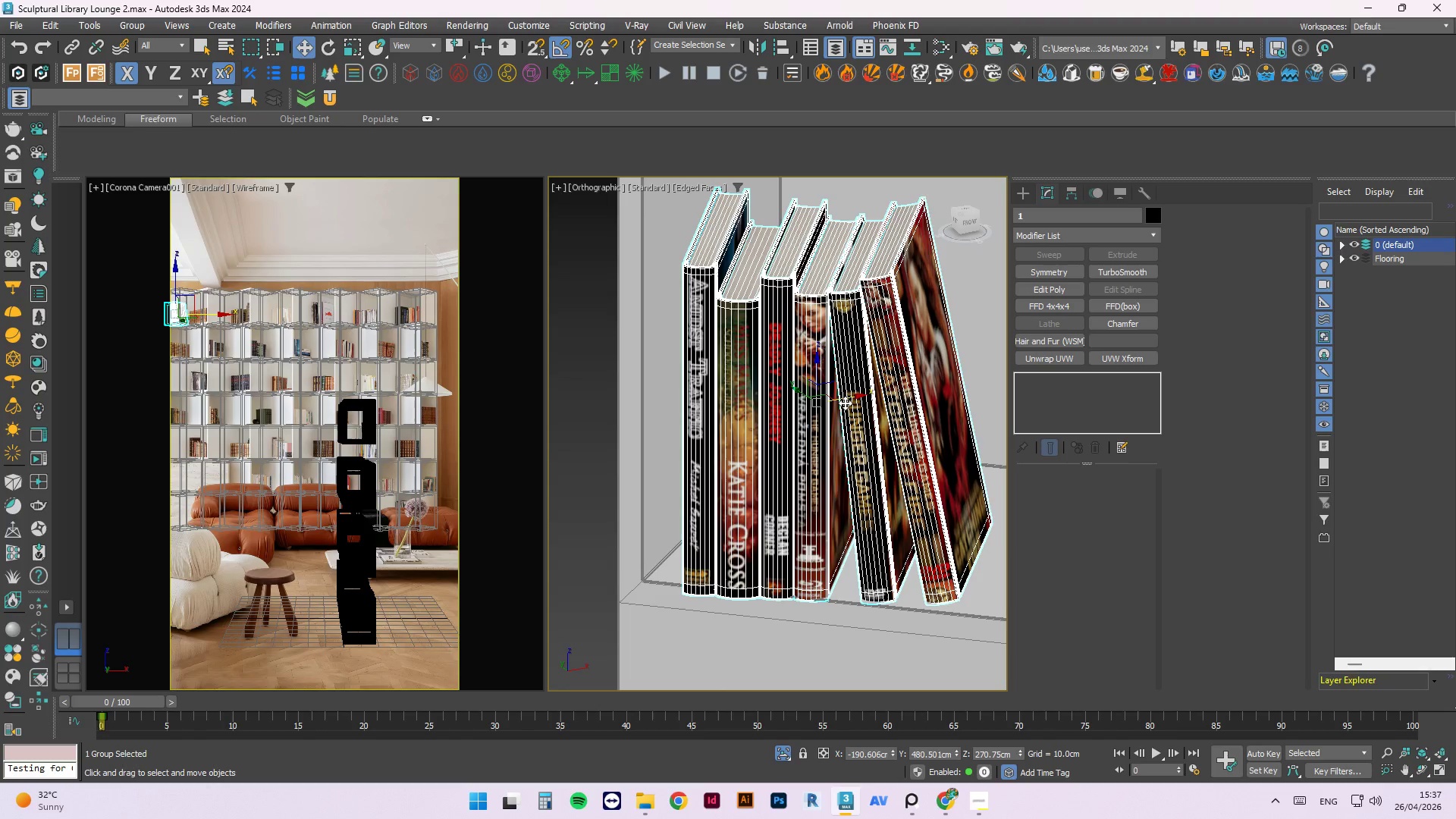 
left_click_drag(start_coordinate=[845, 402], to_coordinate=[842, 407])
 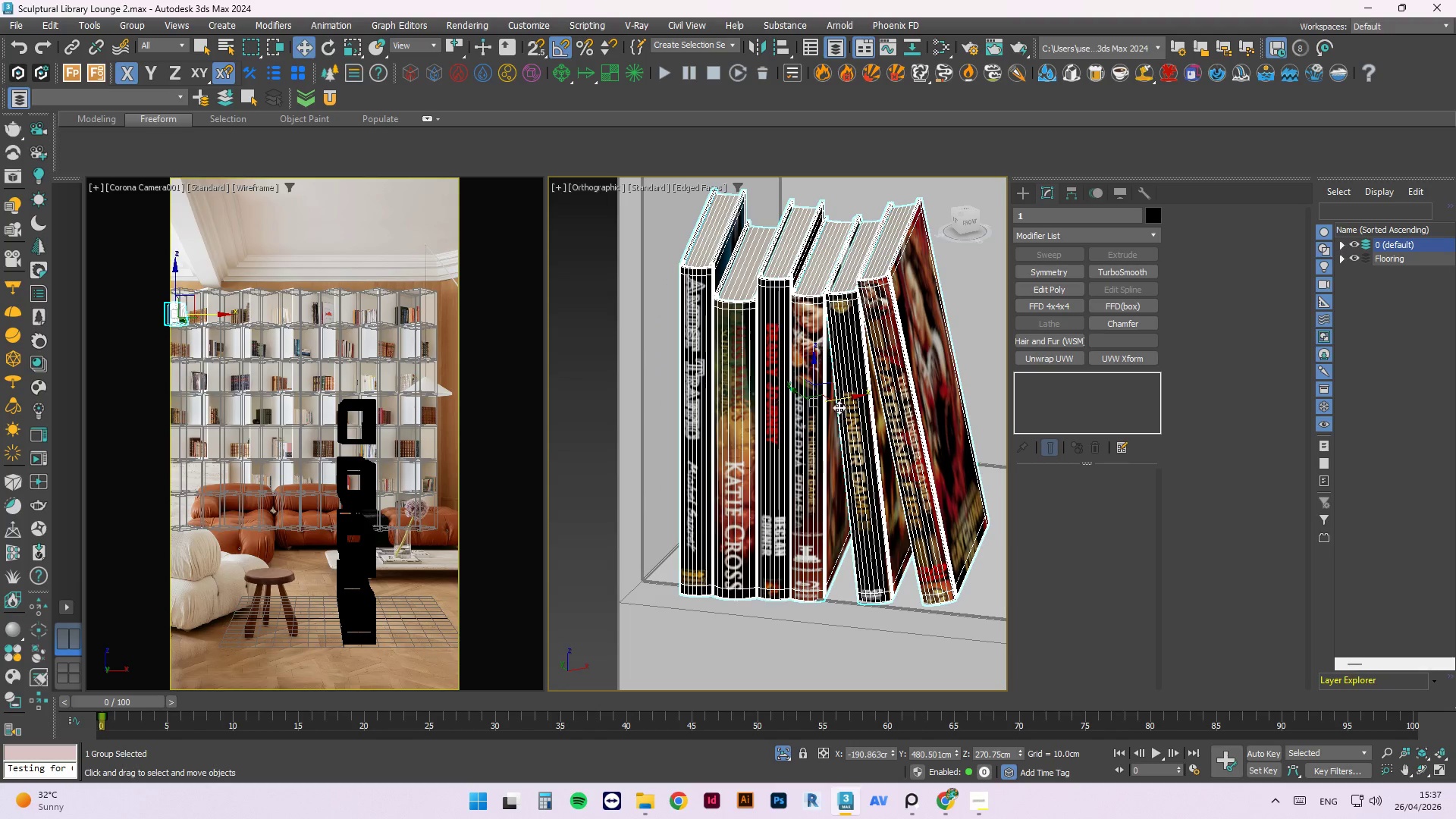 
key(E)
 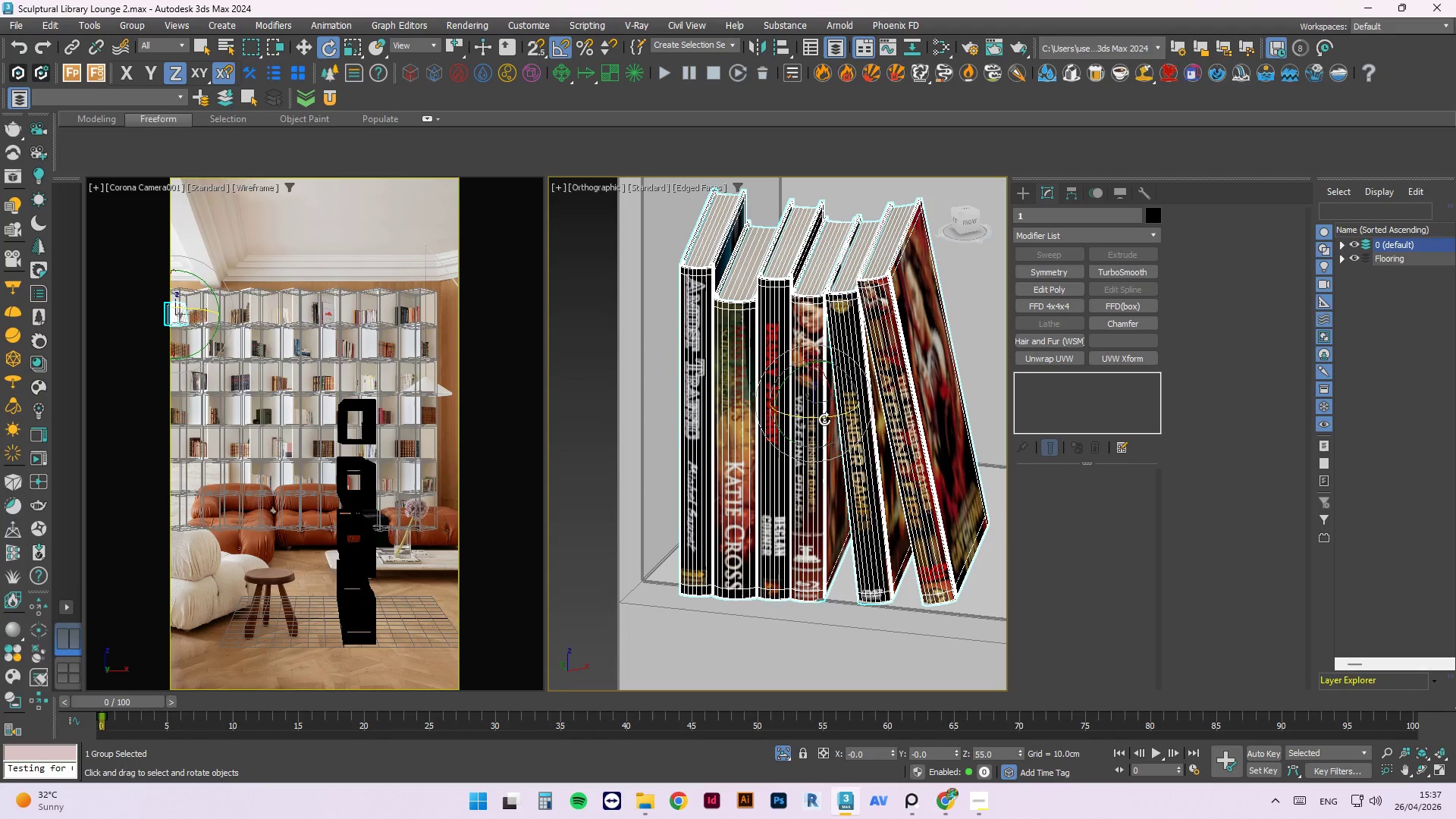 
left_click_drag(start_coordinate=[824, 419], to_coordinate=[817, 419])
 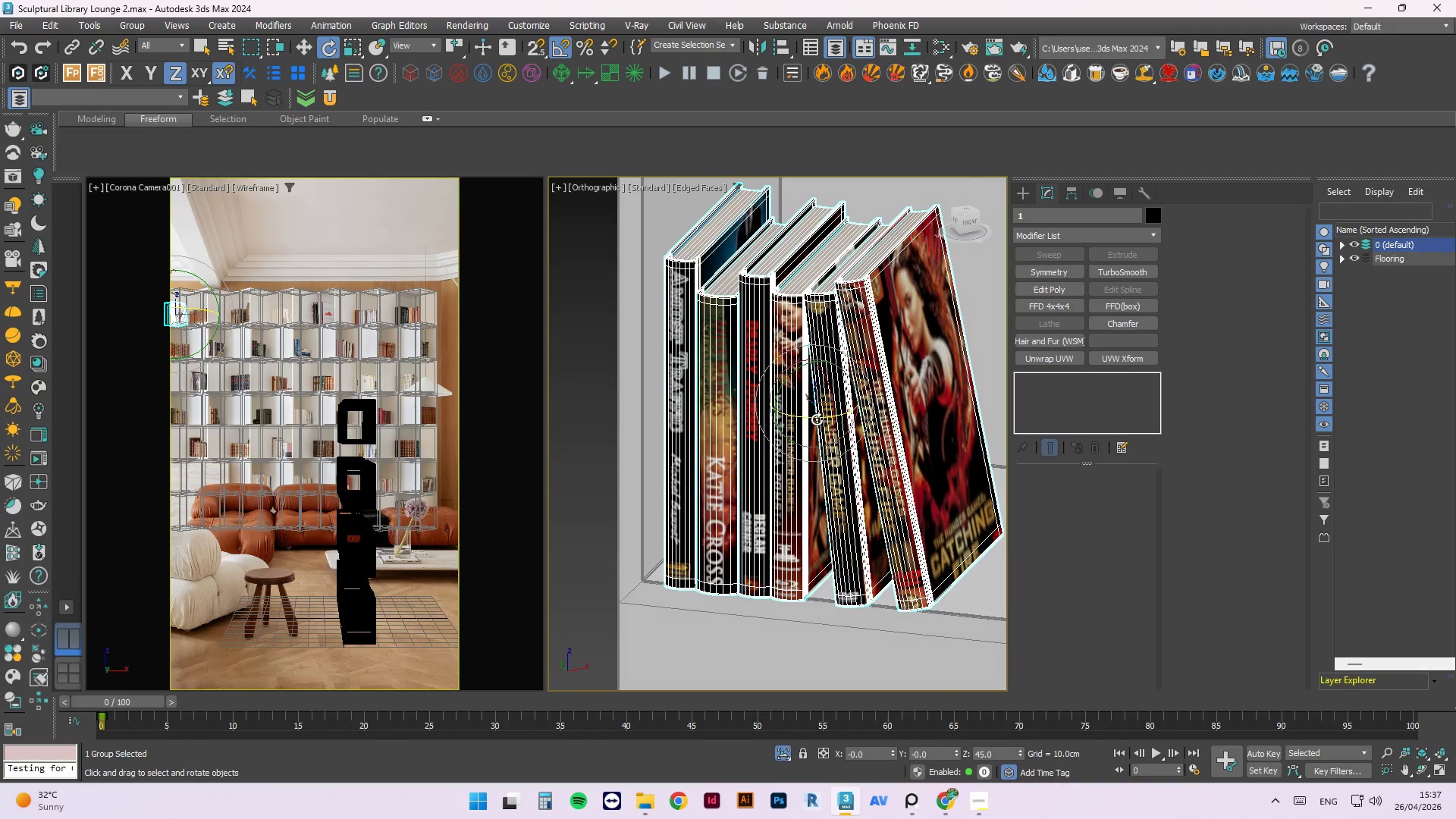 
scroll: coordinate [817, 419], scroll_direction: down, amount: 2.0
 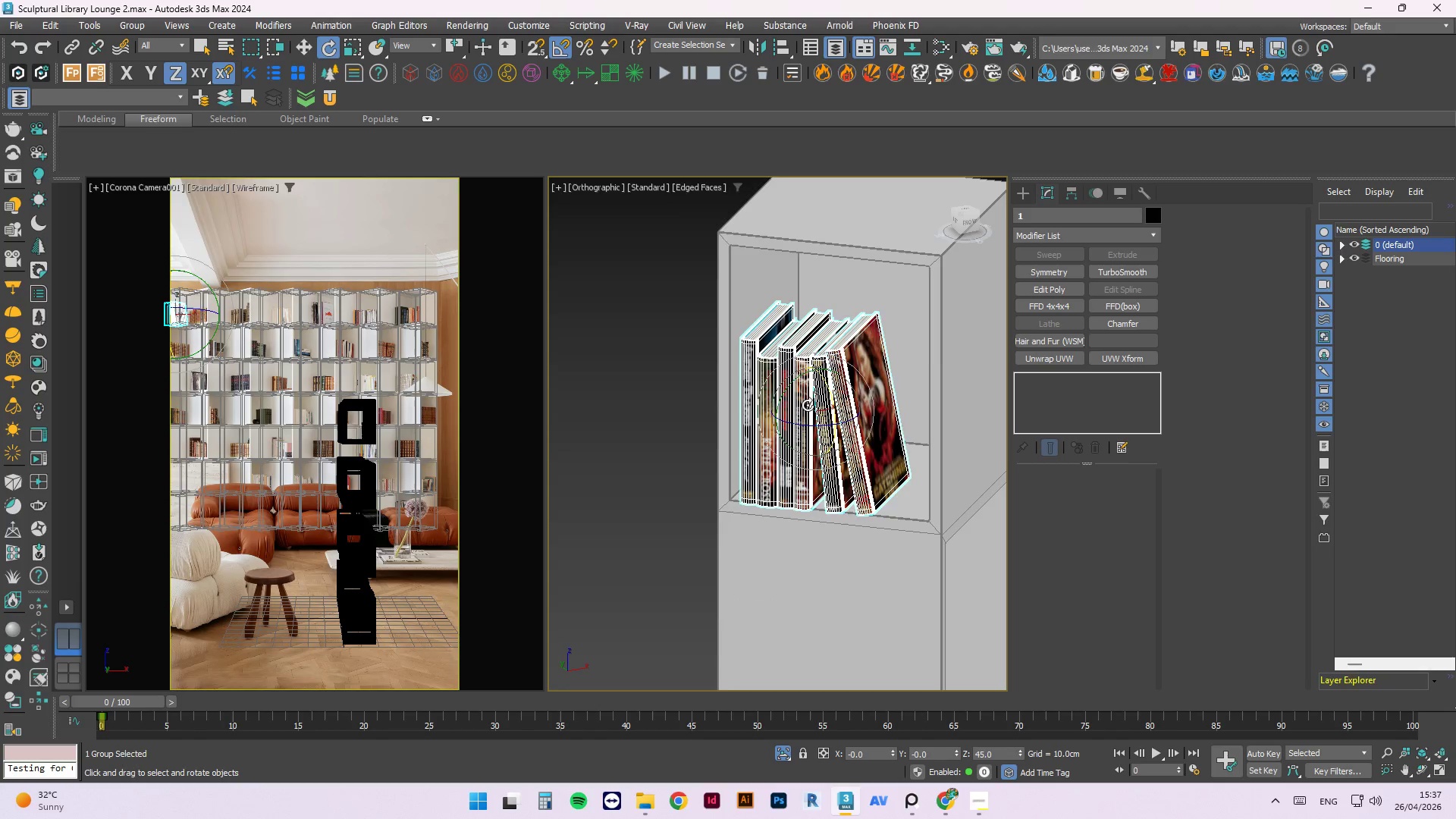 
scroll: coordinate [808, 405], scroll_direction: up, amount: 1.0
 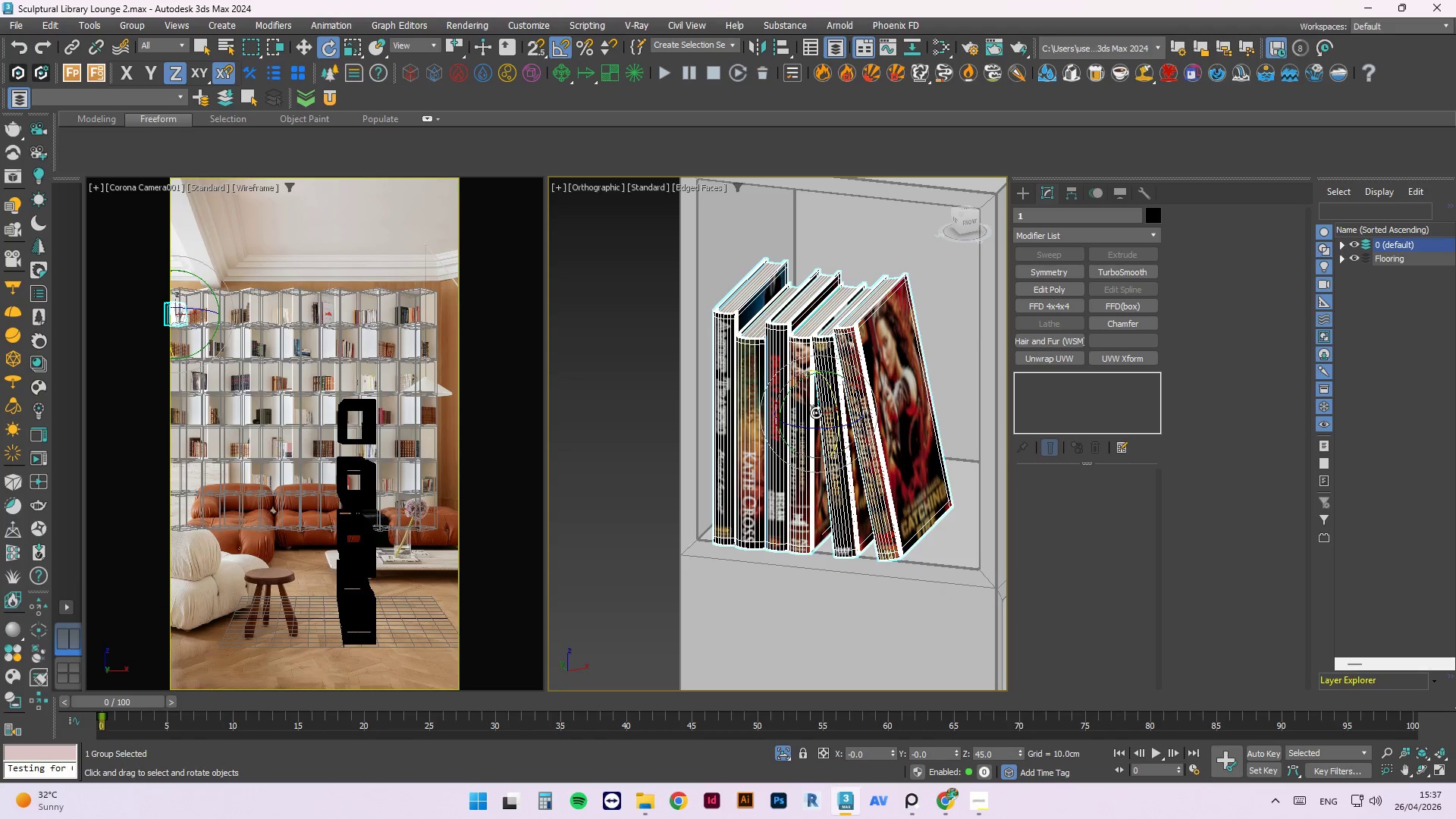 
key(W)
 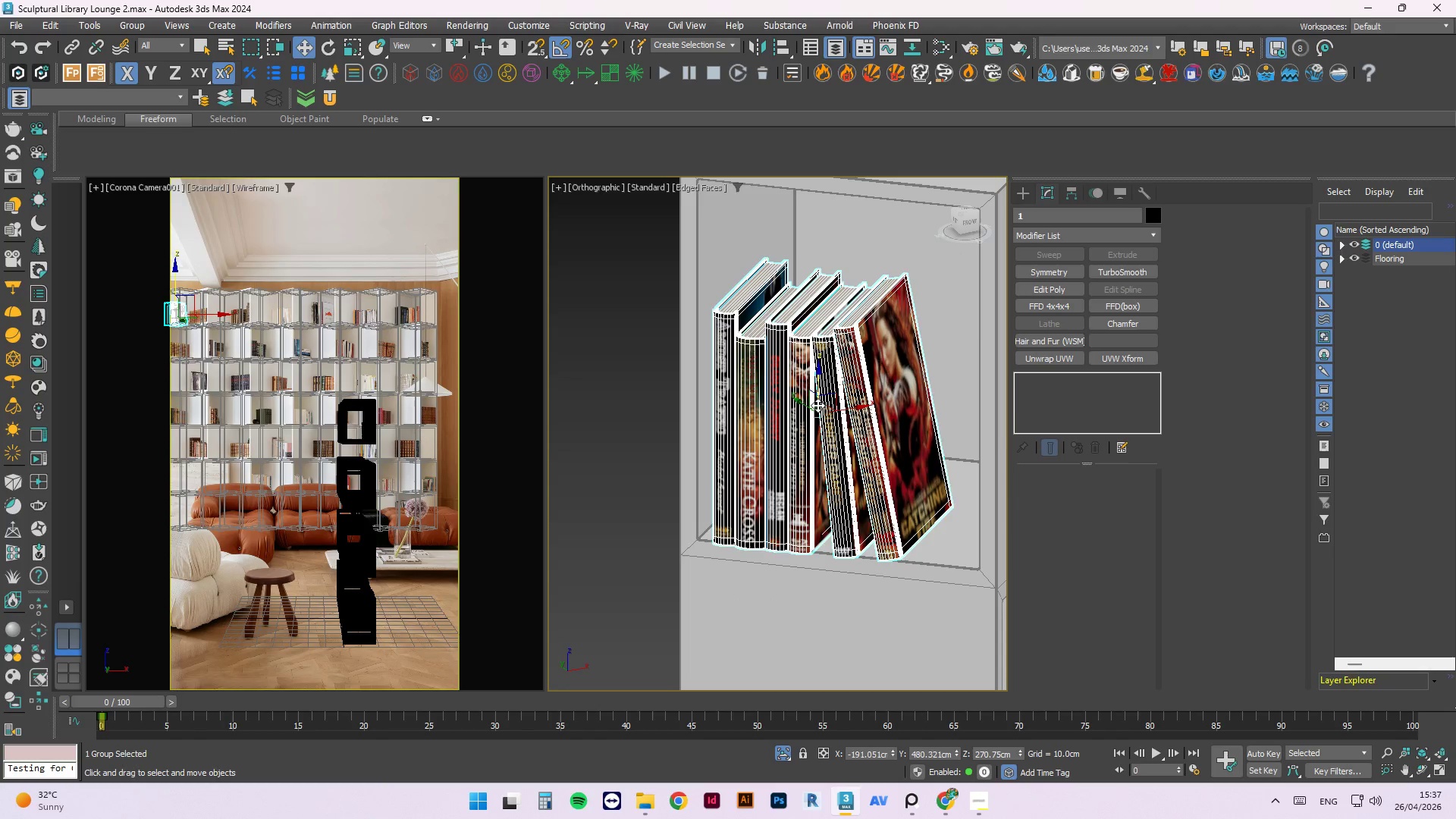 
scroll: coordinate [817, 405], scroll_direction: up, amount: 1.0
 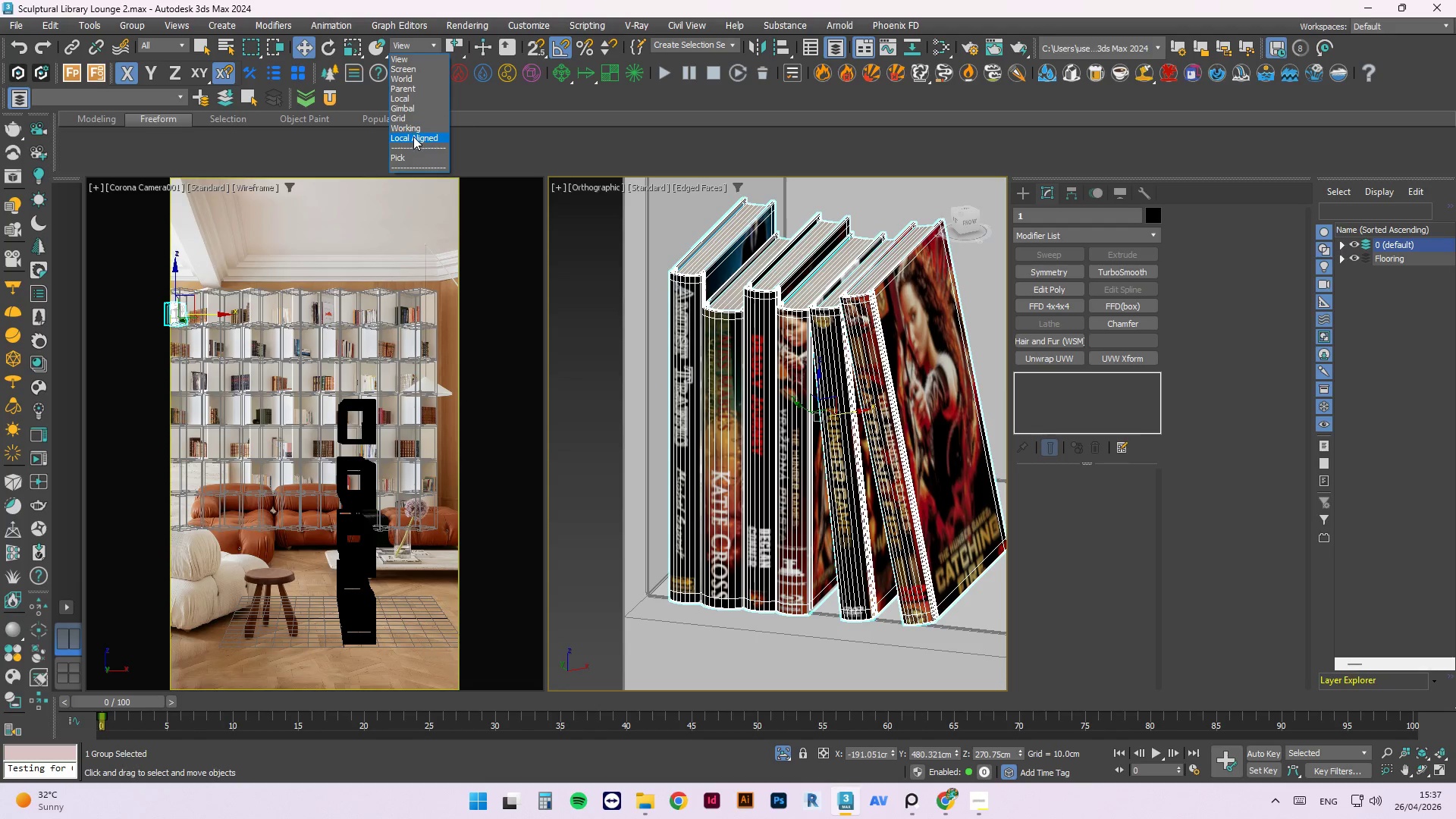 
left_click([410, 101])
 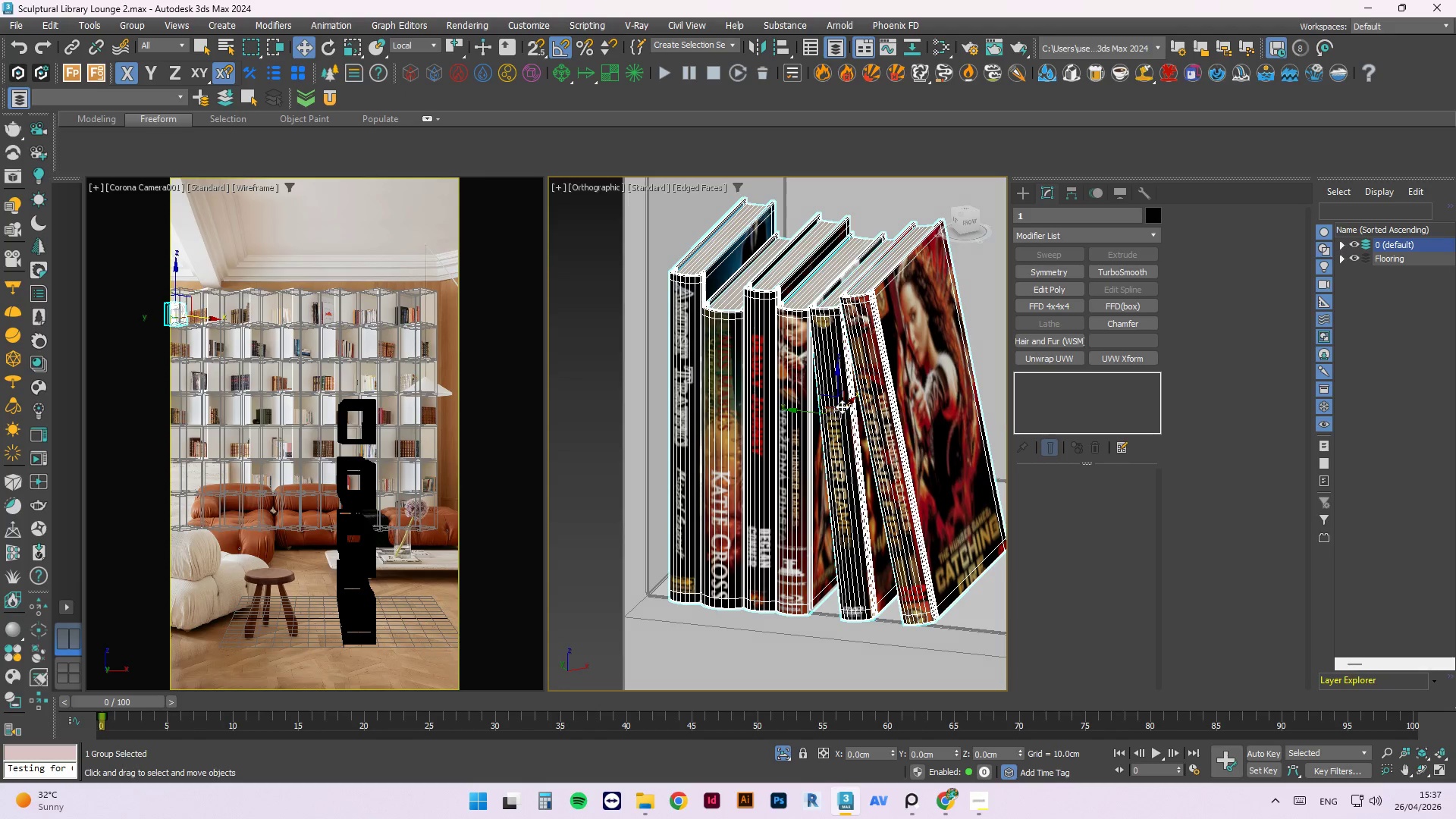 
left_click_drag(start_coordinate=[846, 406], to_coordinate=[865, 392])
 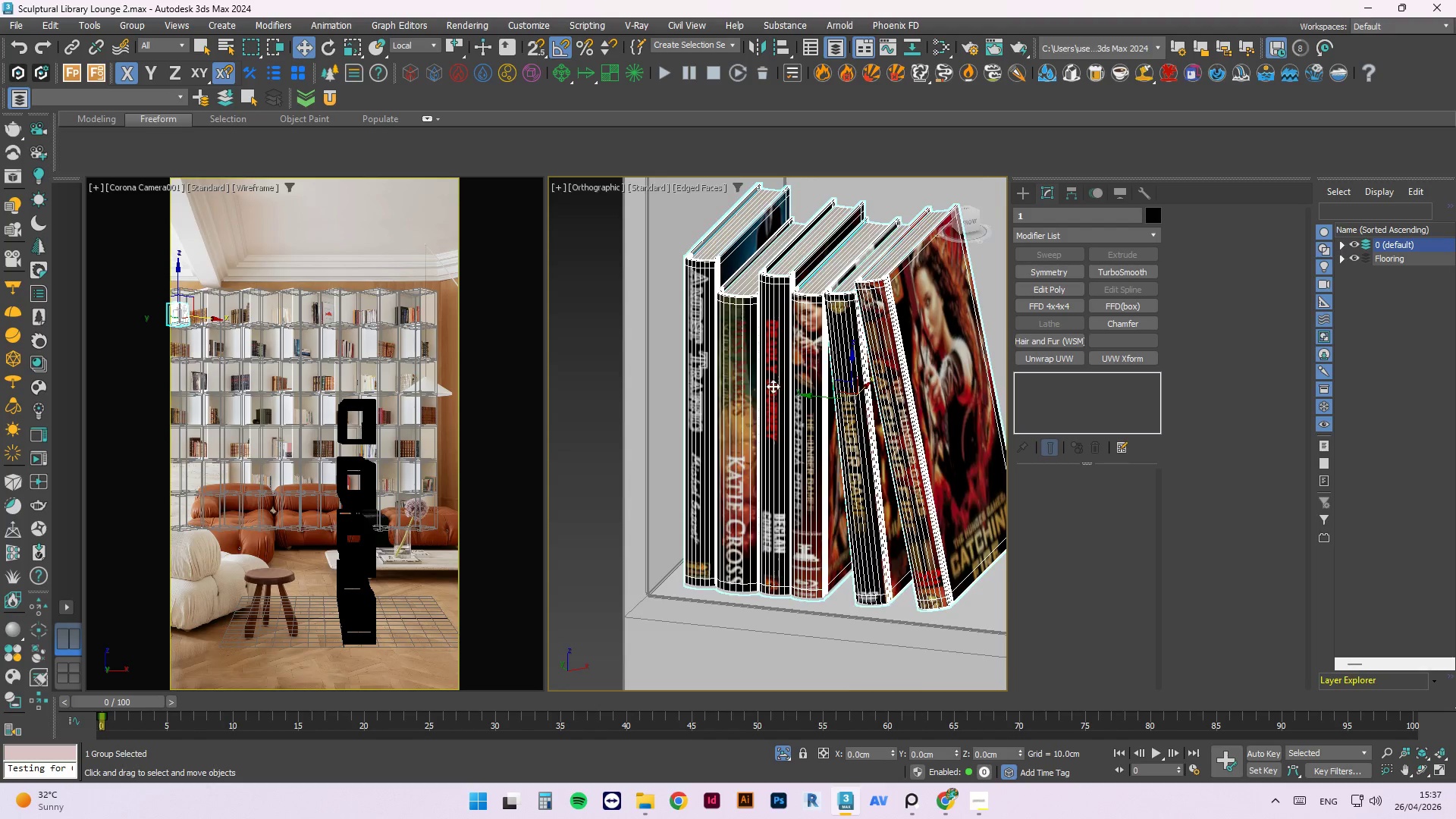 
scroll: coordinate [686, 343], scroll_direction: down, amount: 9.0
 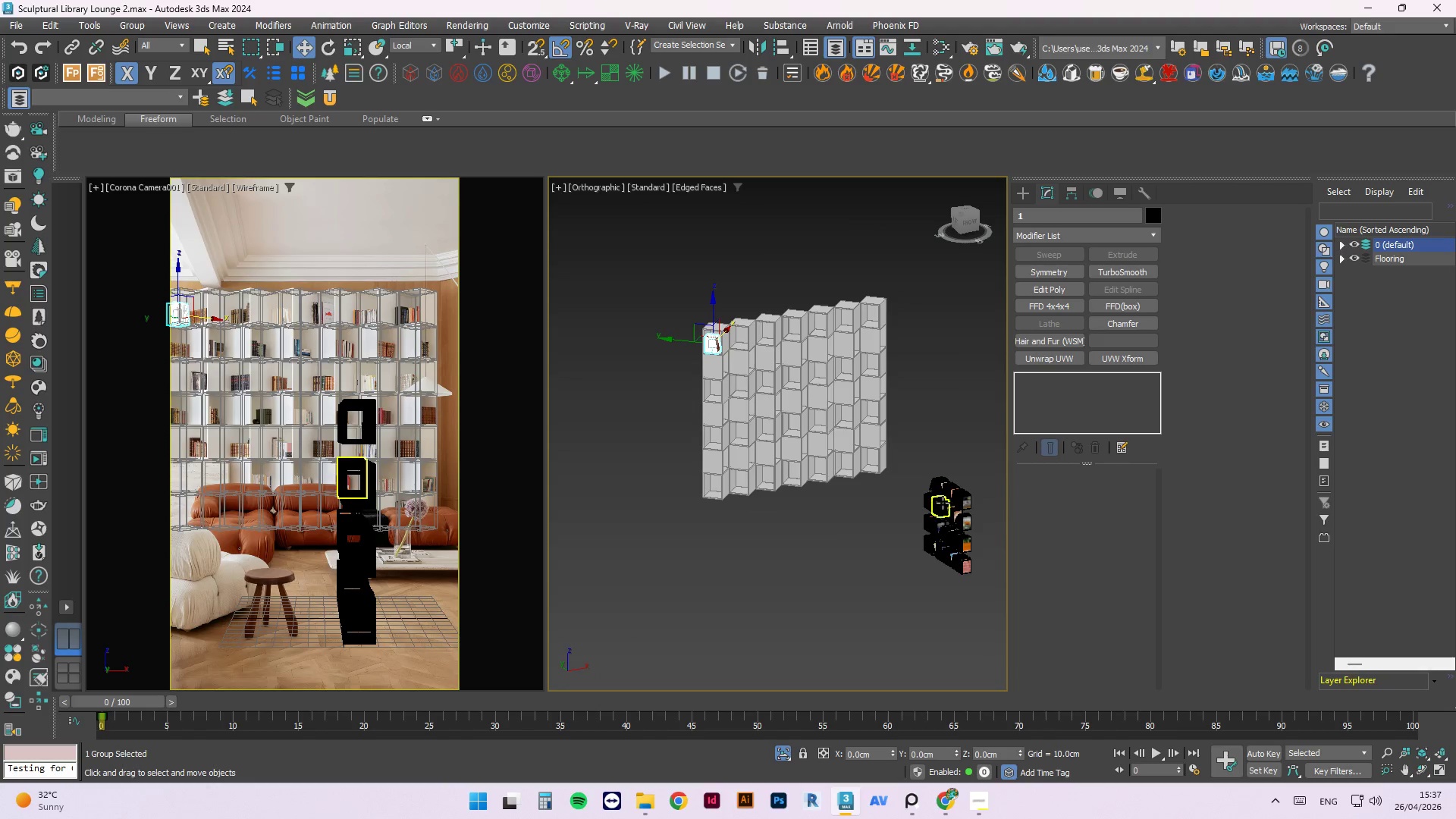 
left_click([930, 472])
 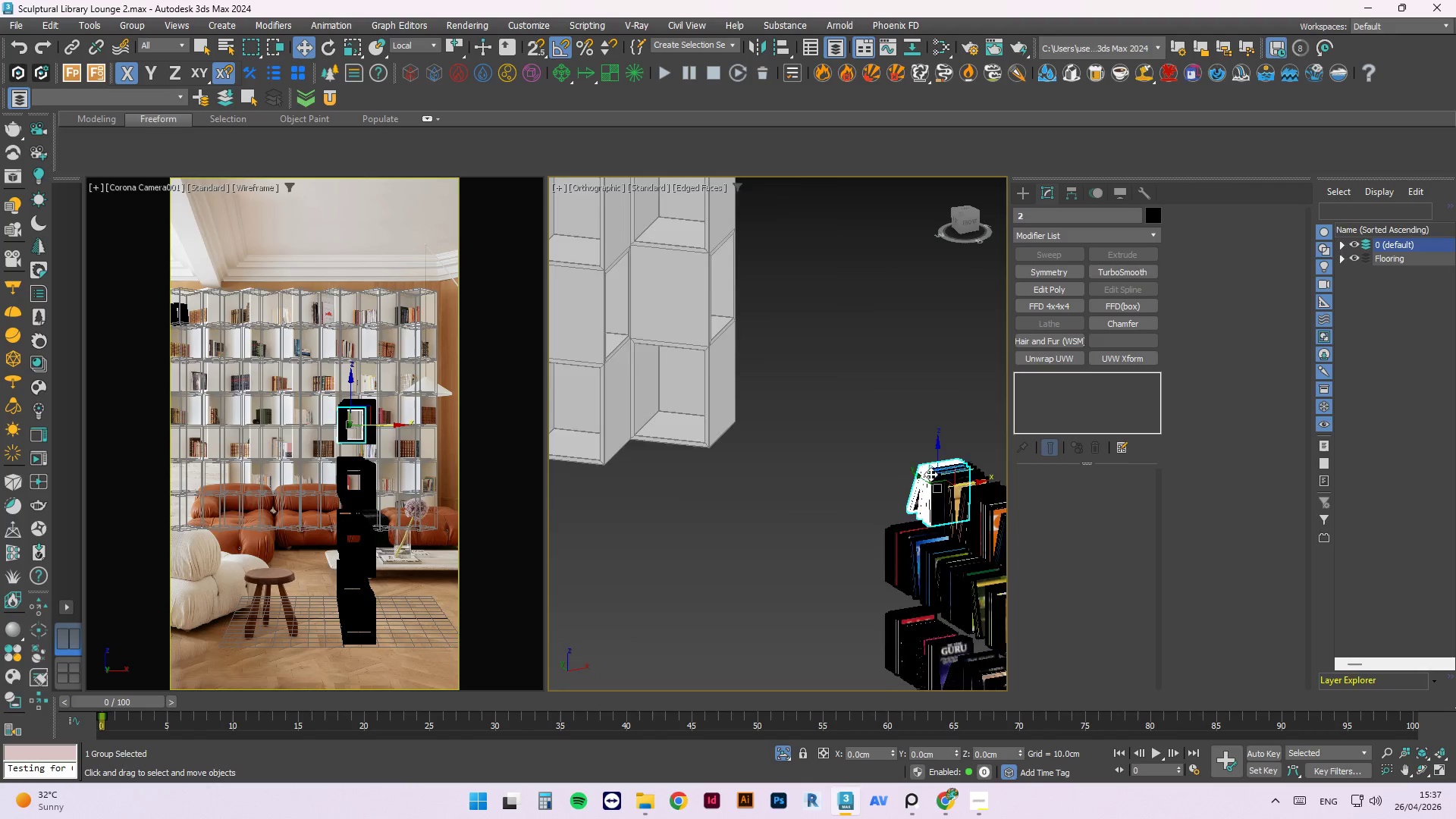 
scroll: coordinate [927, 451], scroll_direction: up, amount: 4.0
 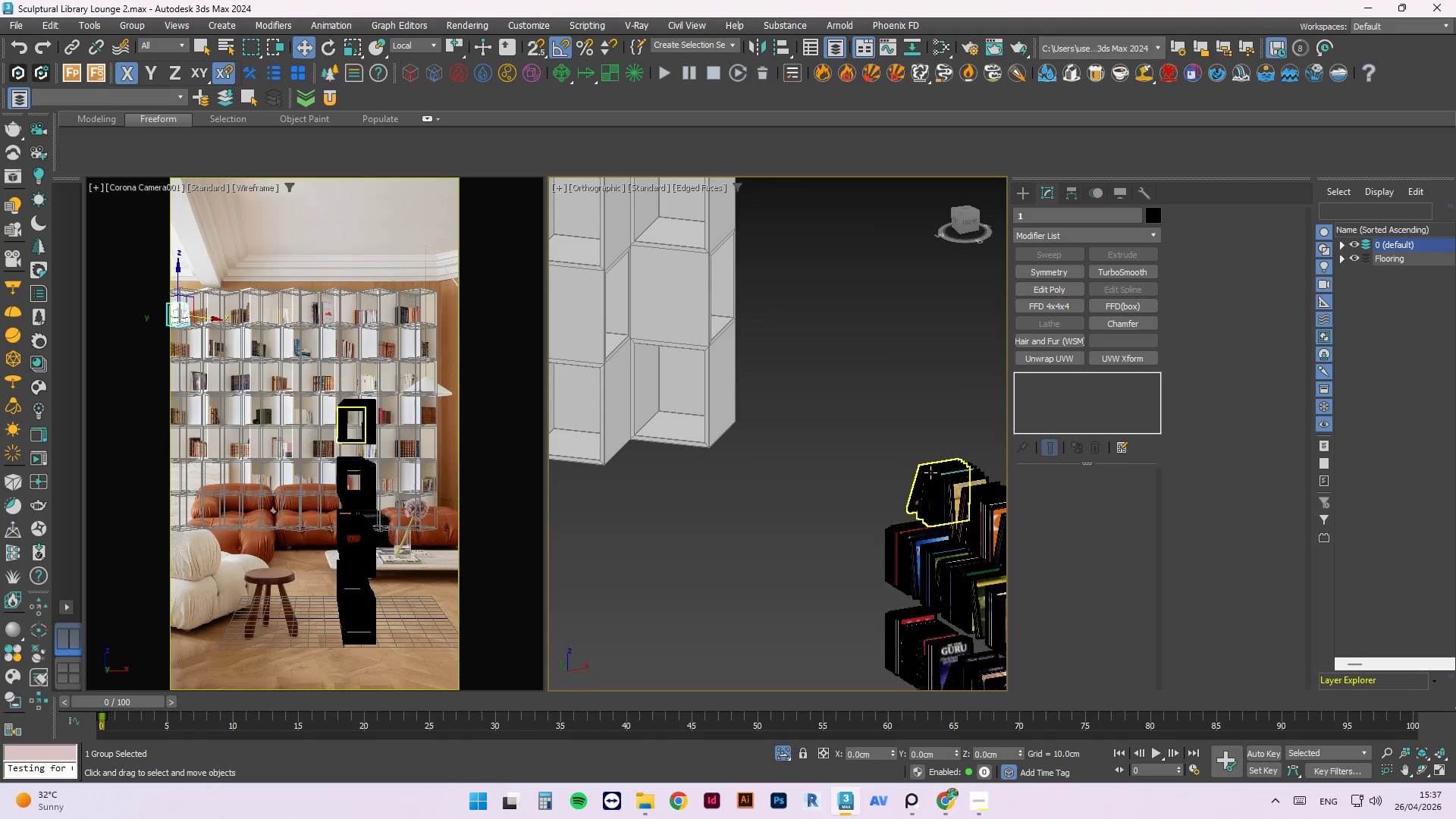 
scroll: coordinate [934, 483], scroll_direction: down, amount: 2.0
 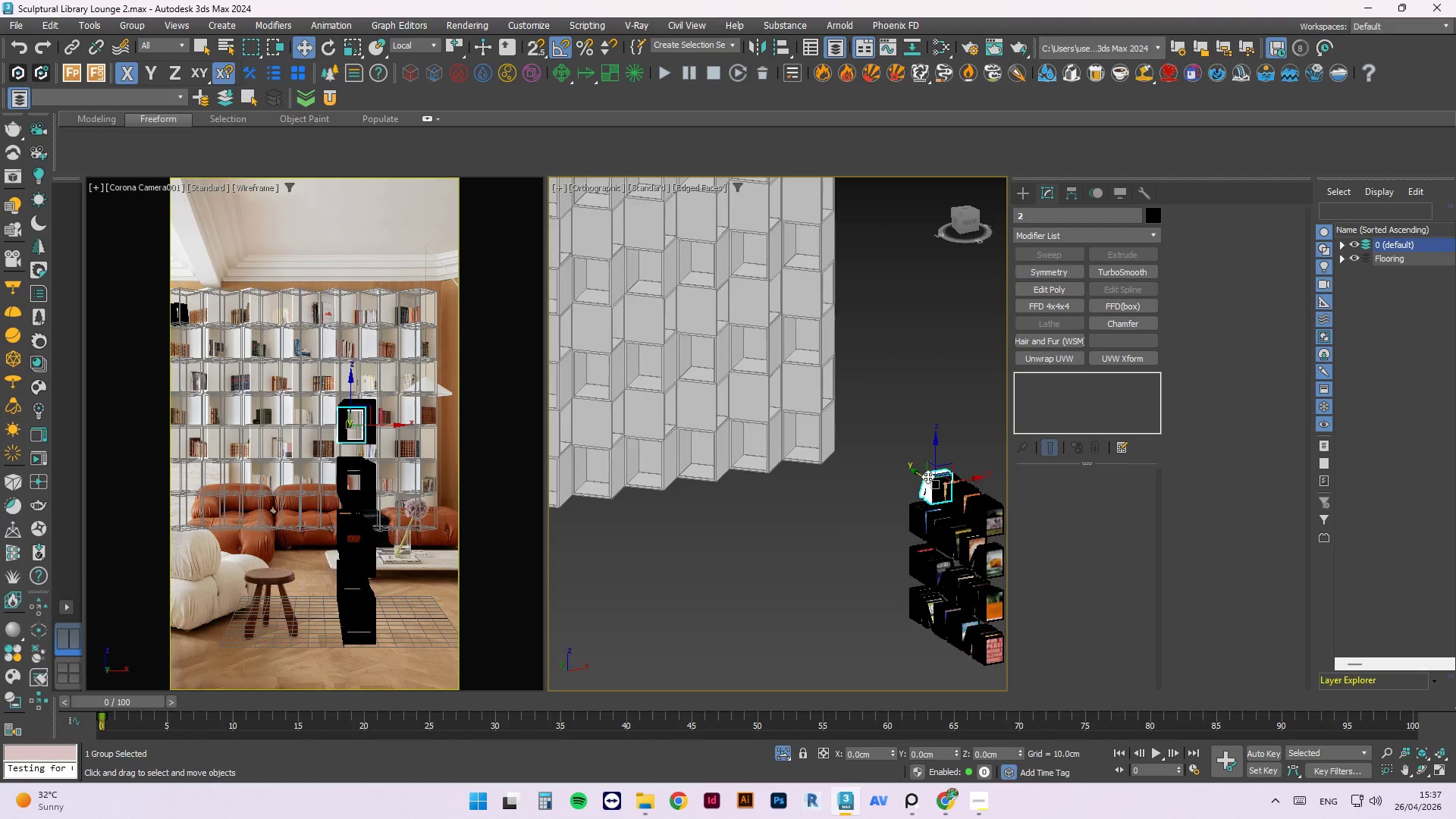 
left_click_drag(start_coordinate=[926, 491], to_coordinate=[790, 511])
 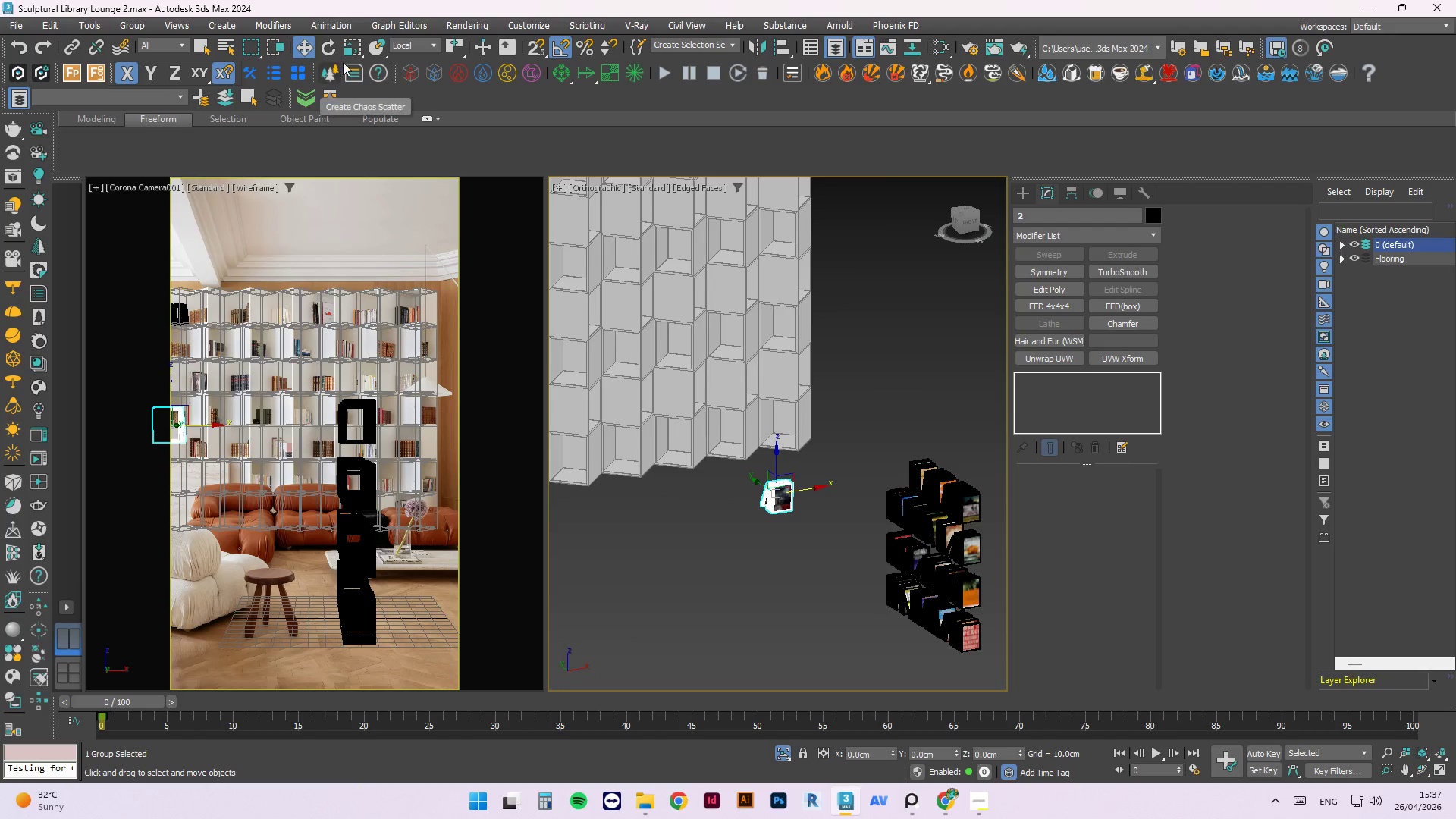 
scroll: coordinate [927, 482], scroll_direction: up, amount: 2.0
 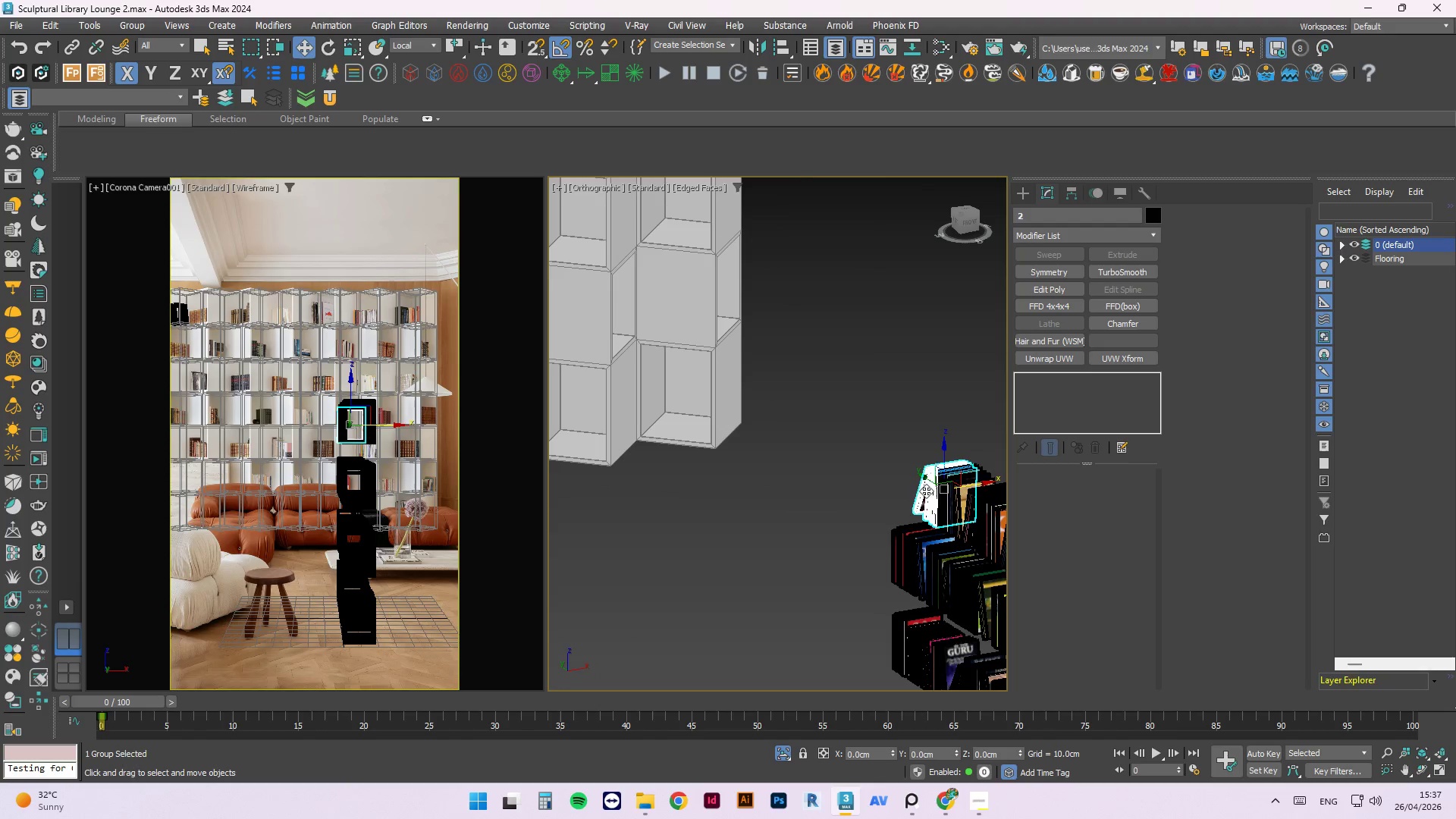 
scroll: coordinate [869, 462], scroll_direction: down, amount: 2.0
 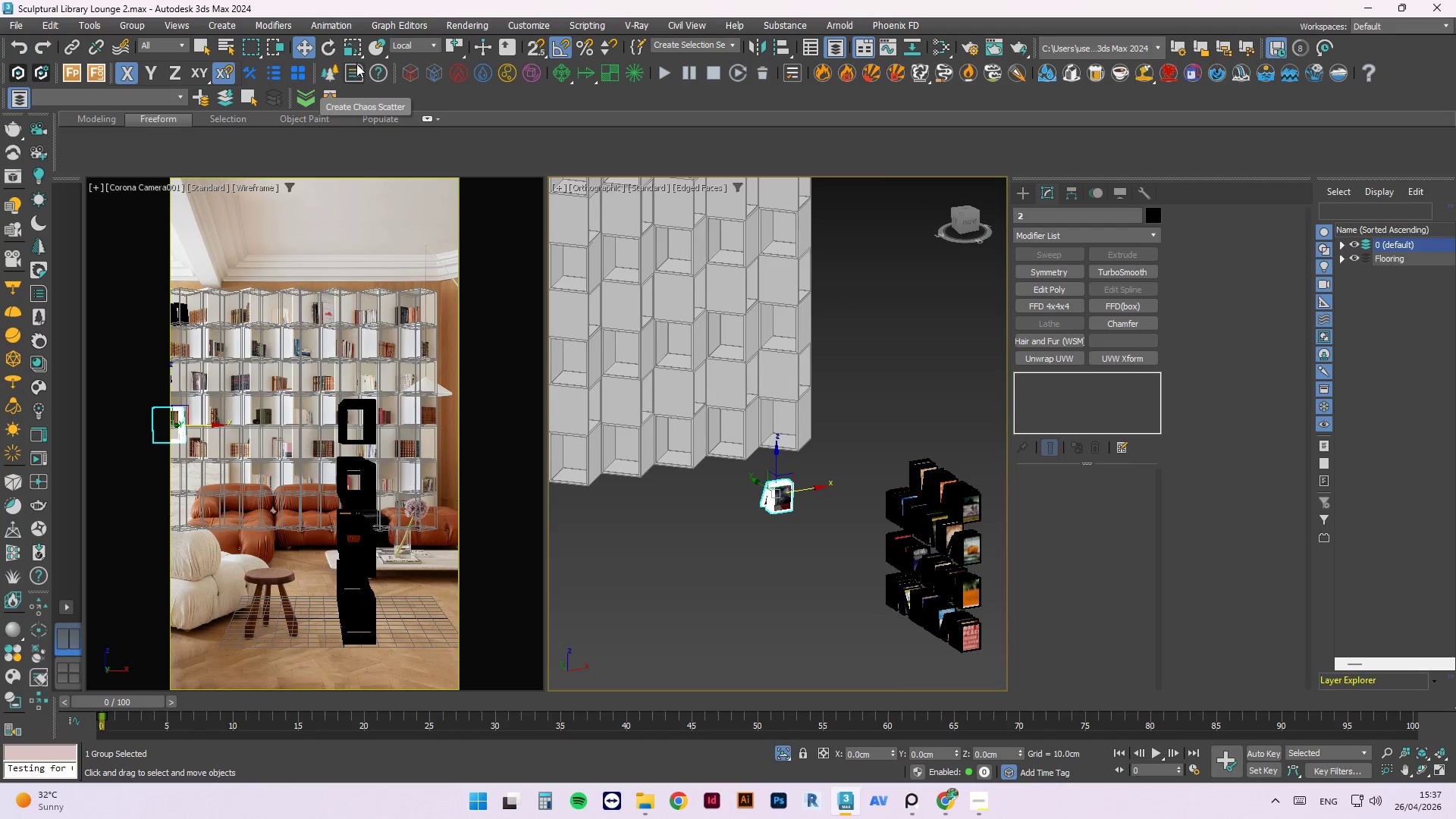 
left_click([381, 50])
 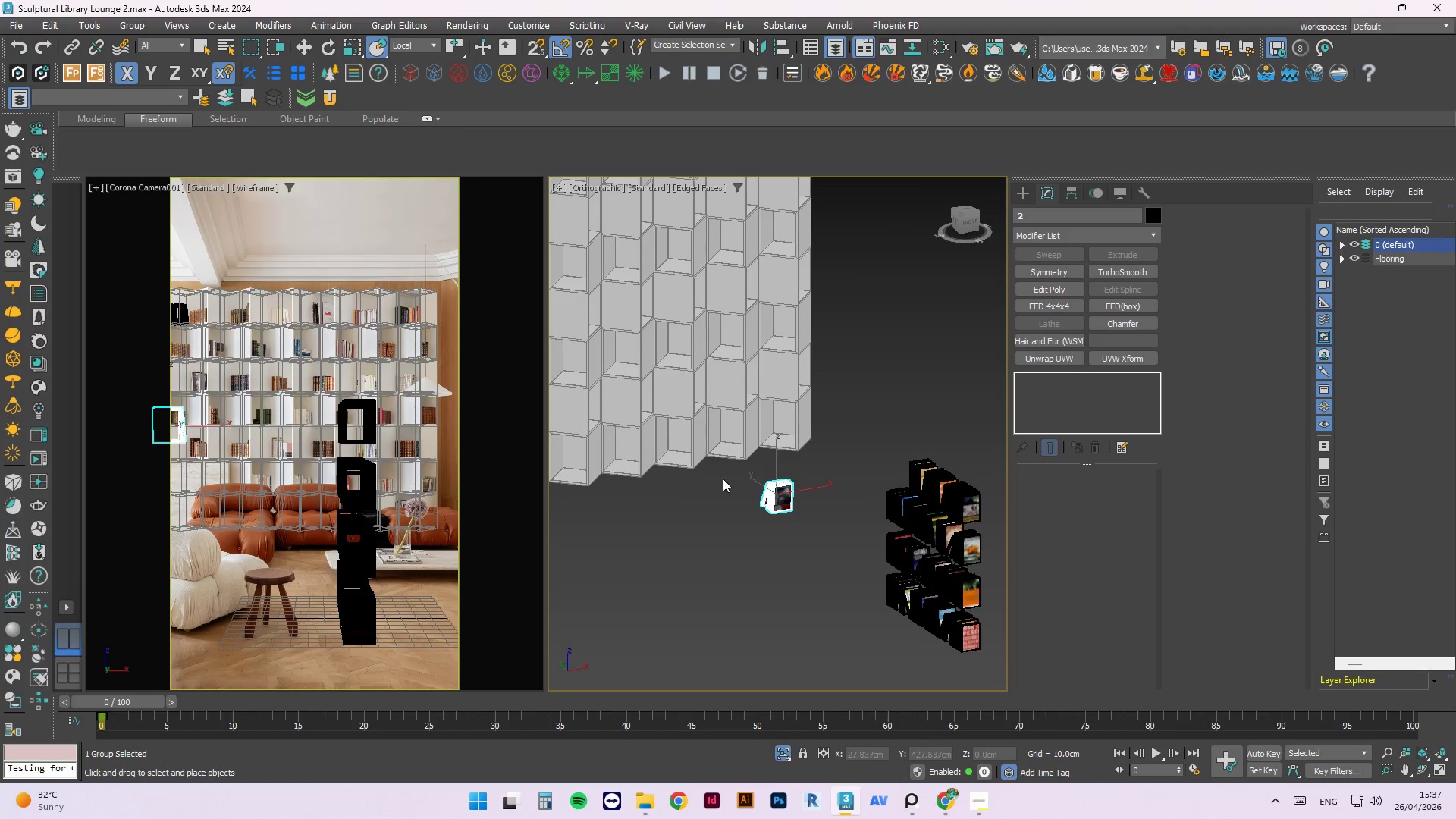 
left_click_drag(start_coordinate=[849, 532], to_coordinate=[847, 297])
 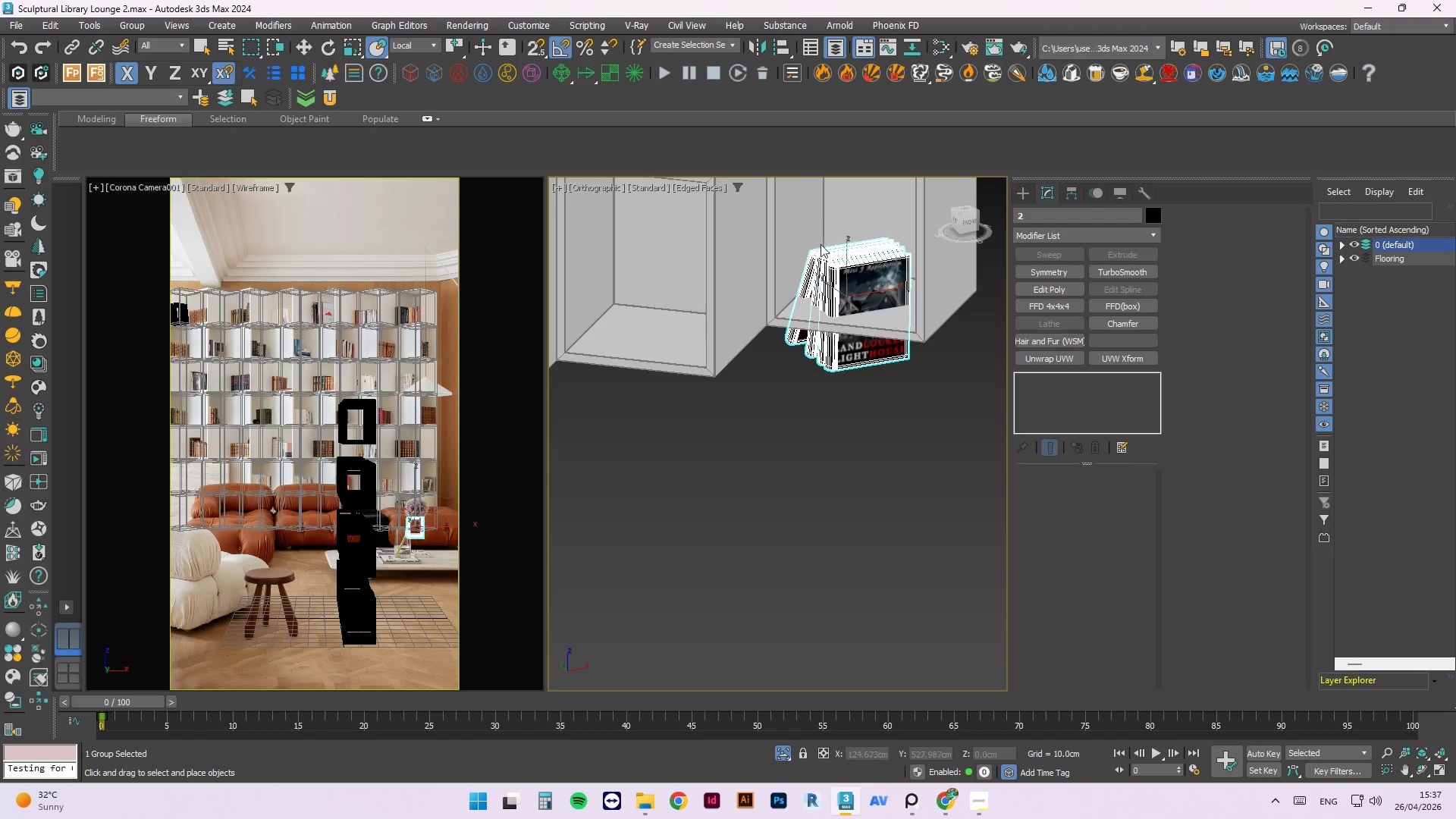 
scroll: coordinate [817, 503], scroll_direction: up, amount: 4.0
 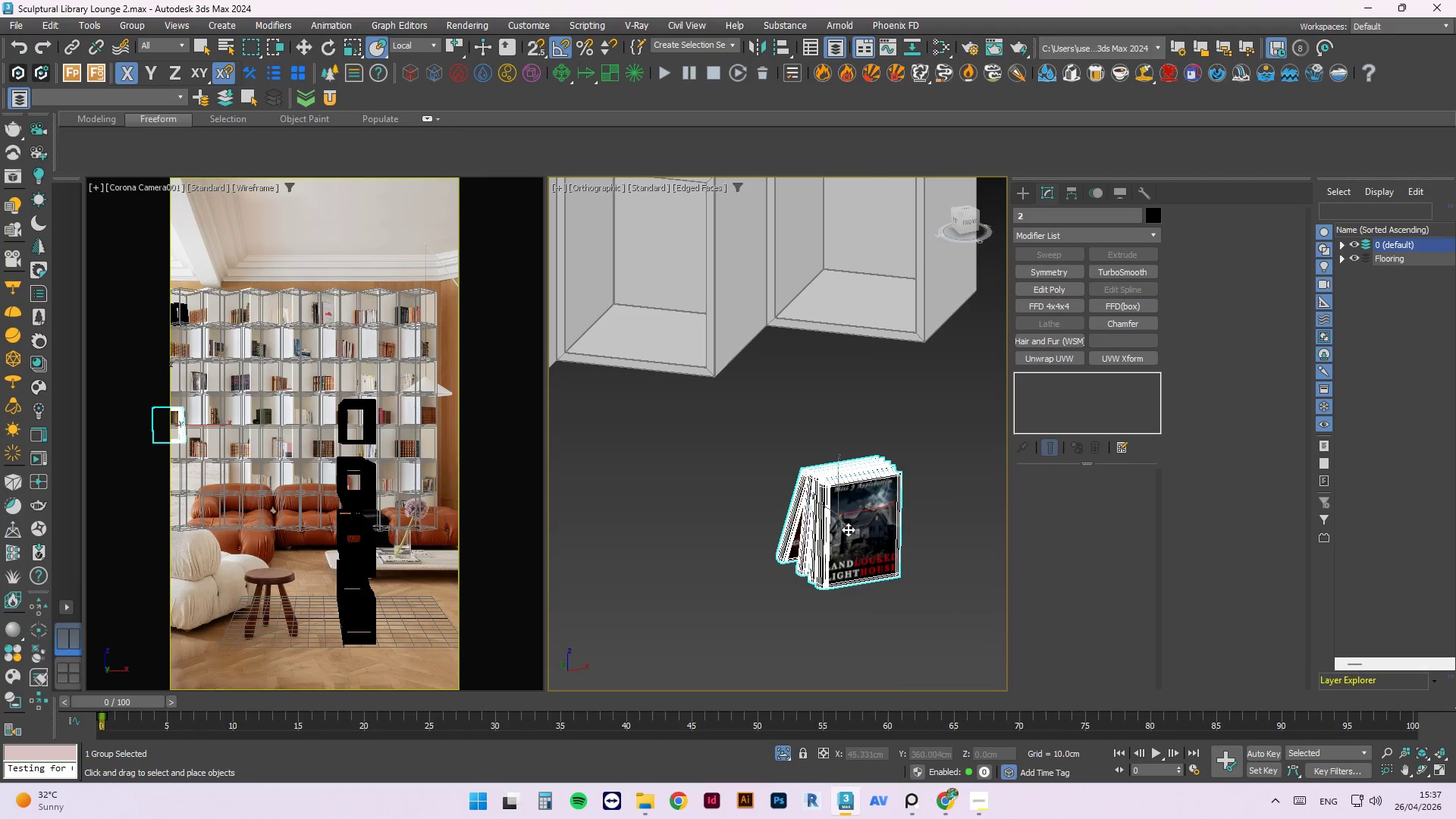 
key(W)
 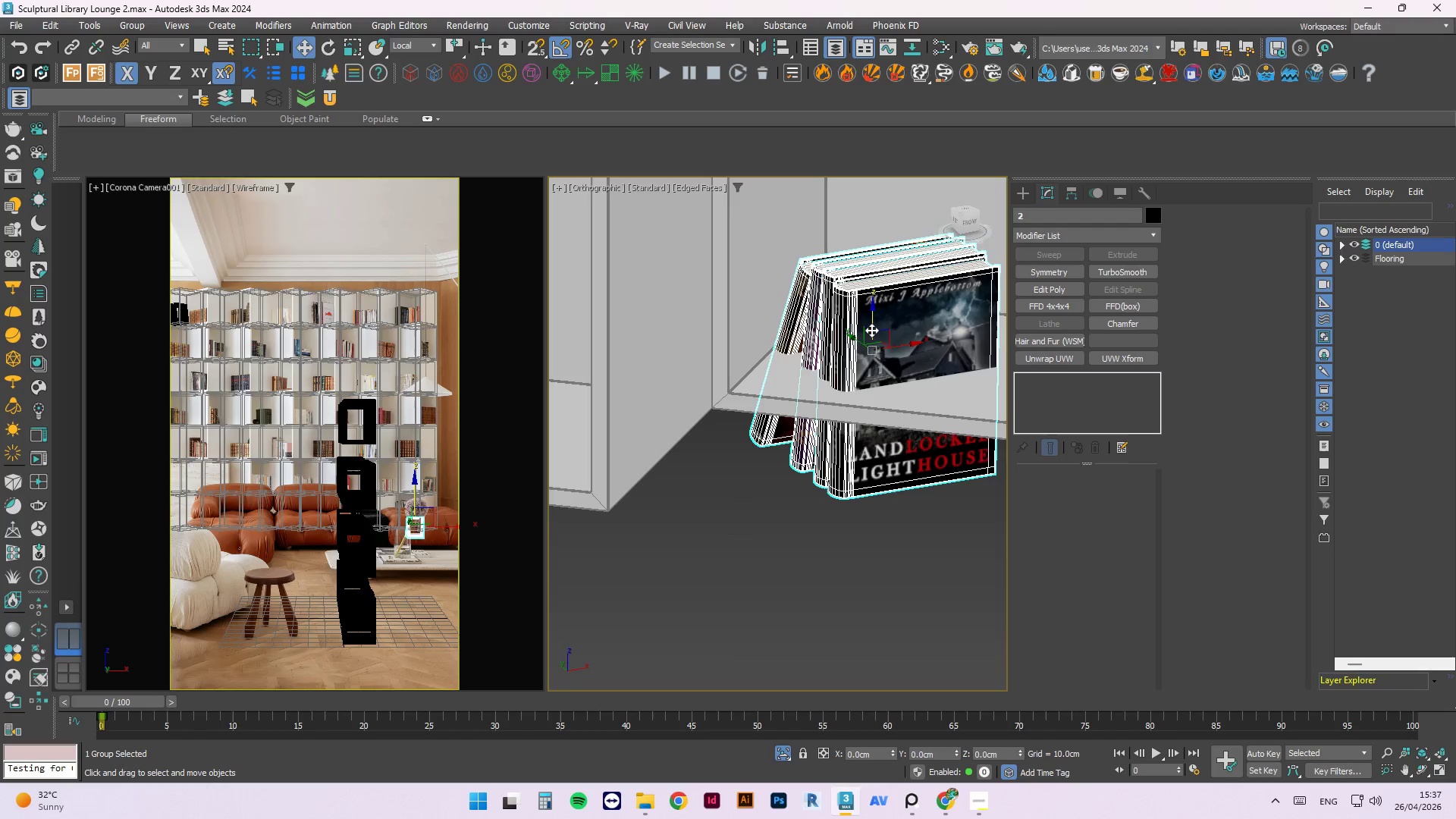 
scroll: coordinate [821, 246], scroll_direction: up, amount: 2.0
 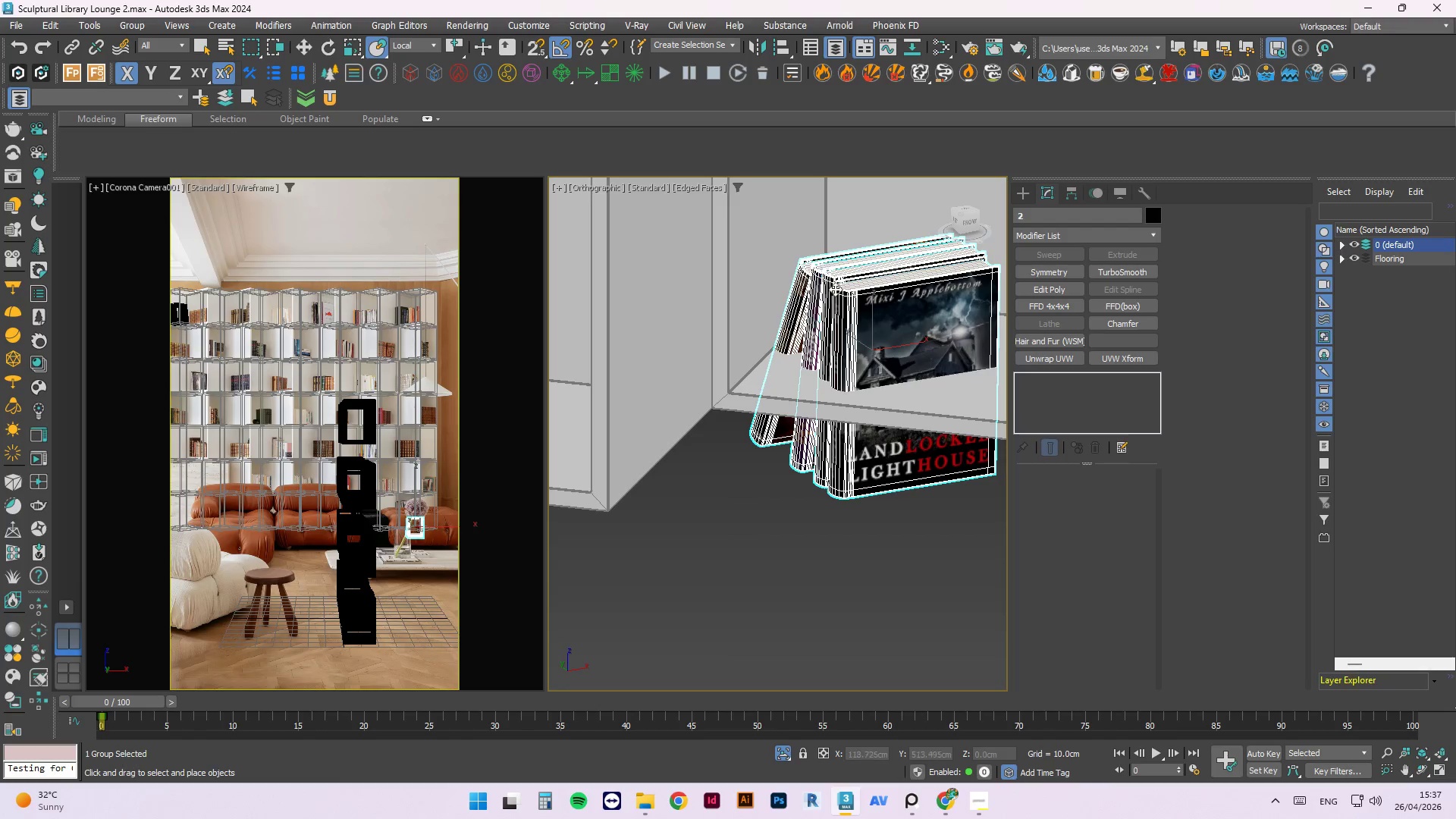 
left_click_drag(start_coordinate=[871, 329], to_coordinate=[861, 249])
 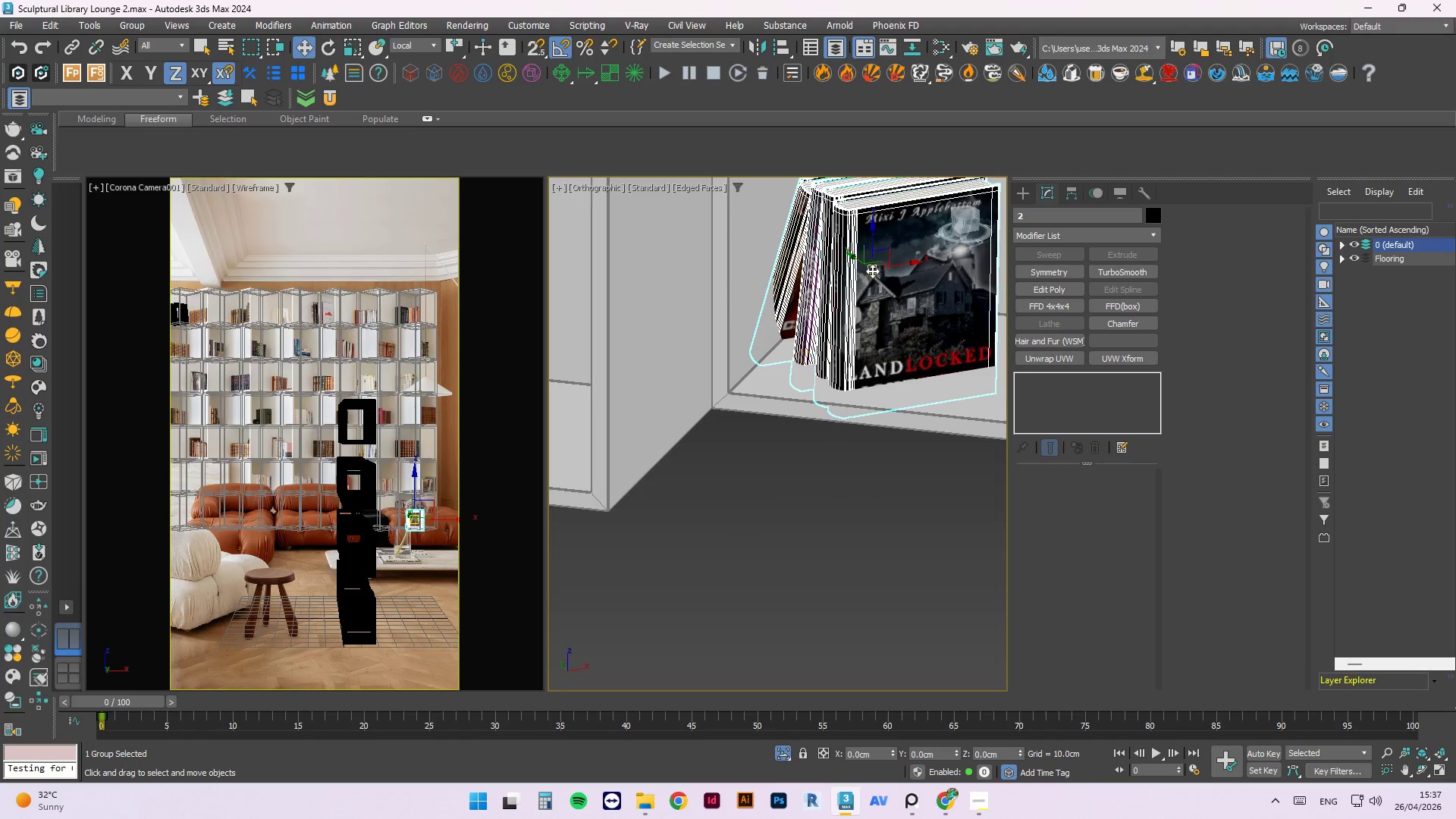 
scroll: coordinate [867, 272], scroll_direction: up, amount: 2.0
 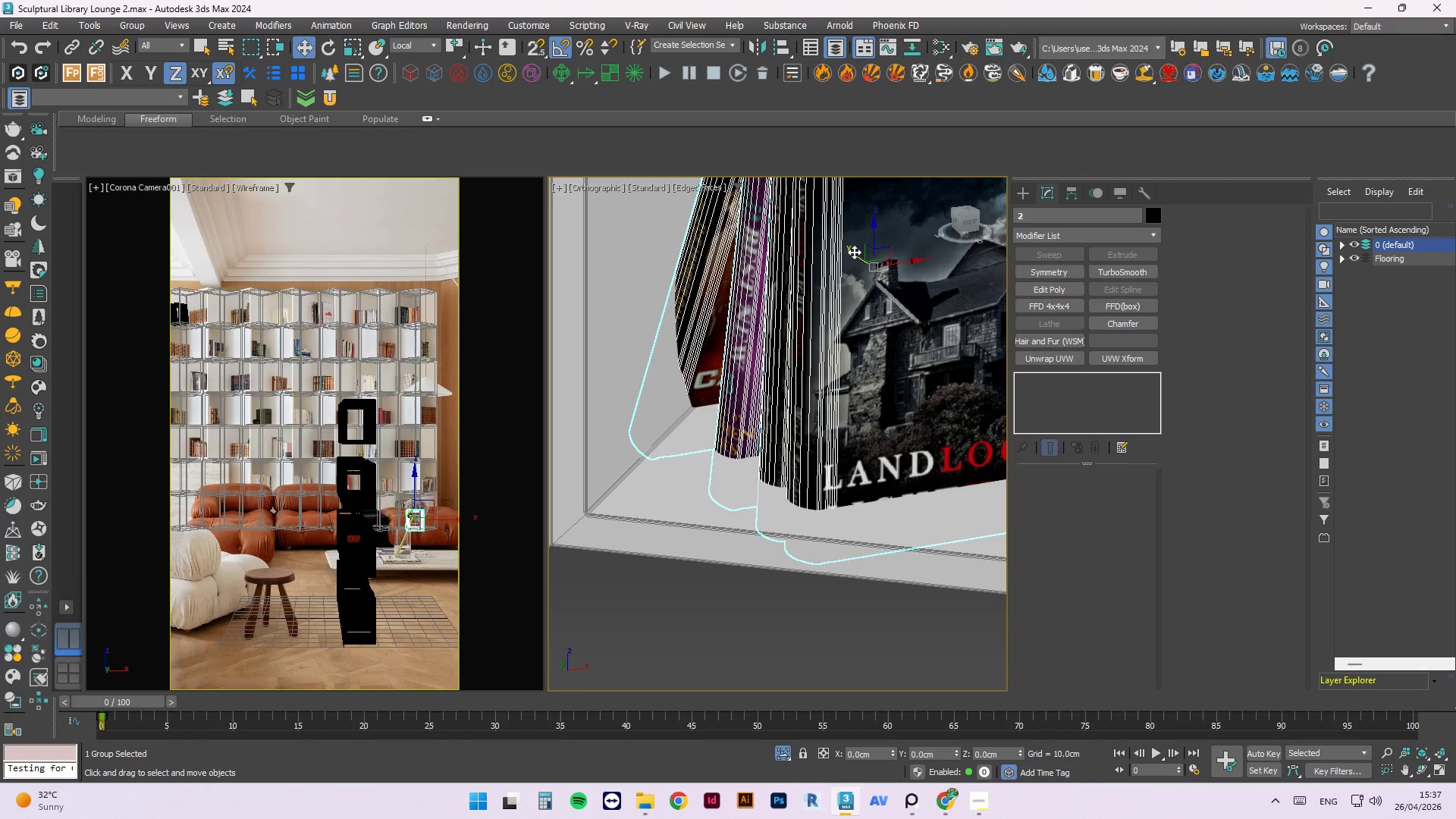 
left_click_drag(start_coordinate=[856, 256], to_coordinate=[894, 317])
 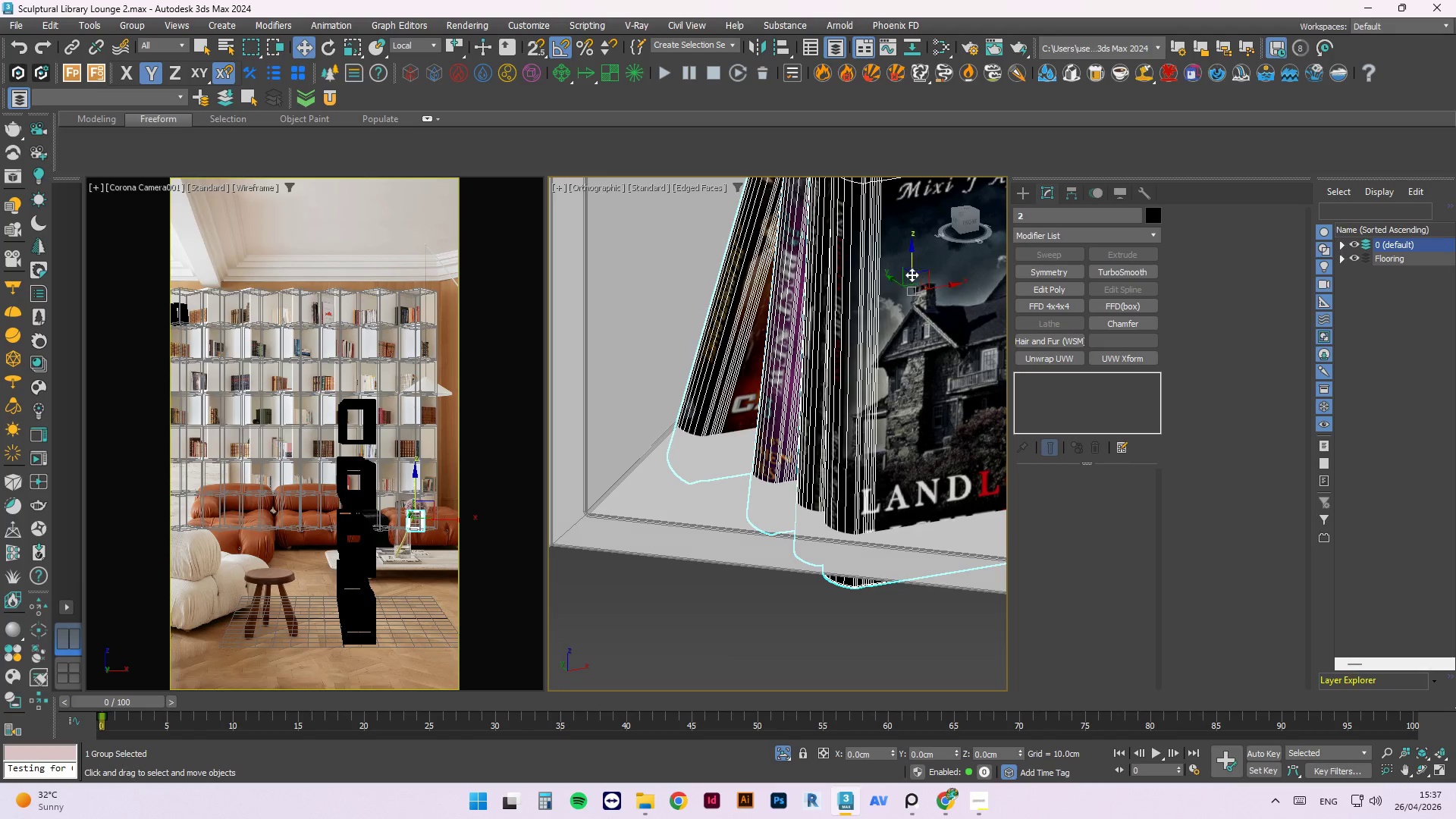 
left_click_drag(start_coordinate=[908, 272], to_coordinate=[907, 231])
 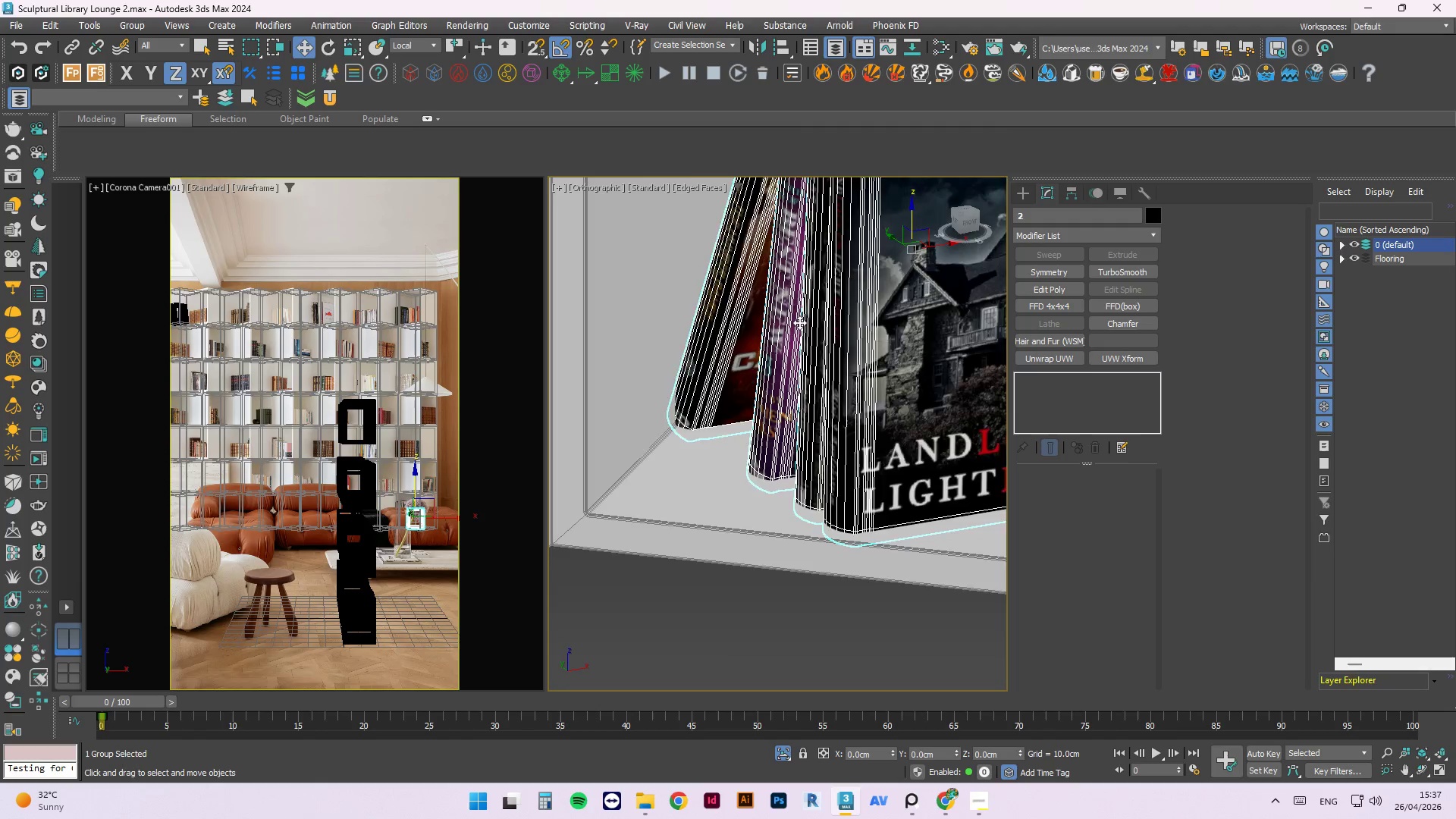 
scroll: coordinate [904, 306], scroll_direction: down, amount: 1.0
 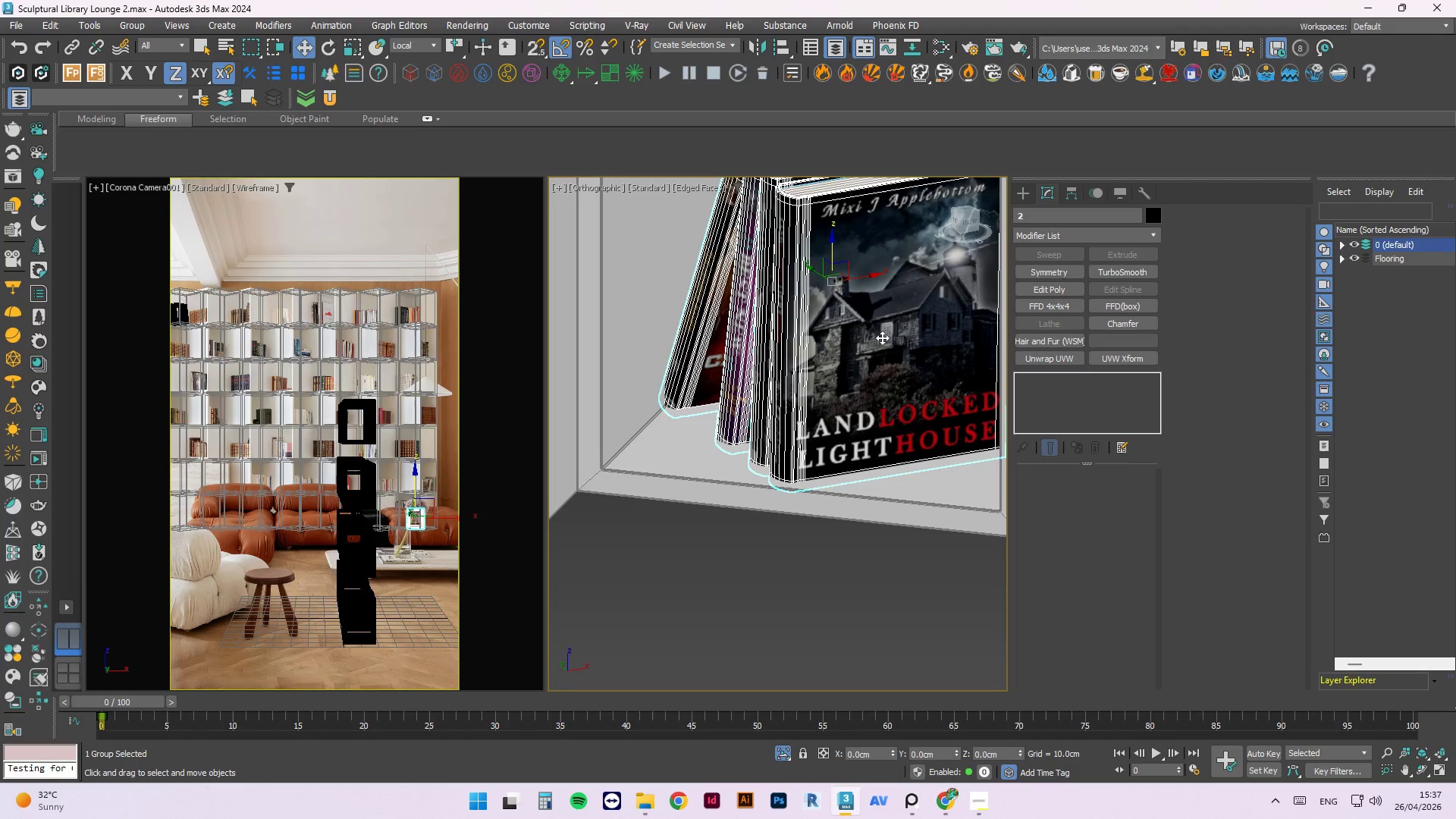 
key(E)
 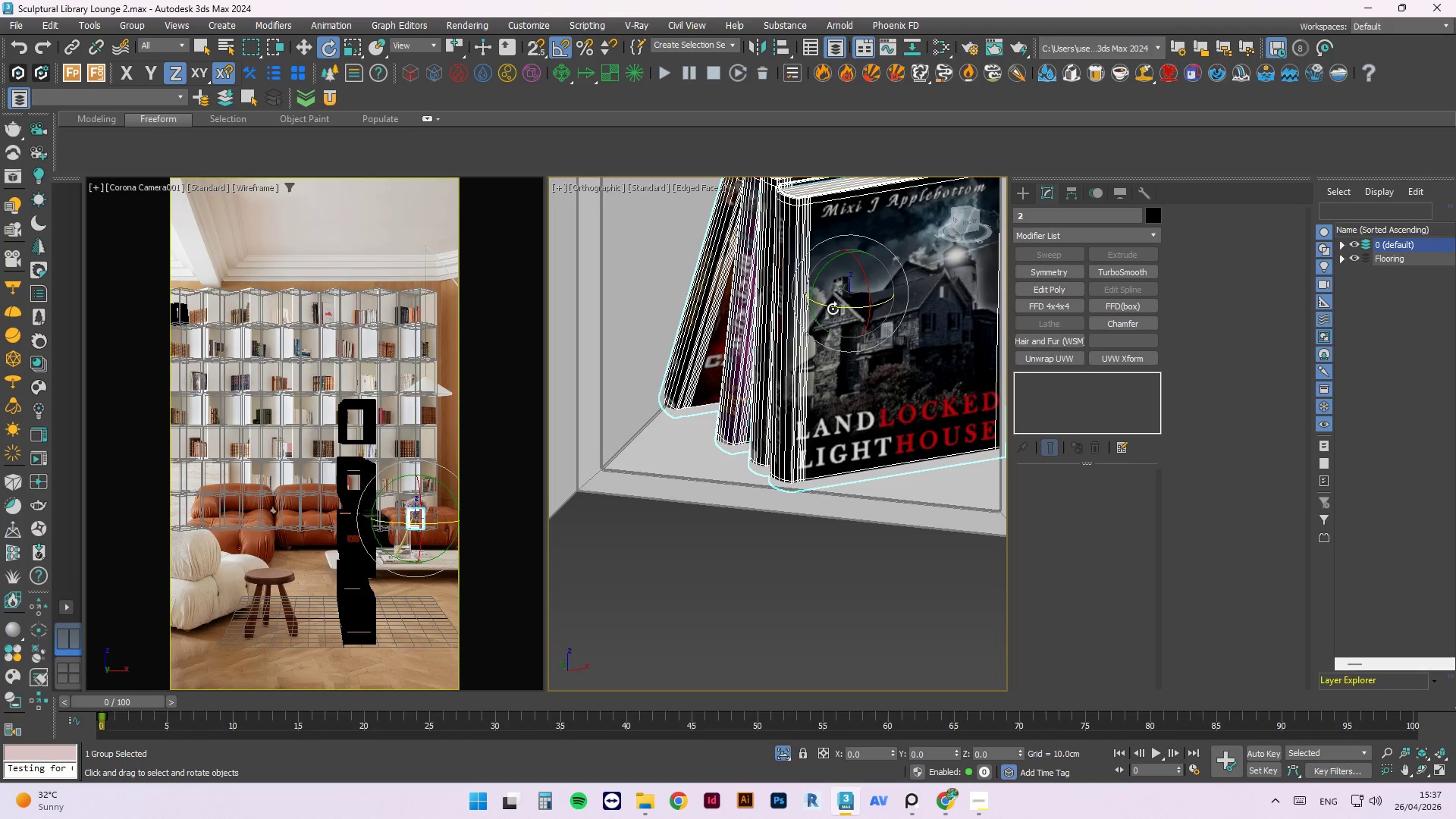 
left_click_drag(start_coordinate=[833, 309], to_coordinate=[871, 311])
 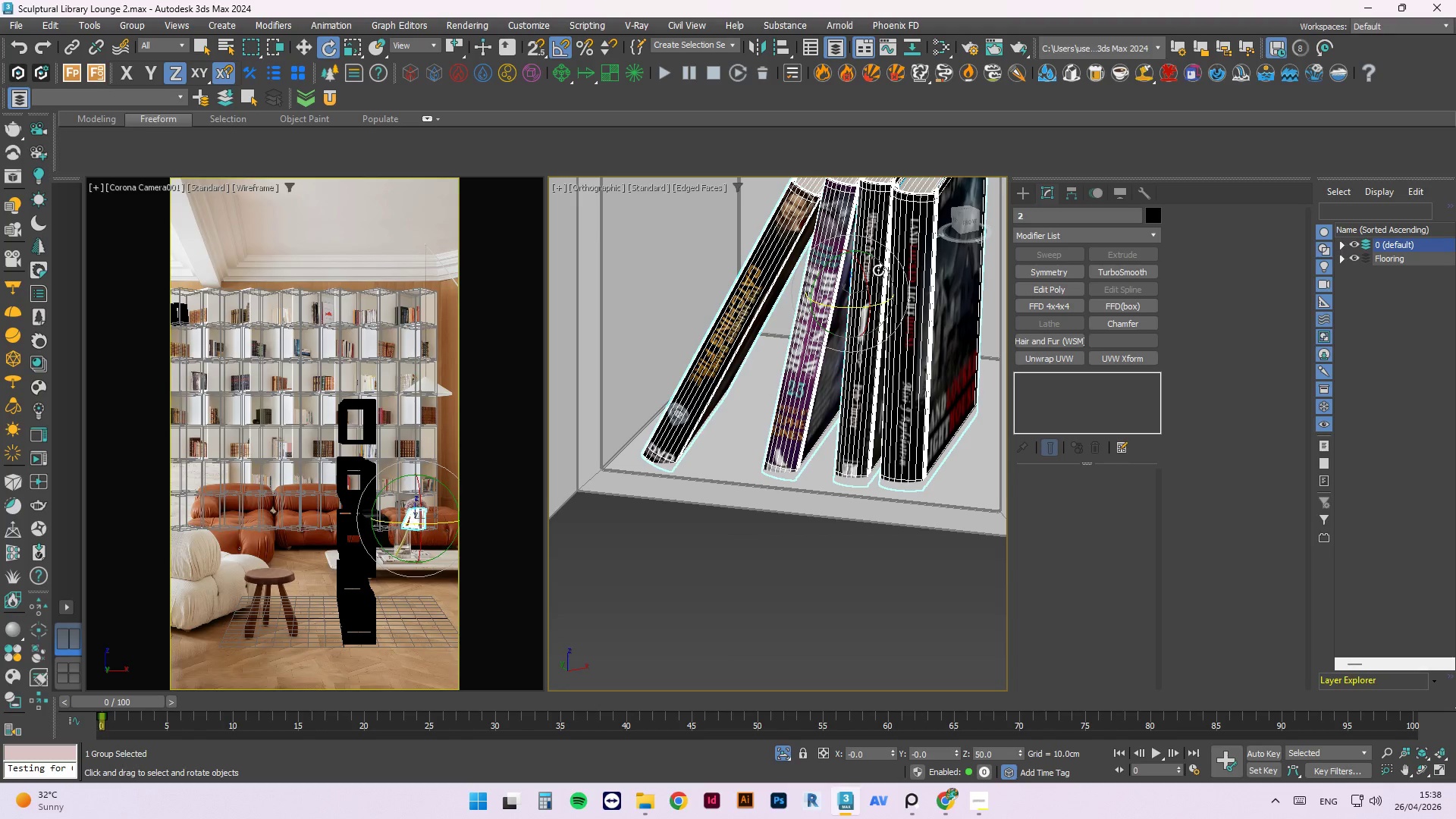 
key(W)
 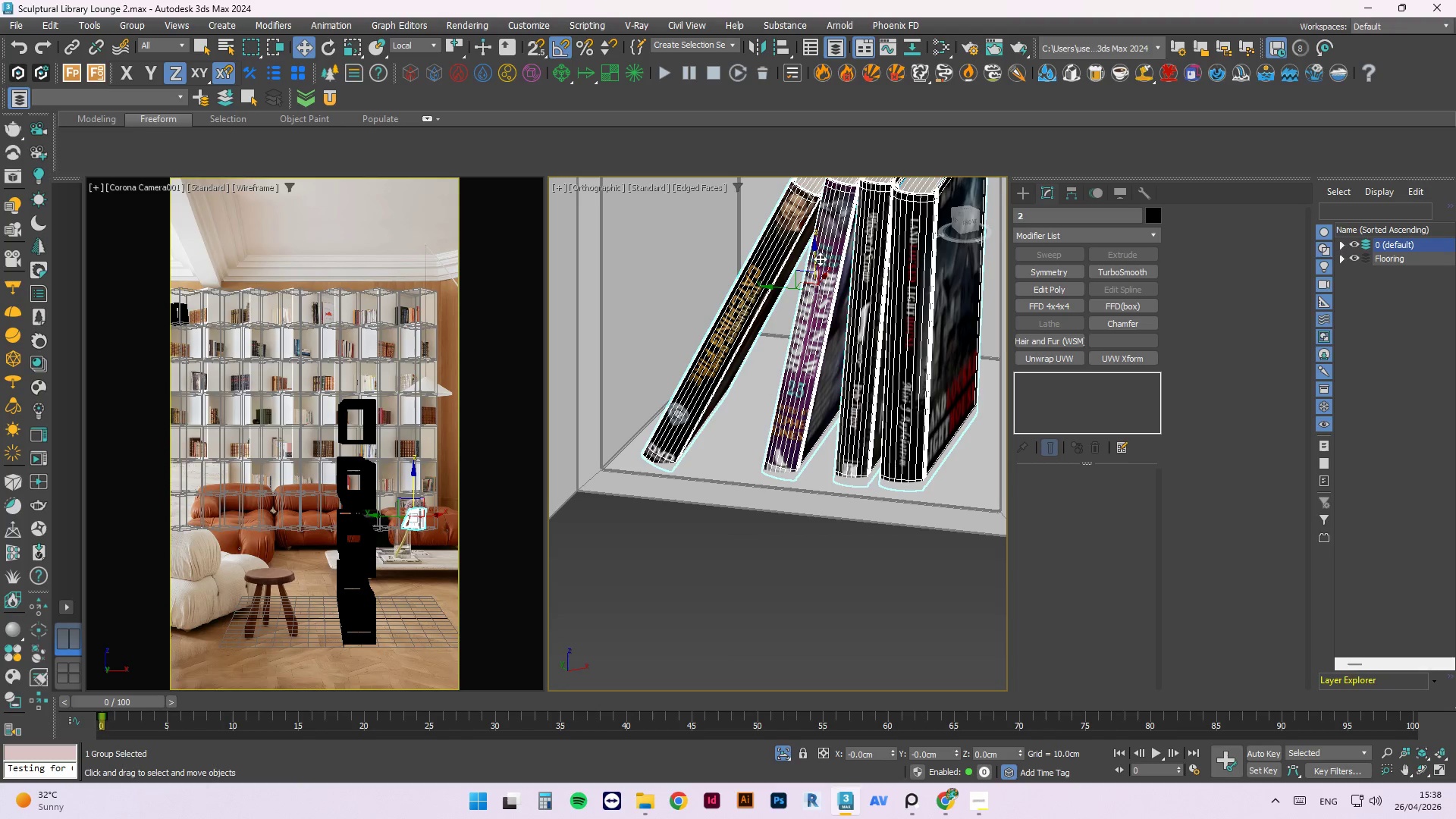 
left_click_drag(start_coordinate=[816, 259], to_coordinate=[825, 254])
 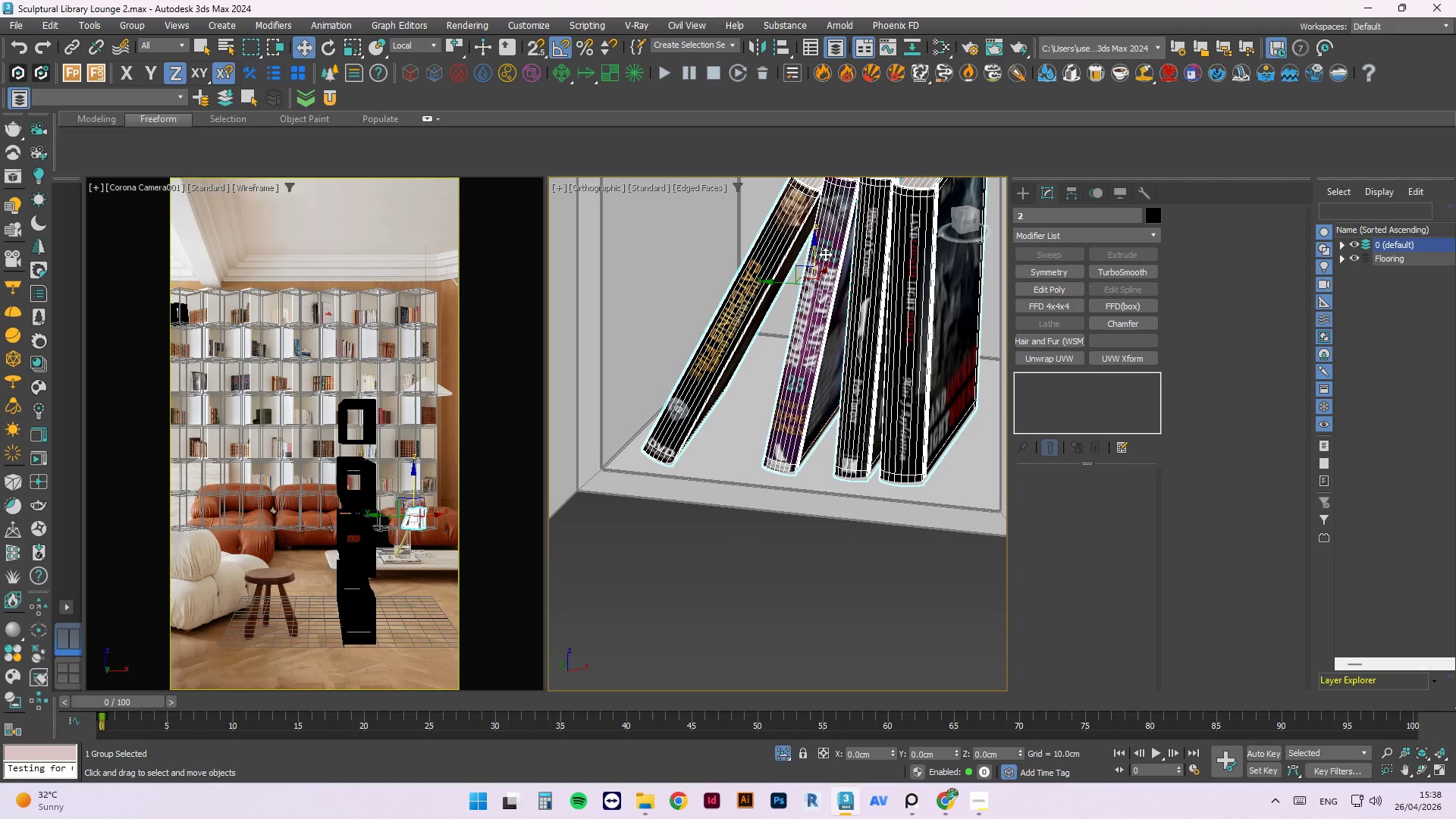 
key(W)
 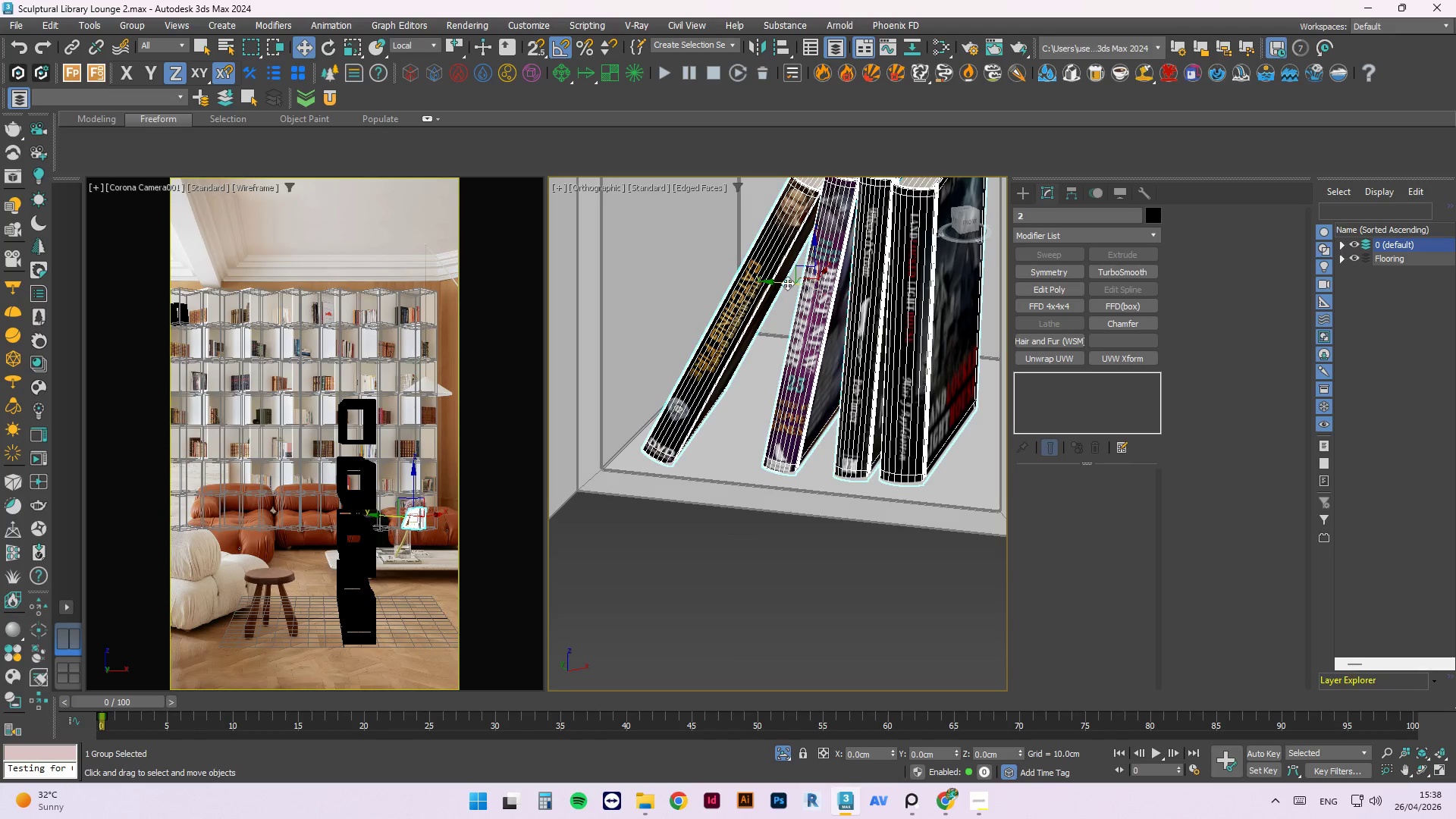 
left_click_drag(start_coordinate=[786, 283], to_coordinate=[819, 291])
 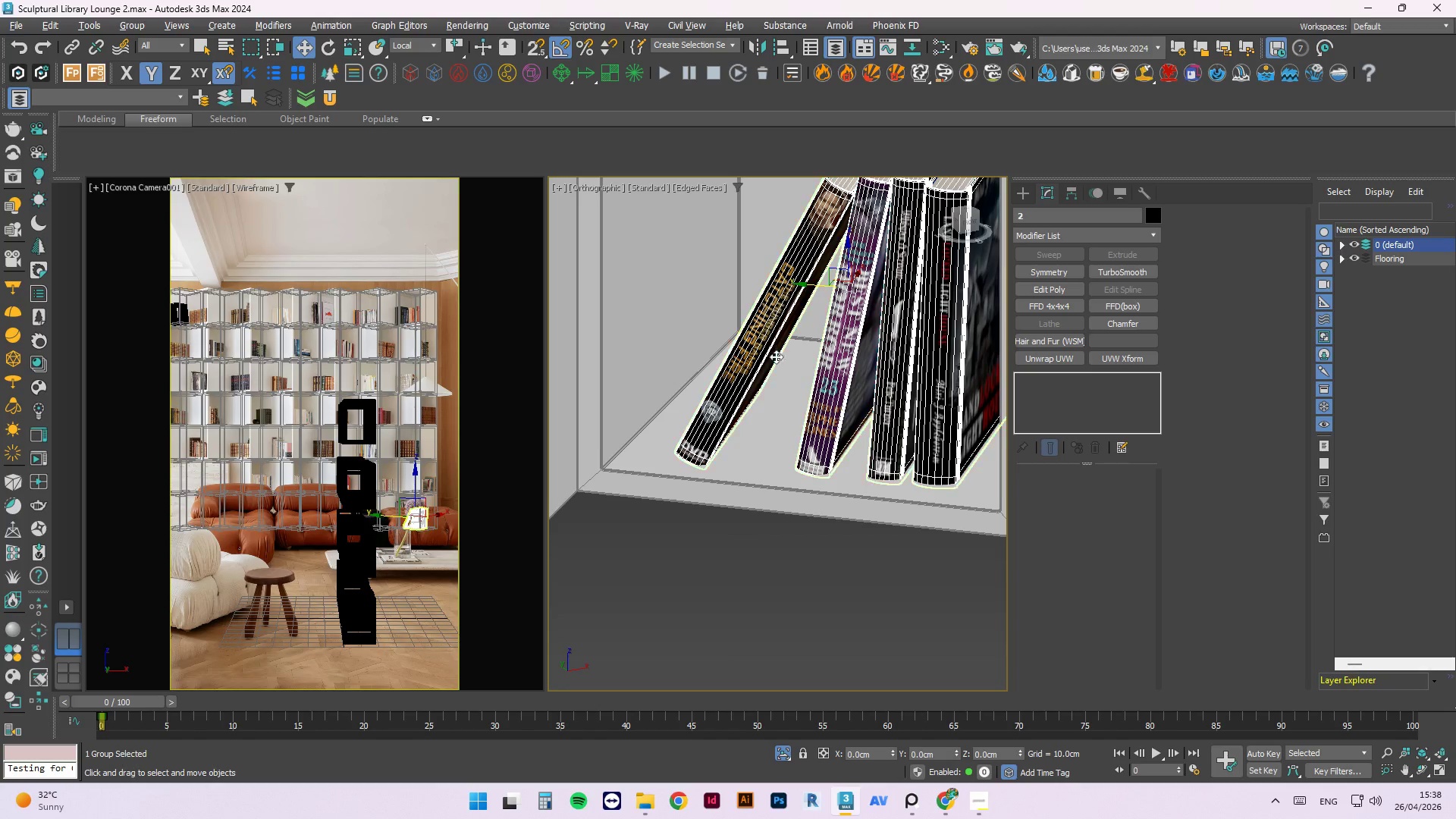 
hold_key(key=AltLeft, duration=0.89)
 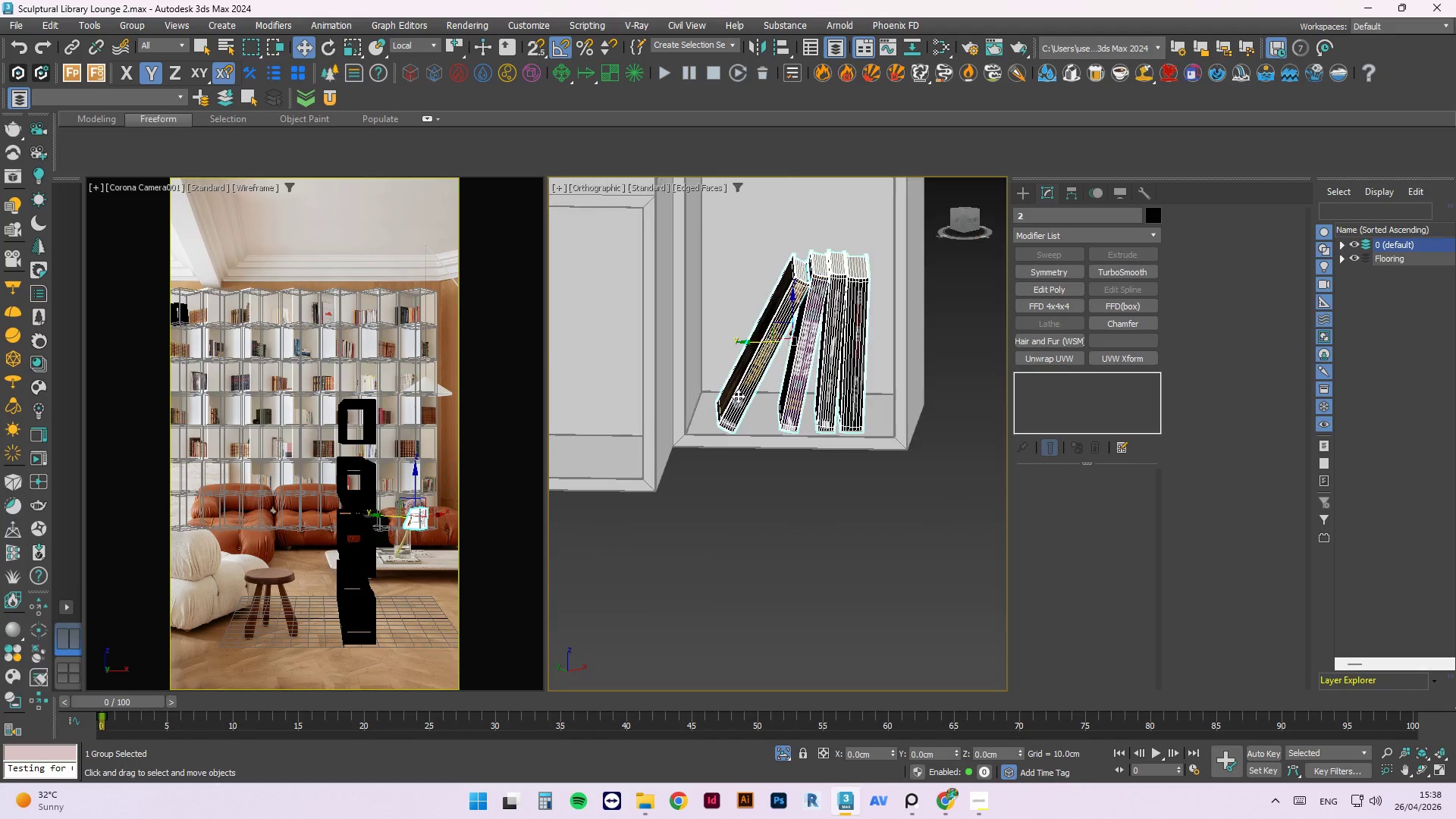 
scroll: coordinate [738, 394], scroll_direction: down, amount: 2.0
 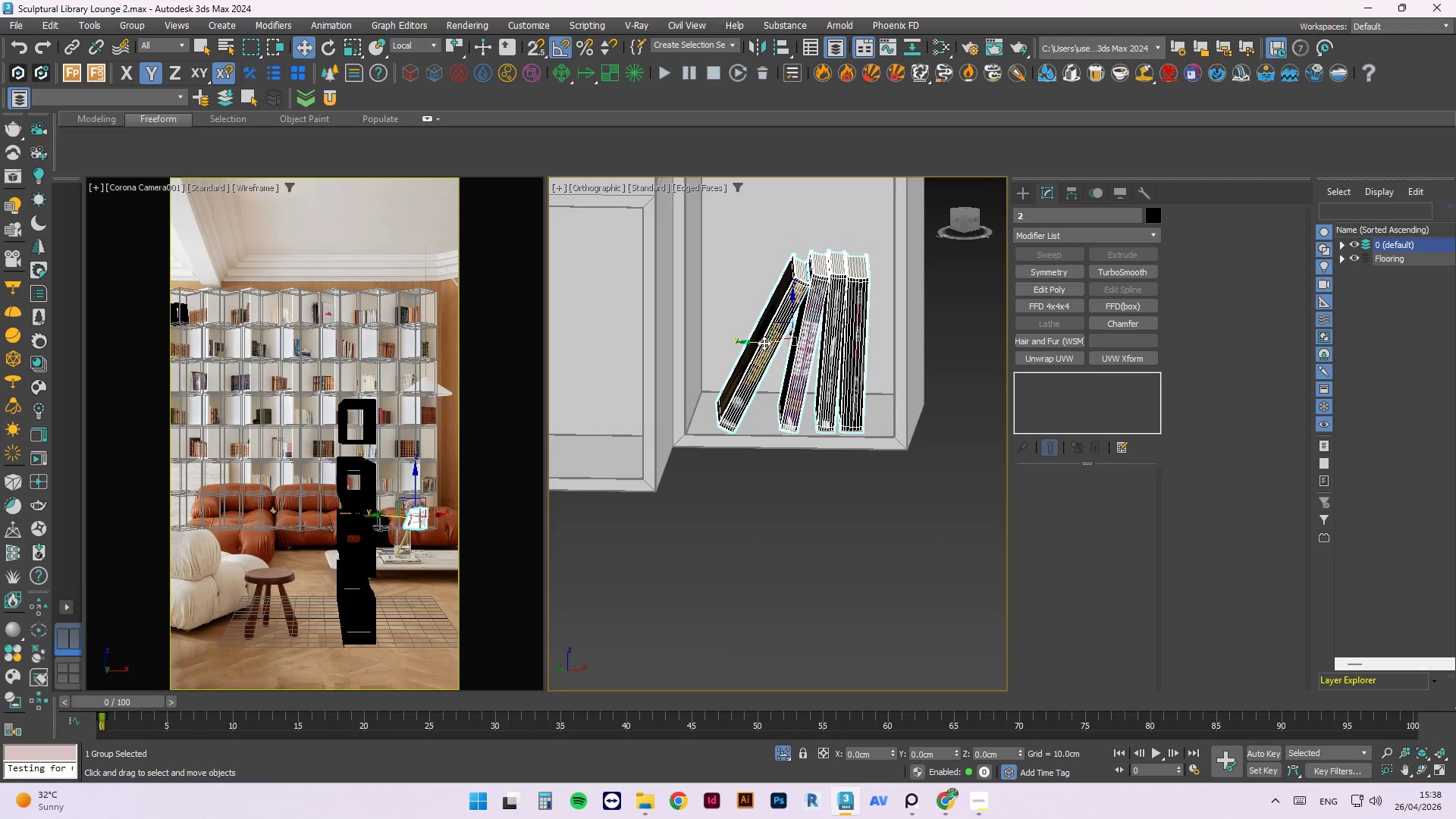 
left_click_drag(start_coordinate=[764, 343], to_coordinate=[790, 348])
 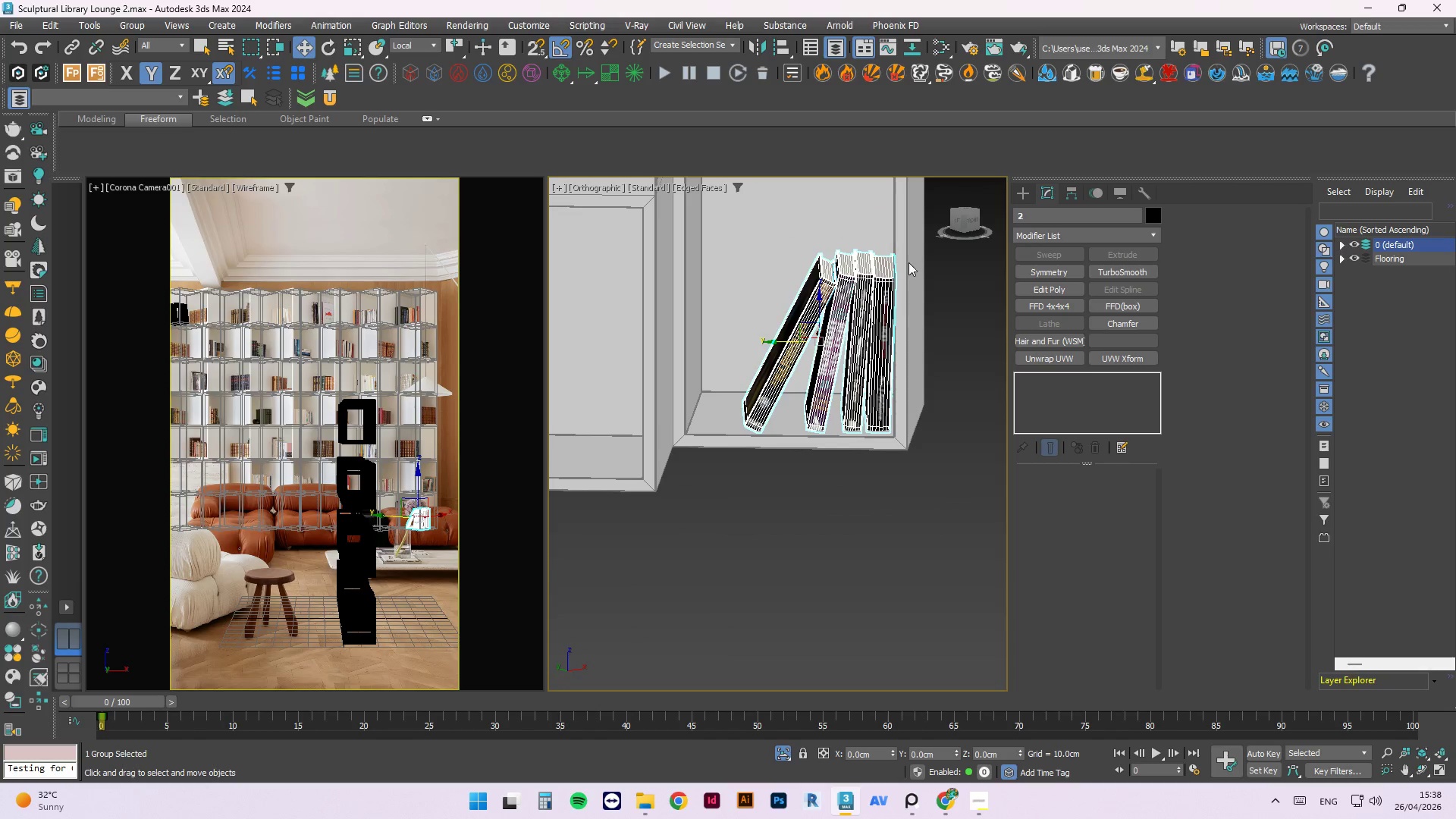 
left_click([854, 321])
 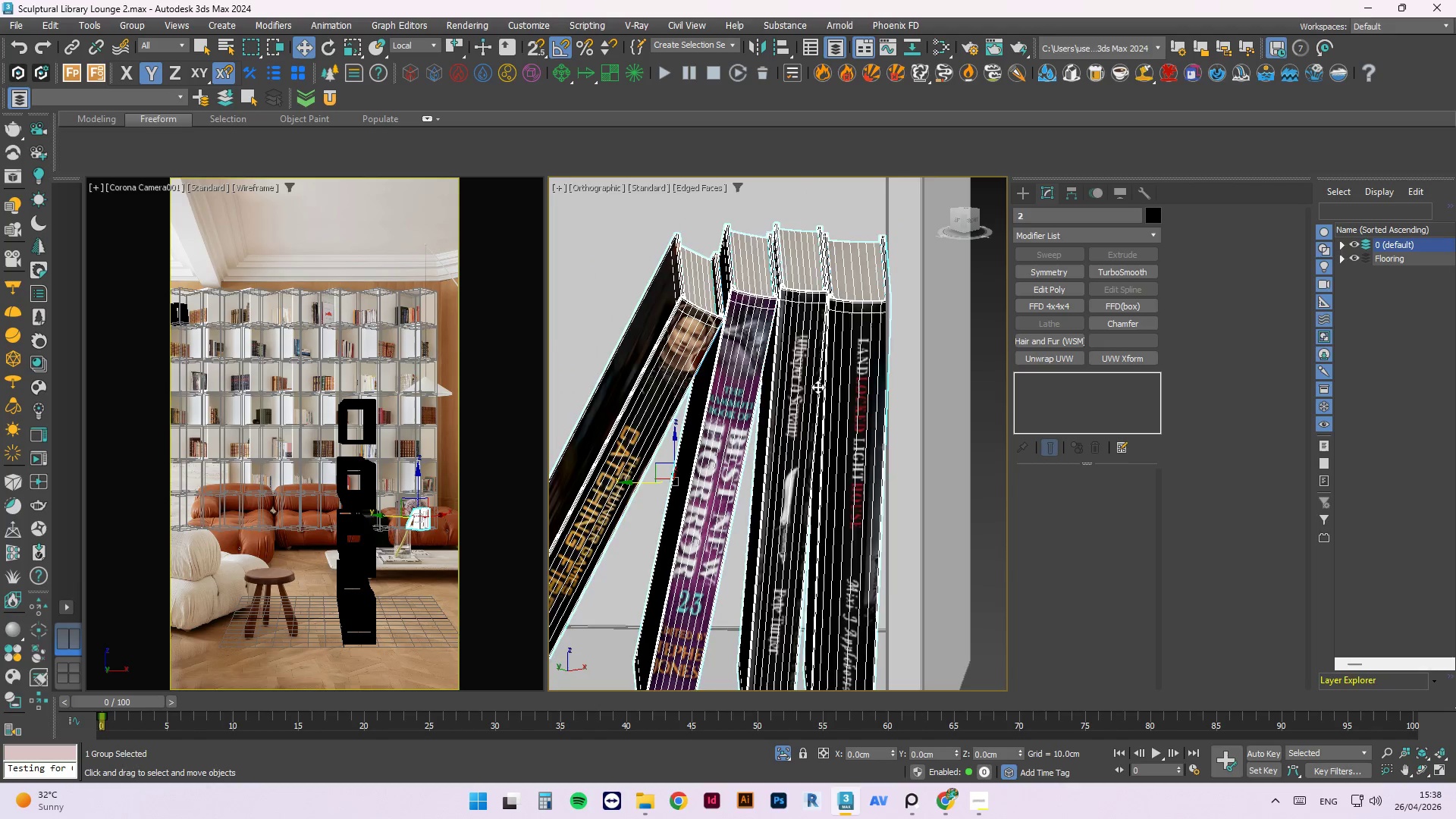 
scroll: coordinate [854, 308], scroll_direction: up, amount: 3.0
 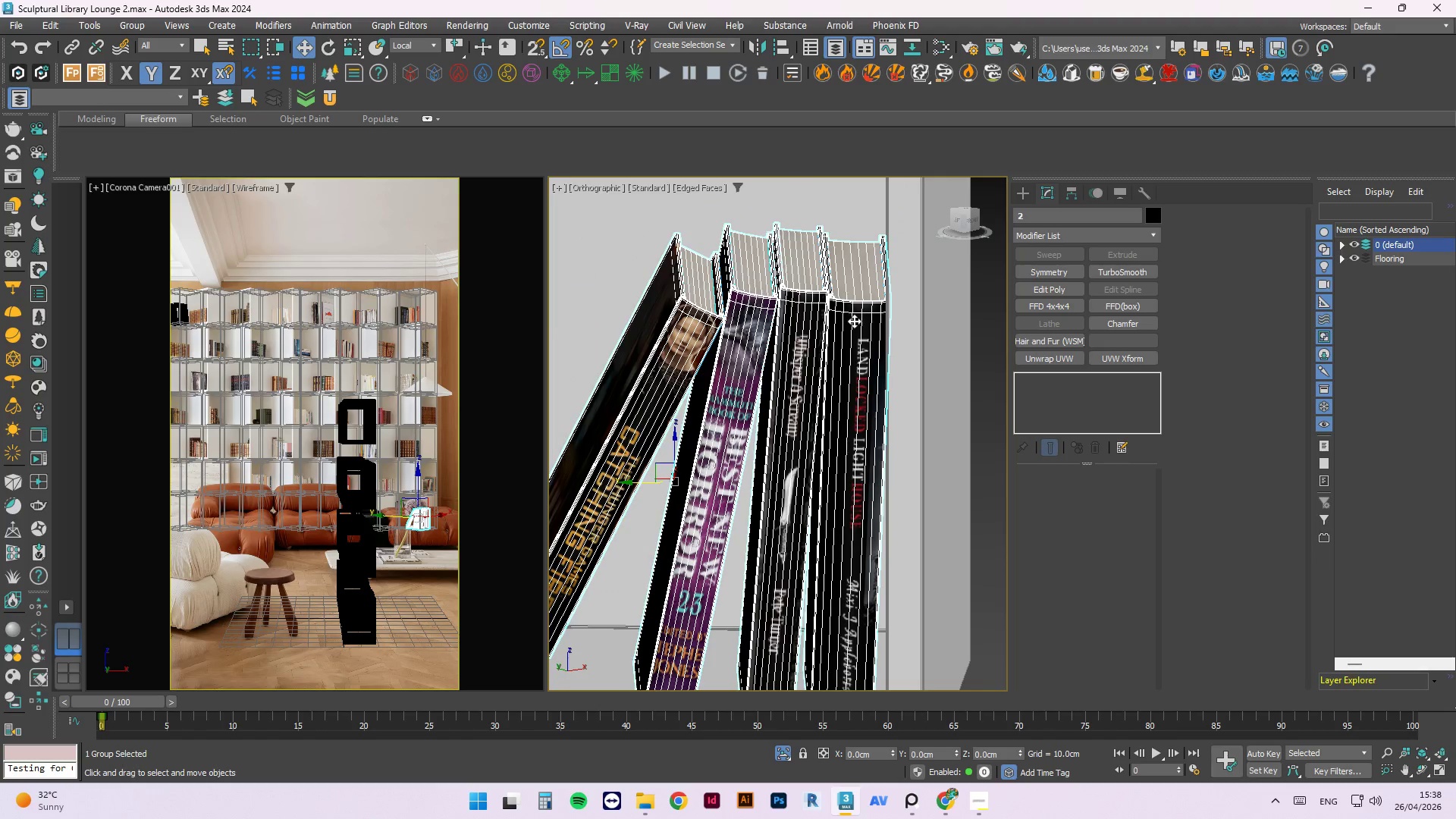 
scroll: coordinate [817, 387], scroll_direction: down, amount: 1.0
 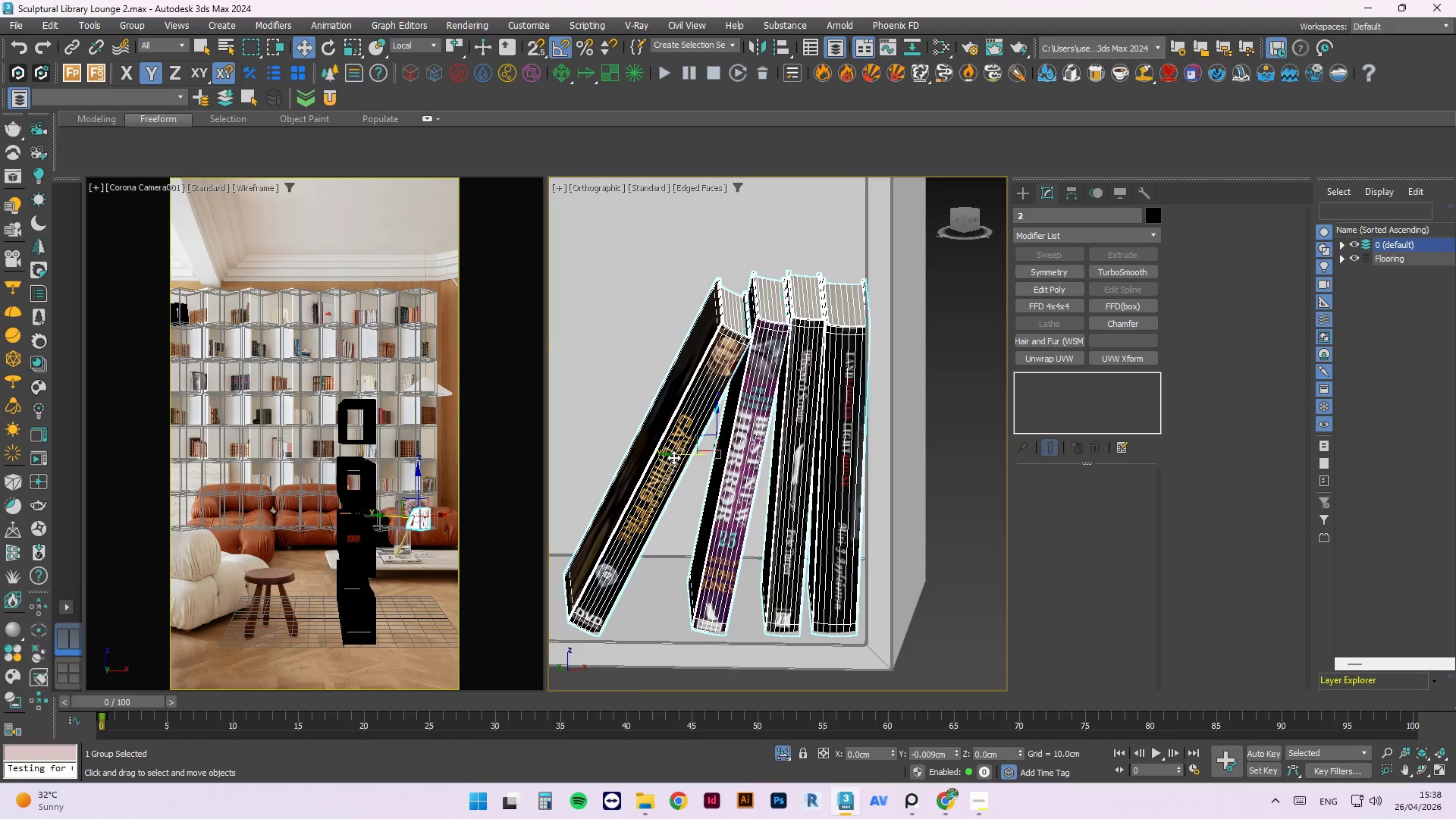 
hold_key(key=AltLeft, duration=0.89)
 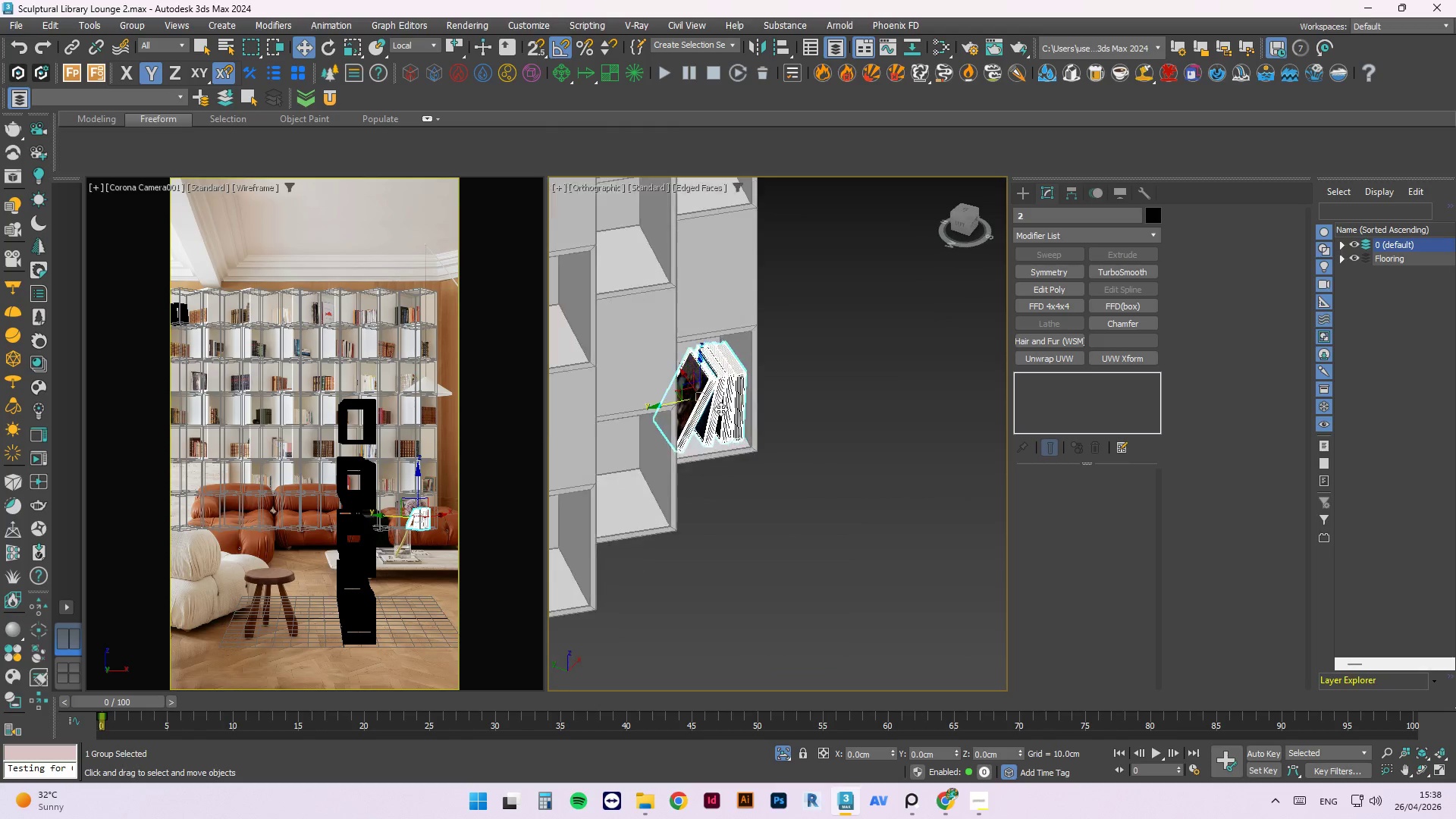 
scroll: coordinate [708, 388], scroll_direction: down, amount: 5.0
 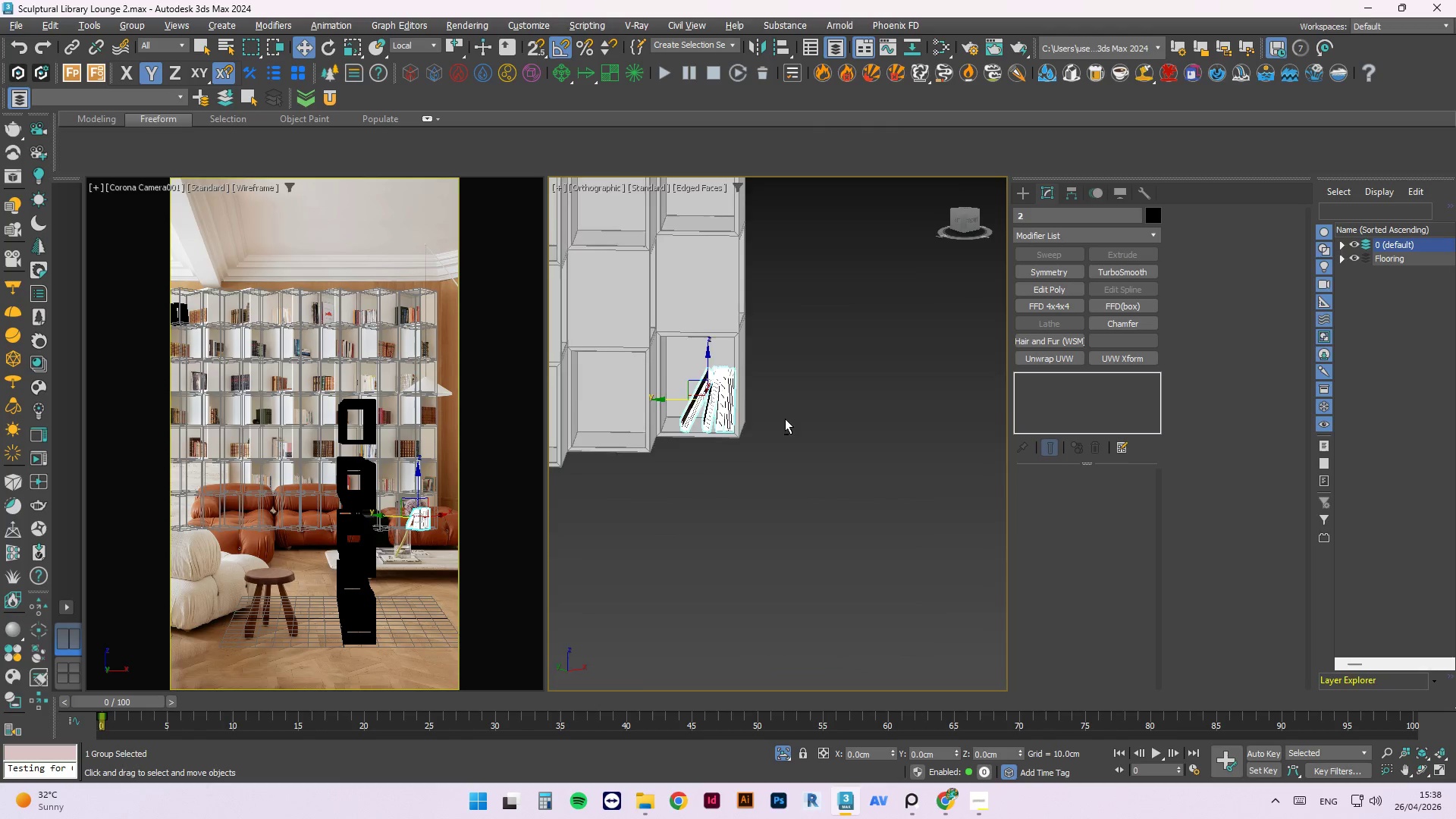 
hold_key(key=AltLeft, duration=0.42)
 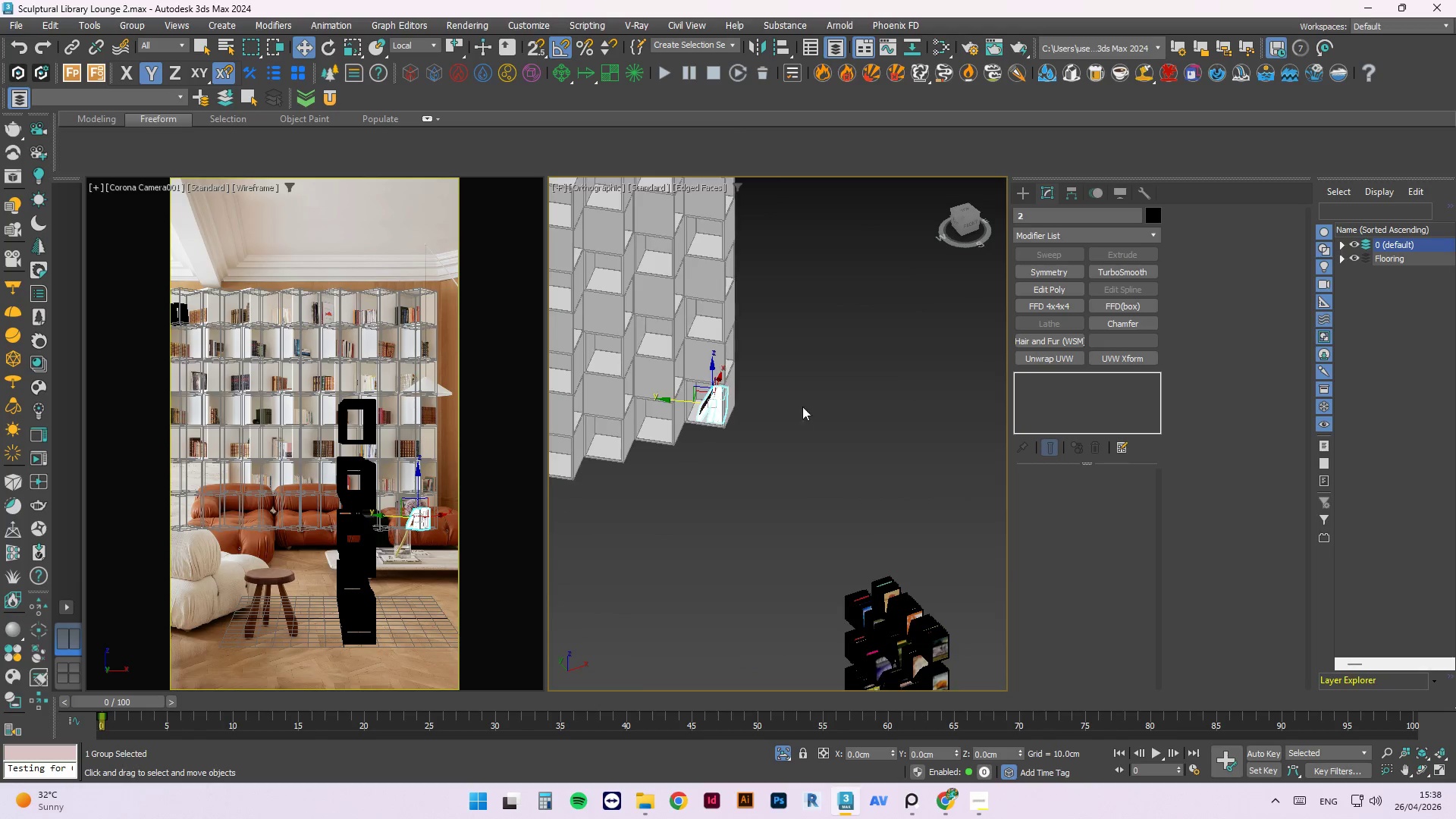 
scroll: coordinate [719, 409], scroll_direction: down, amount: 2.0
 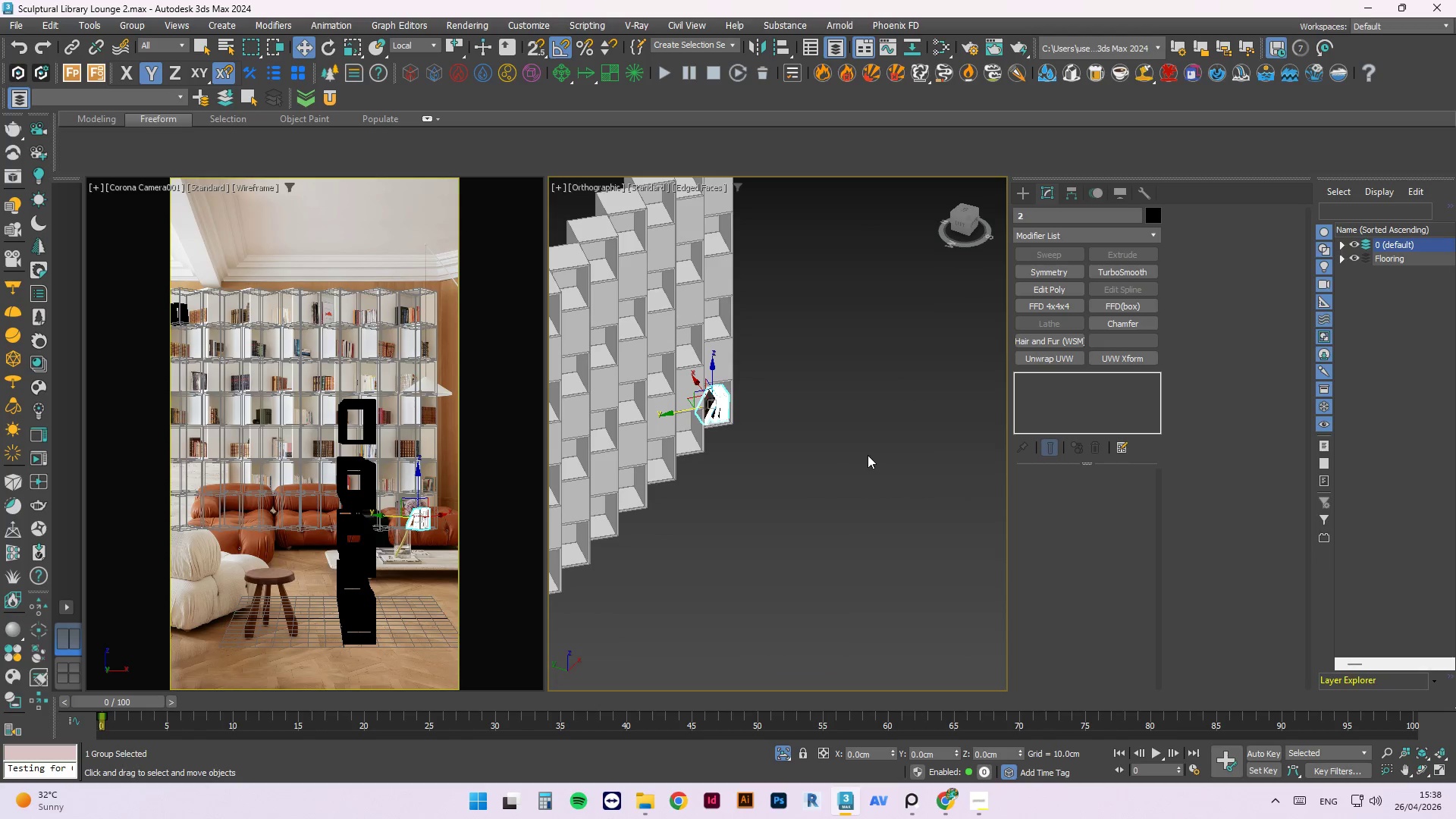 
left_click([798, 372])
 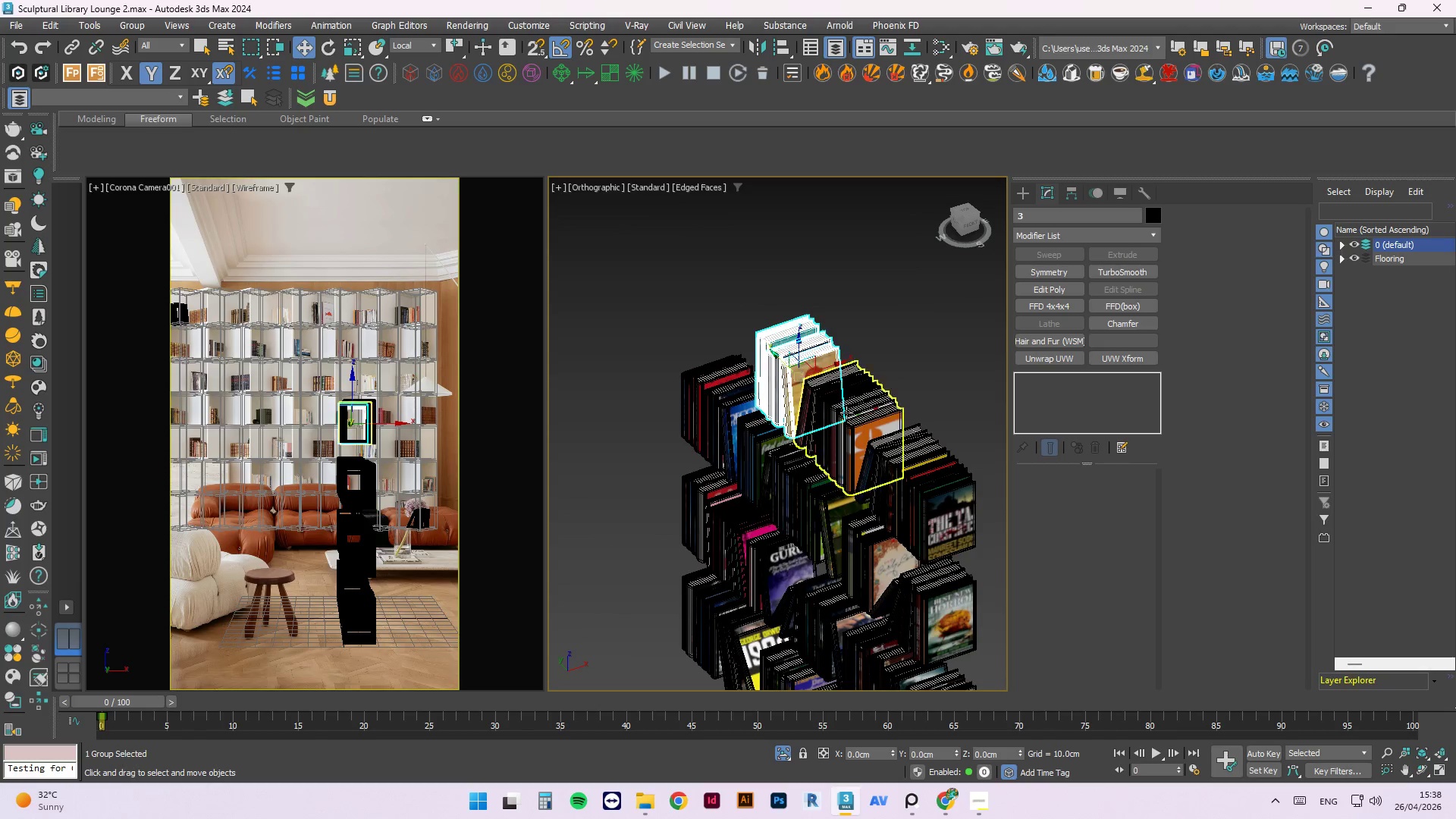 
scroll: coordinate [813, 408], scroll_direction: up, amount: 3.0
 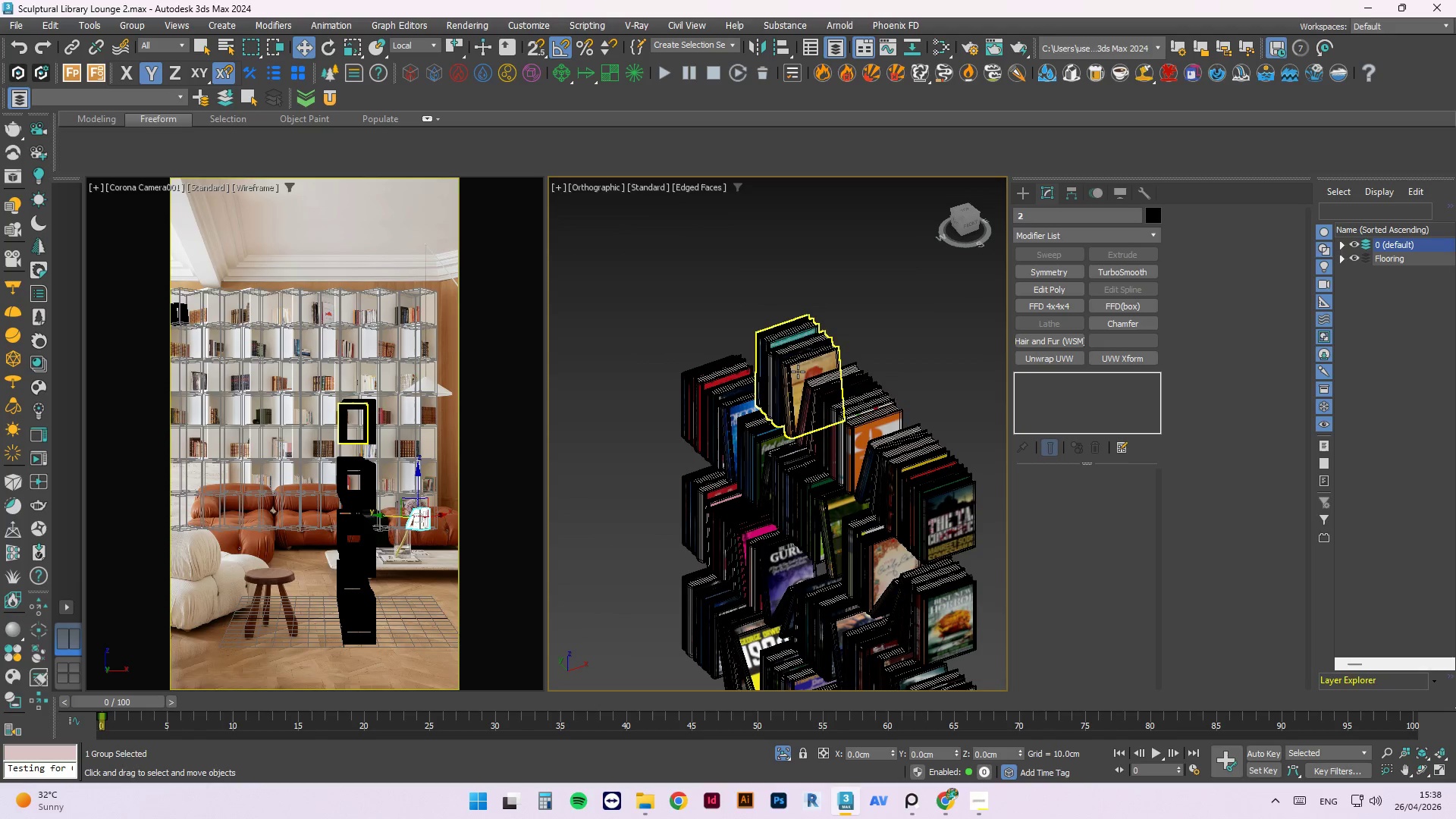 
scroll: coordinate [923, 413], scroll_direction: down, amount: 4.0
 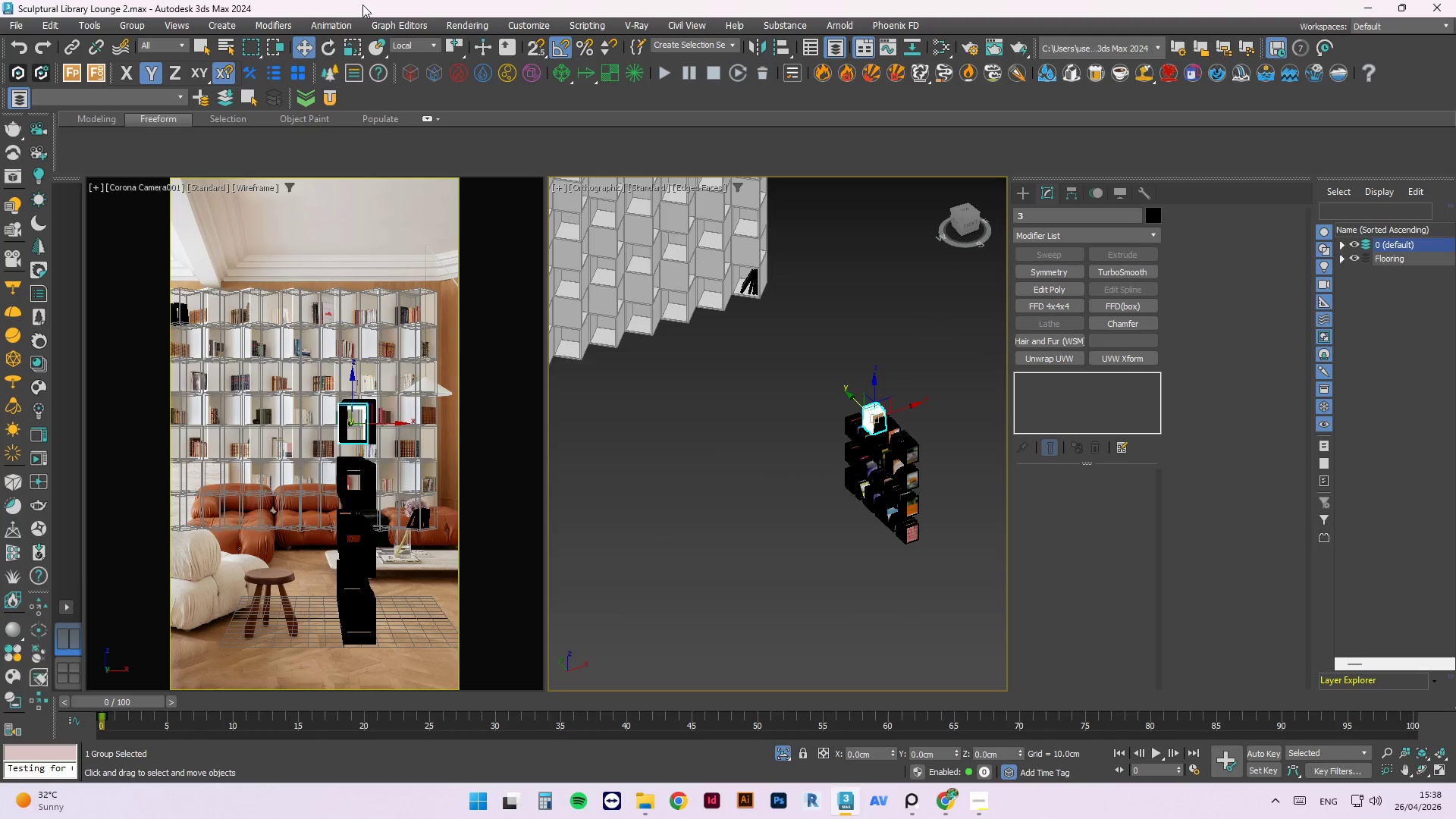 
left_click([378, 43])
 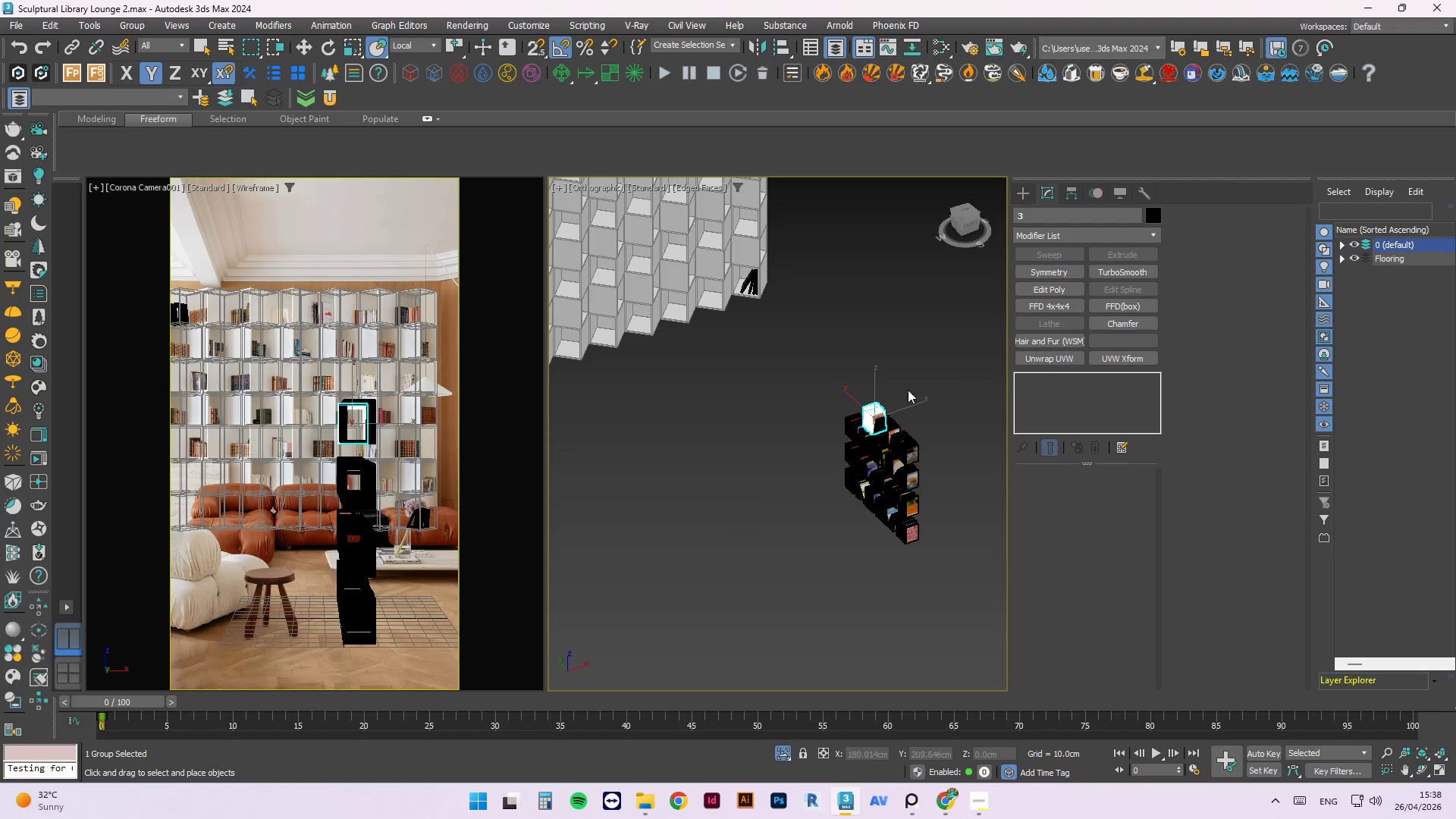 
left_click_drag(start_coordinate=[841, 434], to_coordinate=[772, 306])
 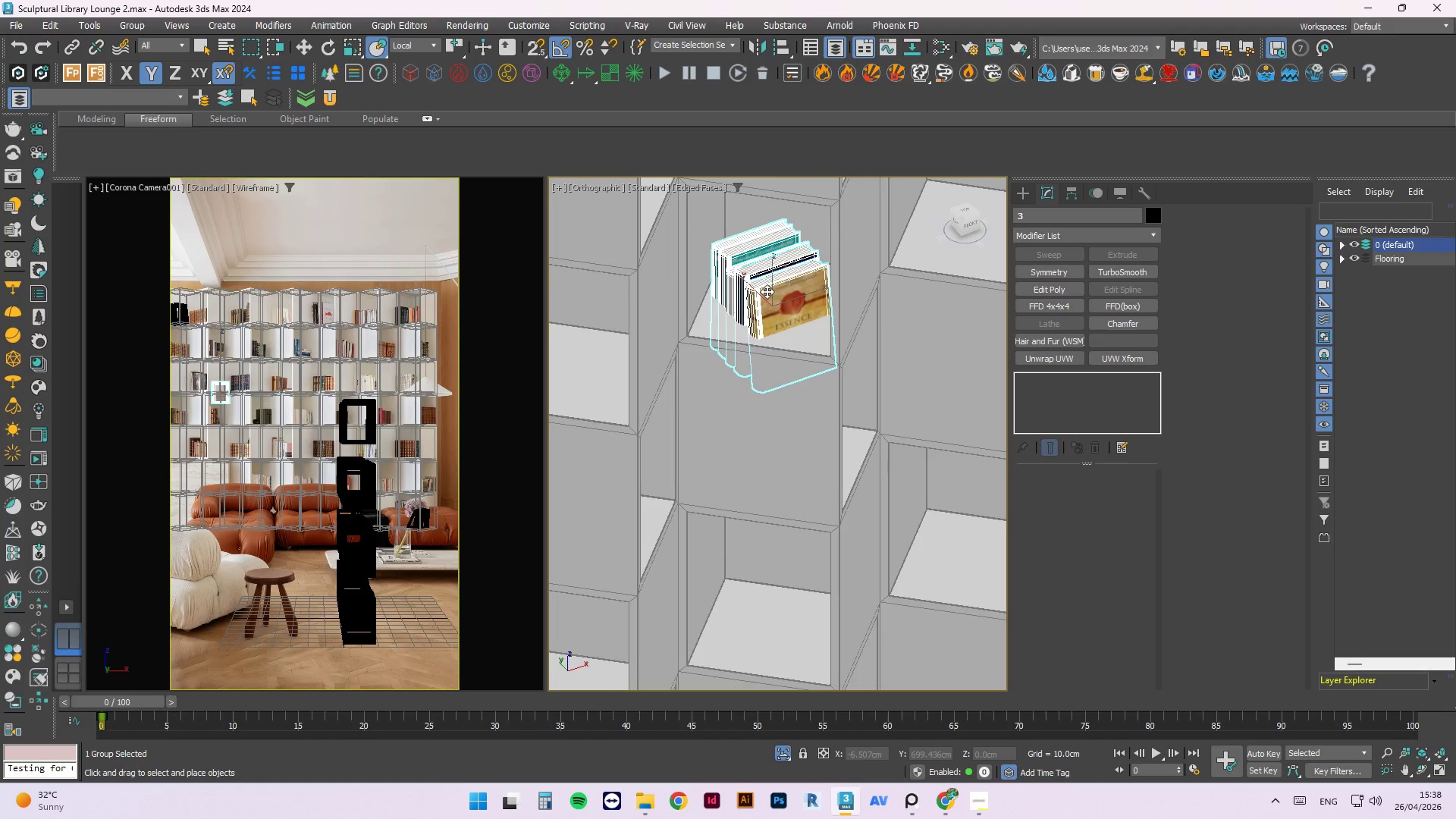 
scroll: coordinate [899, 406], scroll_direction: up, amount: 2.0
 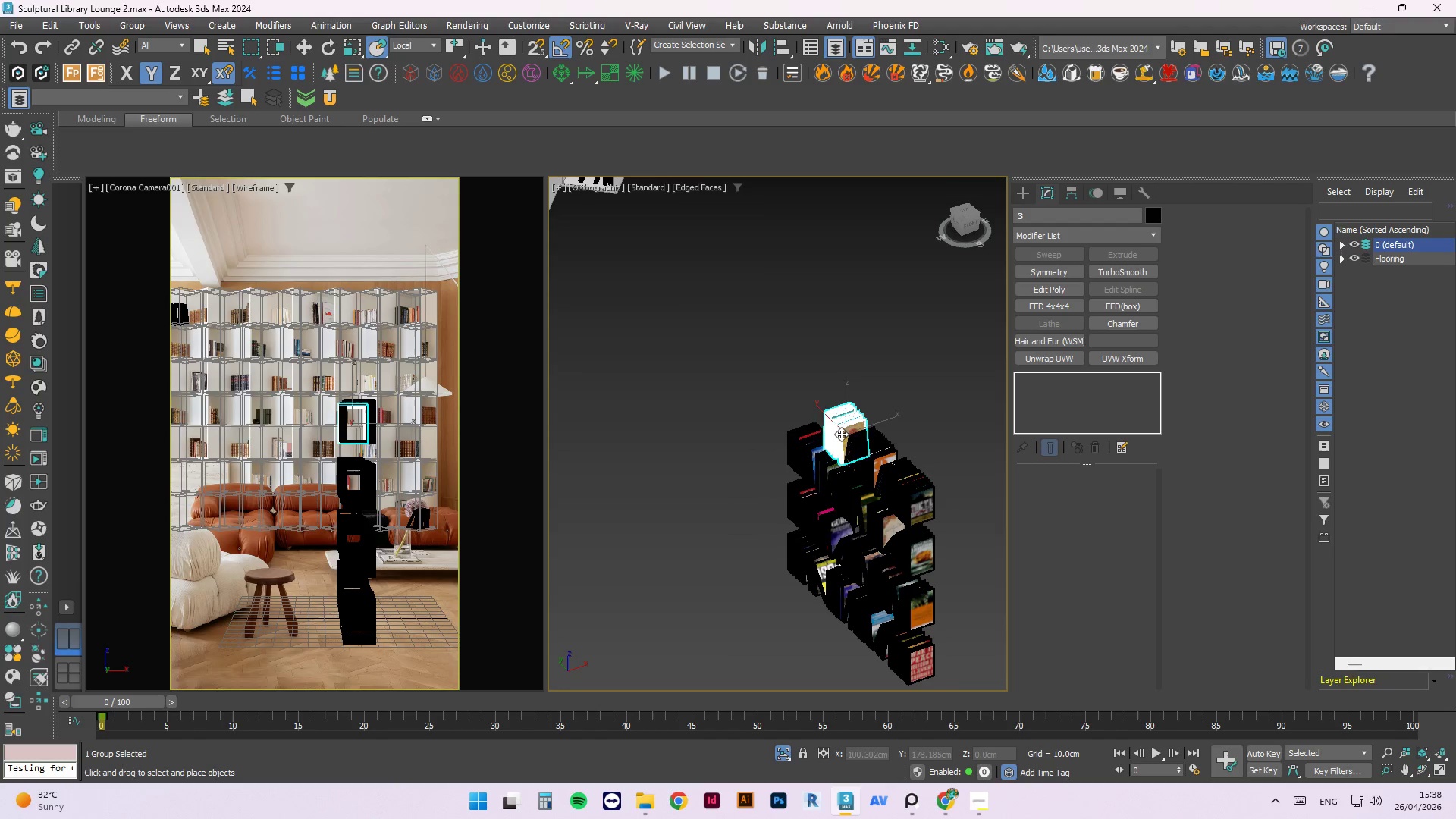 
scroll: coordinate [931, 400], scroll_direction: down, amount: 3.0
 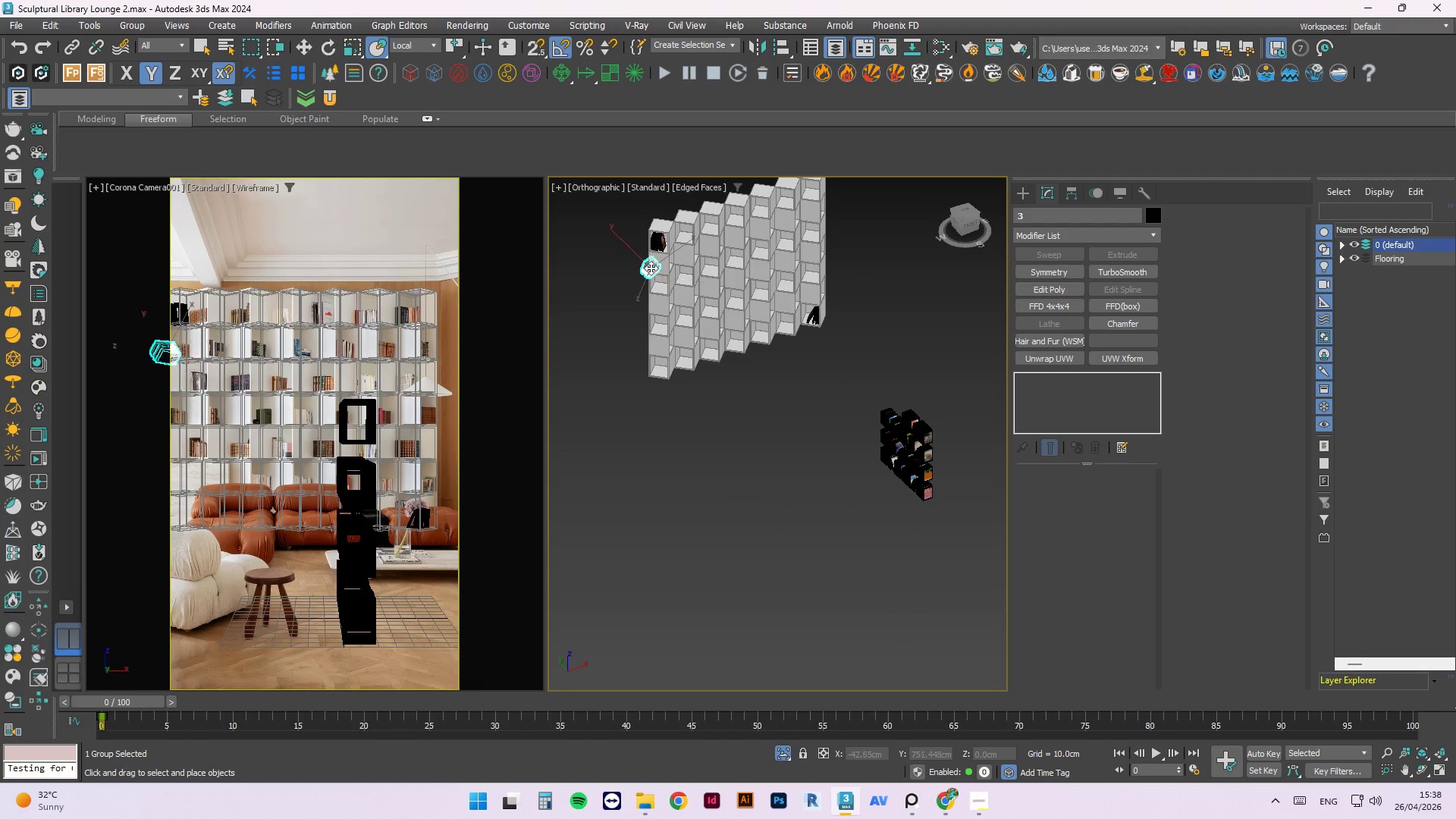 
scroll: coordinate [736, 300], scroll_direction: up, amount: 6.0
 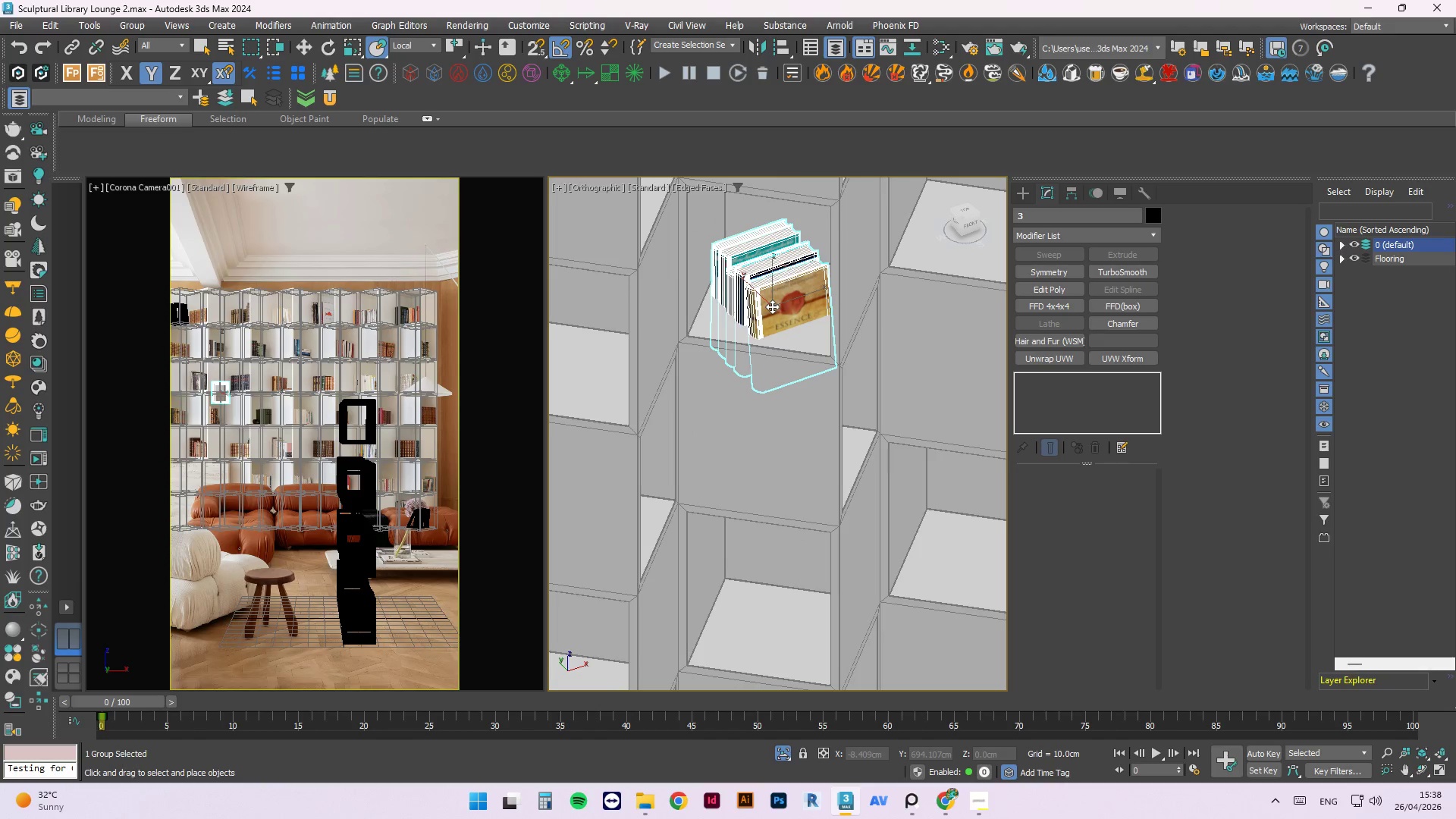 
key(E)
 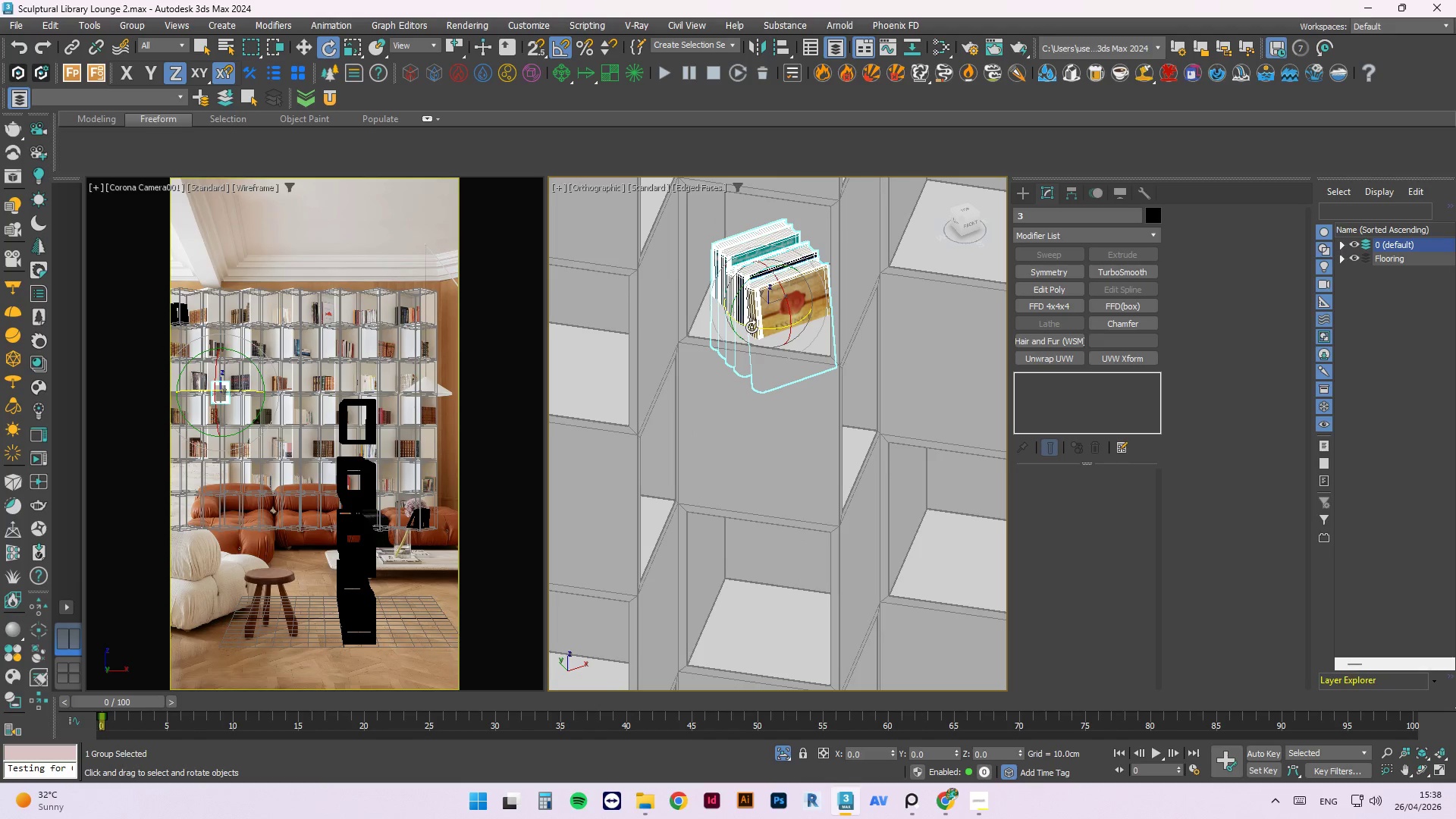 
left_click_drag(start_coordinate=[752, 327], to_coordinate=[790, 327])
 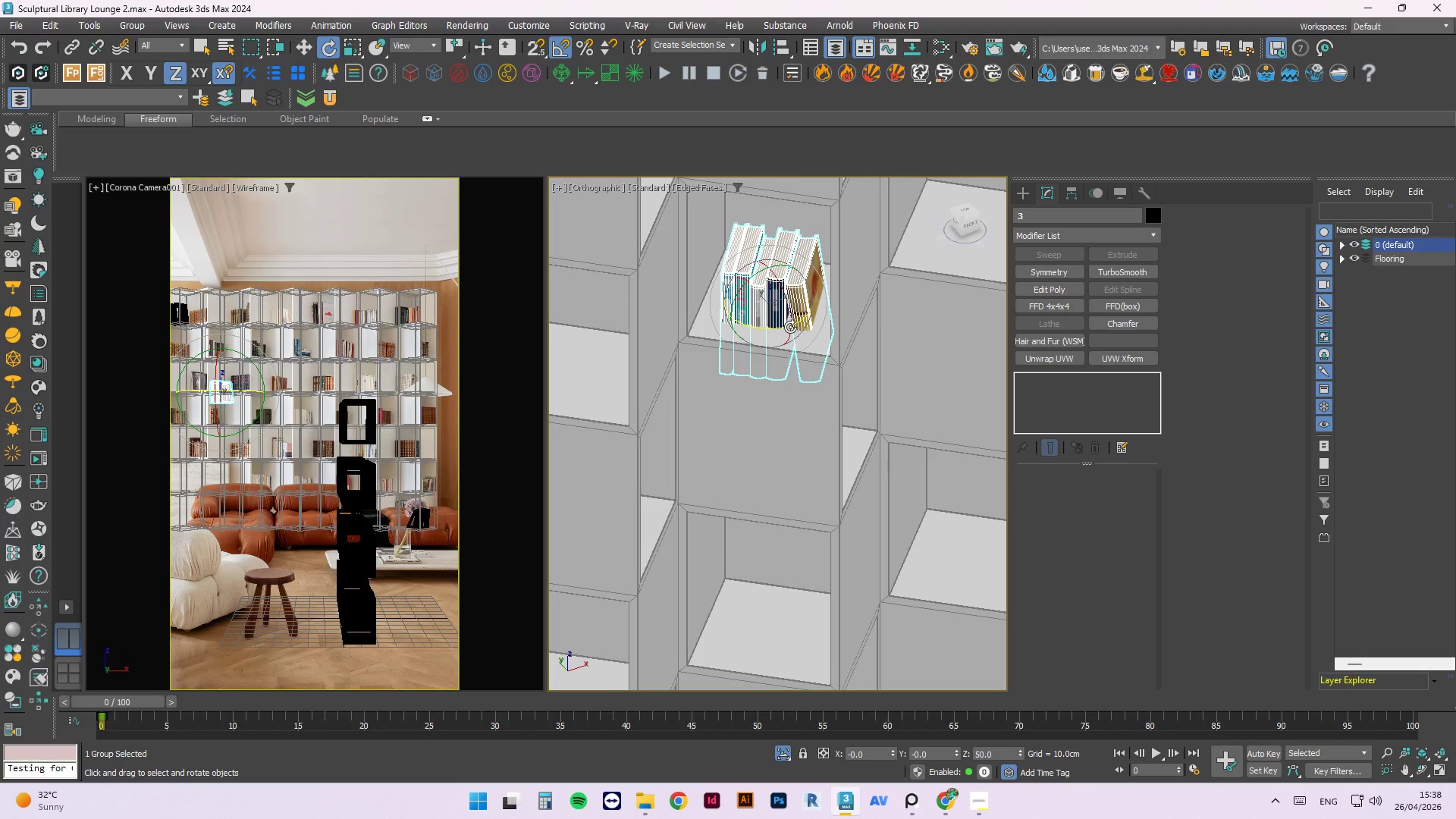 
key(W)
 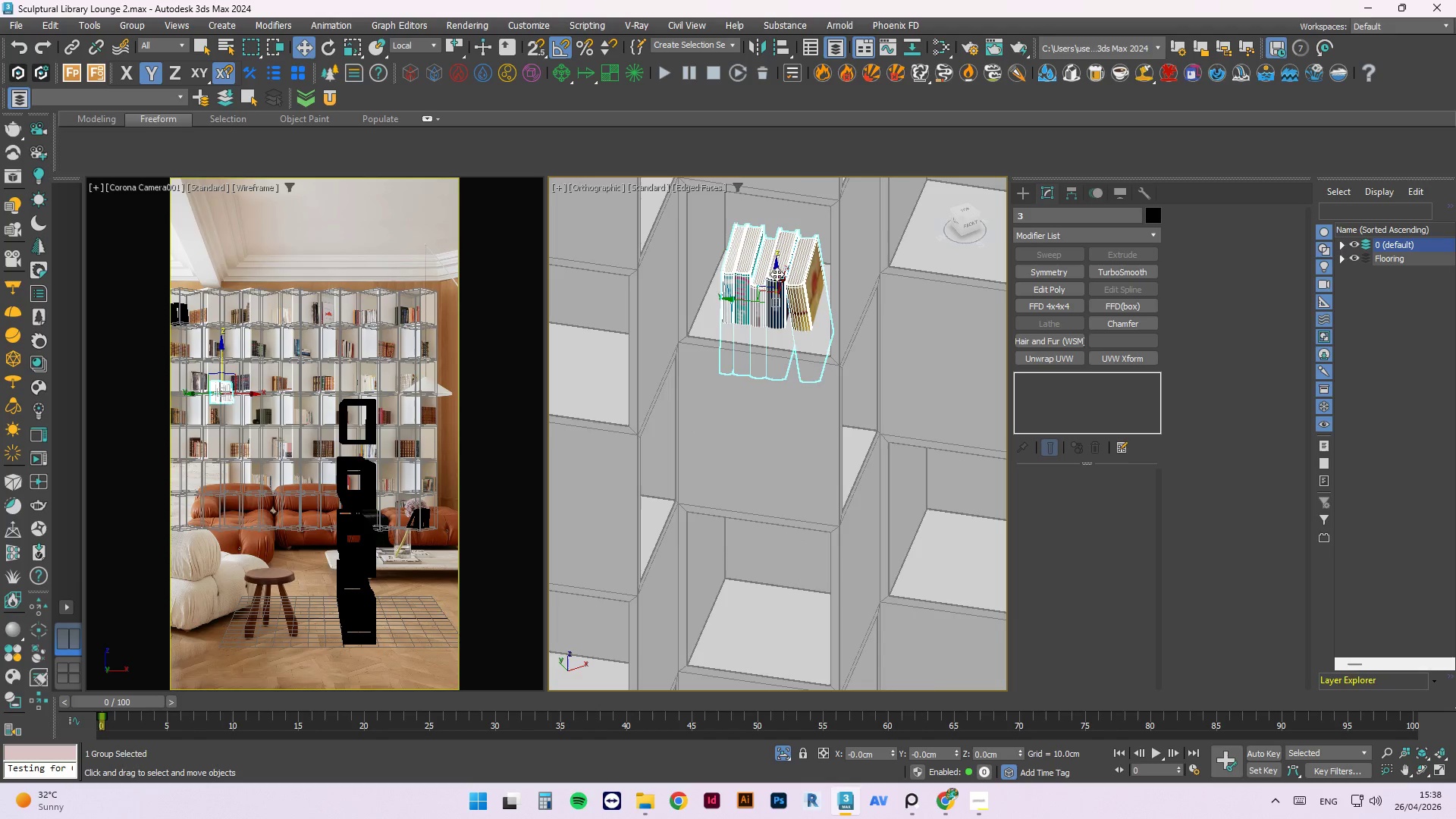 
scroll: coordinate [773, 284], scroll_direction: up, amount: 2.0
 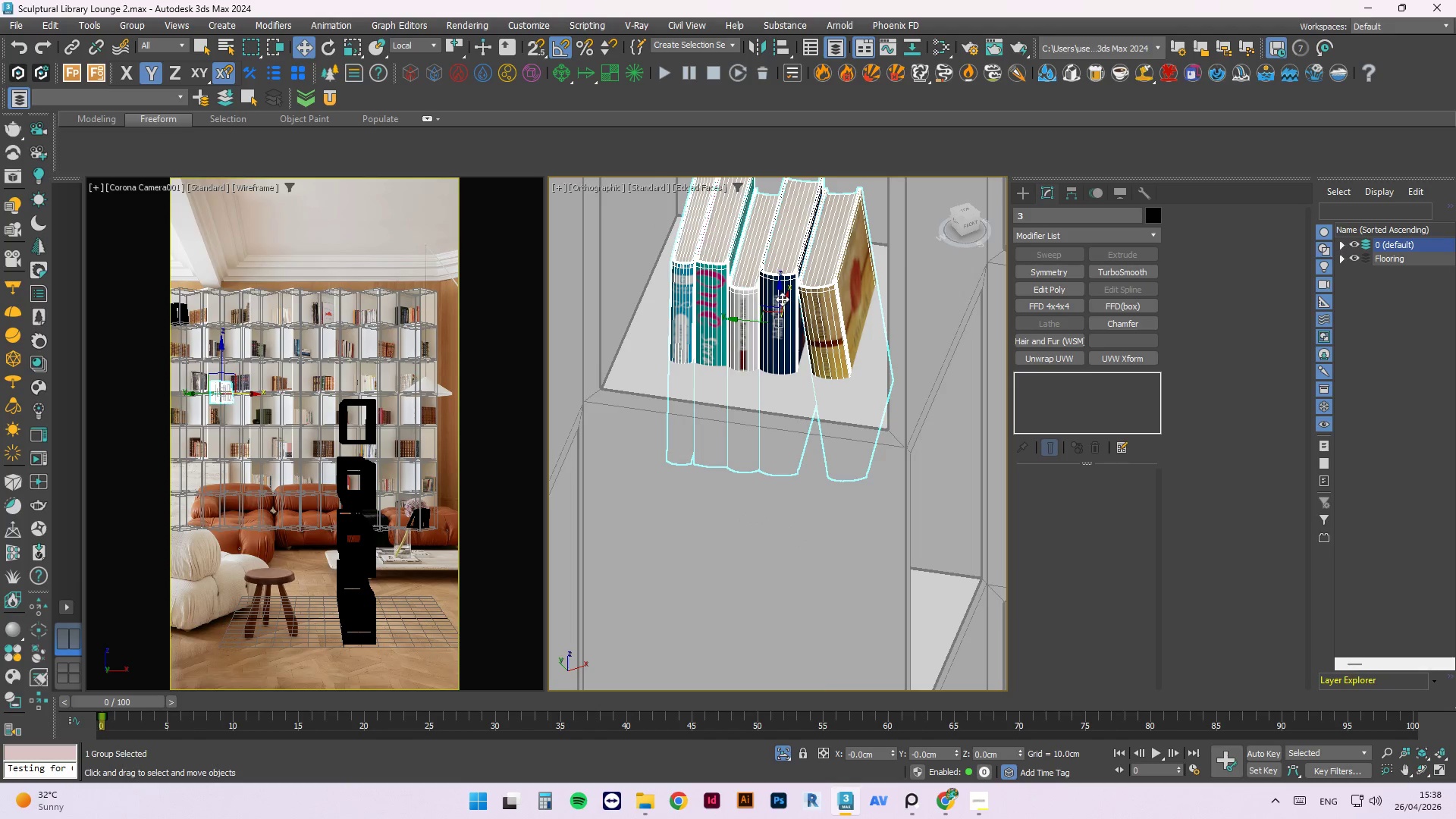 
left_click_drag(start_coordinate=[780, 297], to_coordinate=[764, 222])
 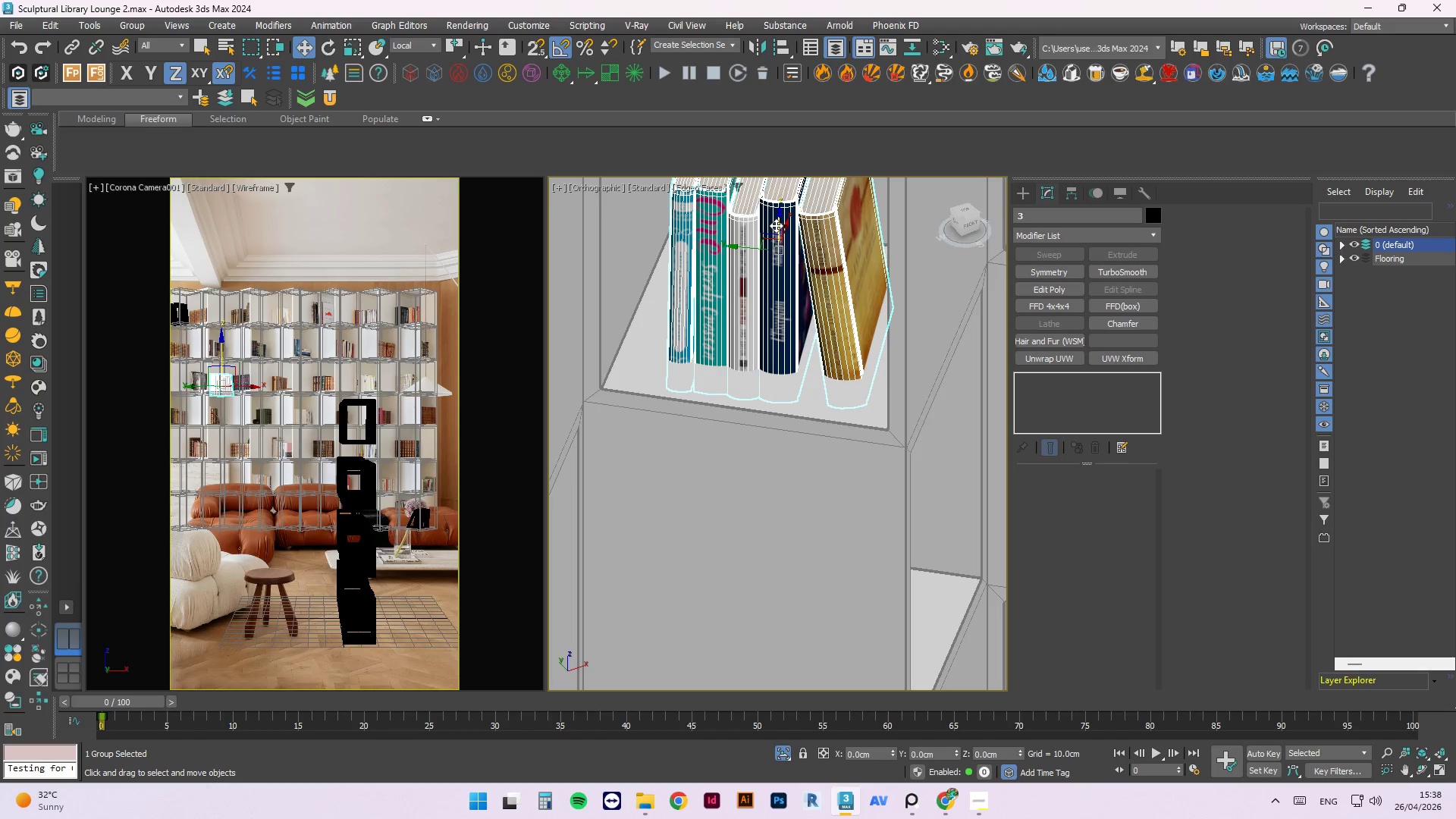 
left_click_drag(start_coordinate=[776, 224], to_coordinate=[758, 215])
 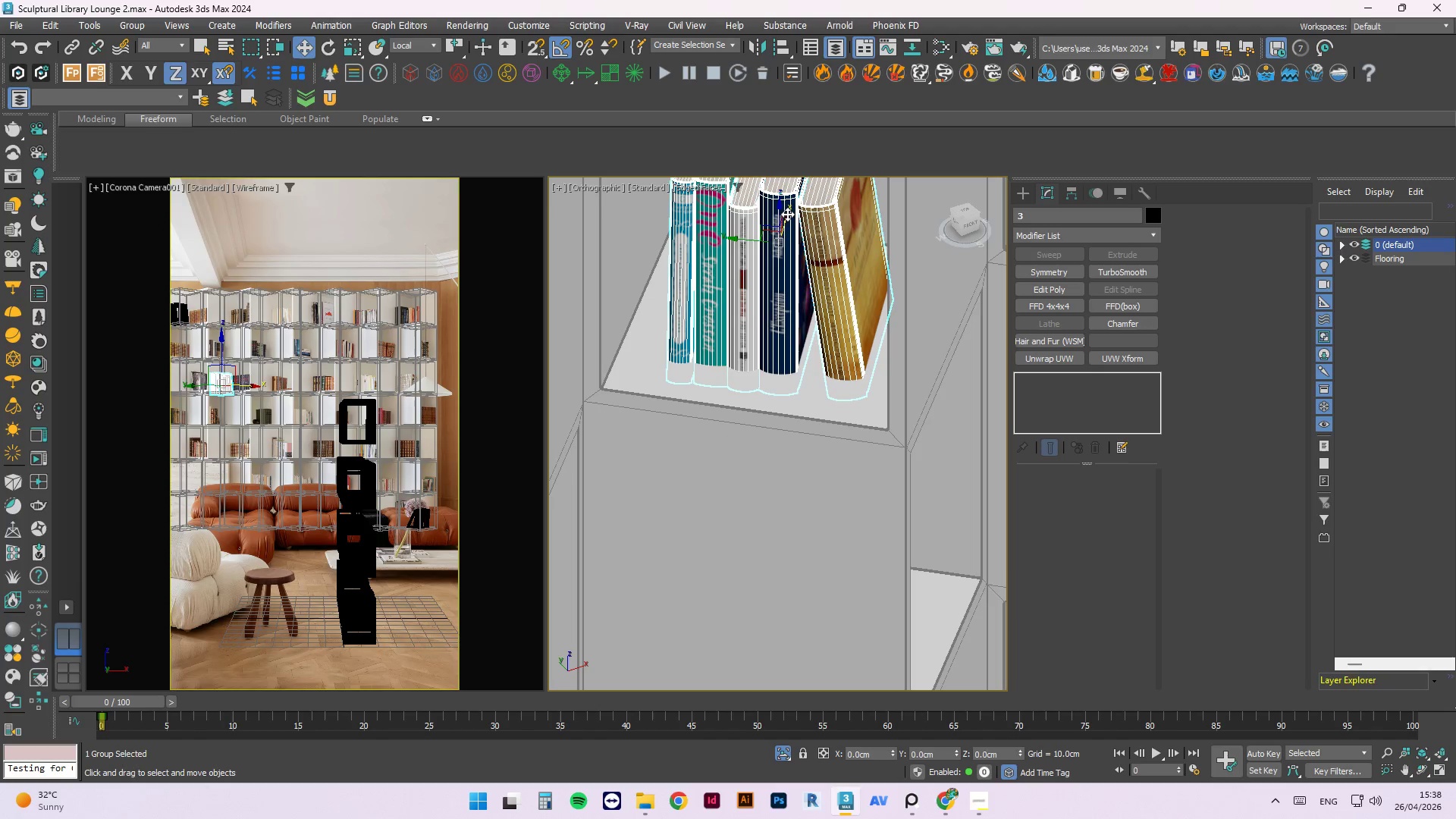 
left_click_drag(start_coordinate=[787, 214], to_coordinate=[732, 260])
 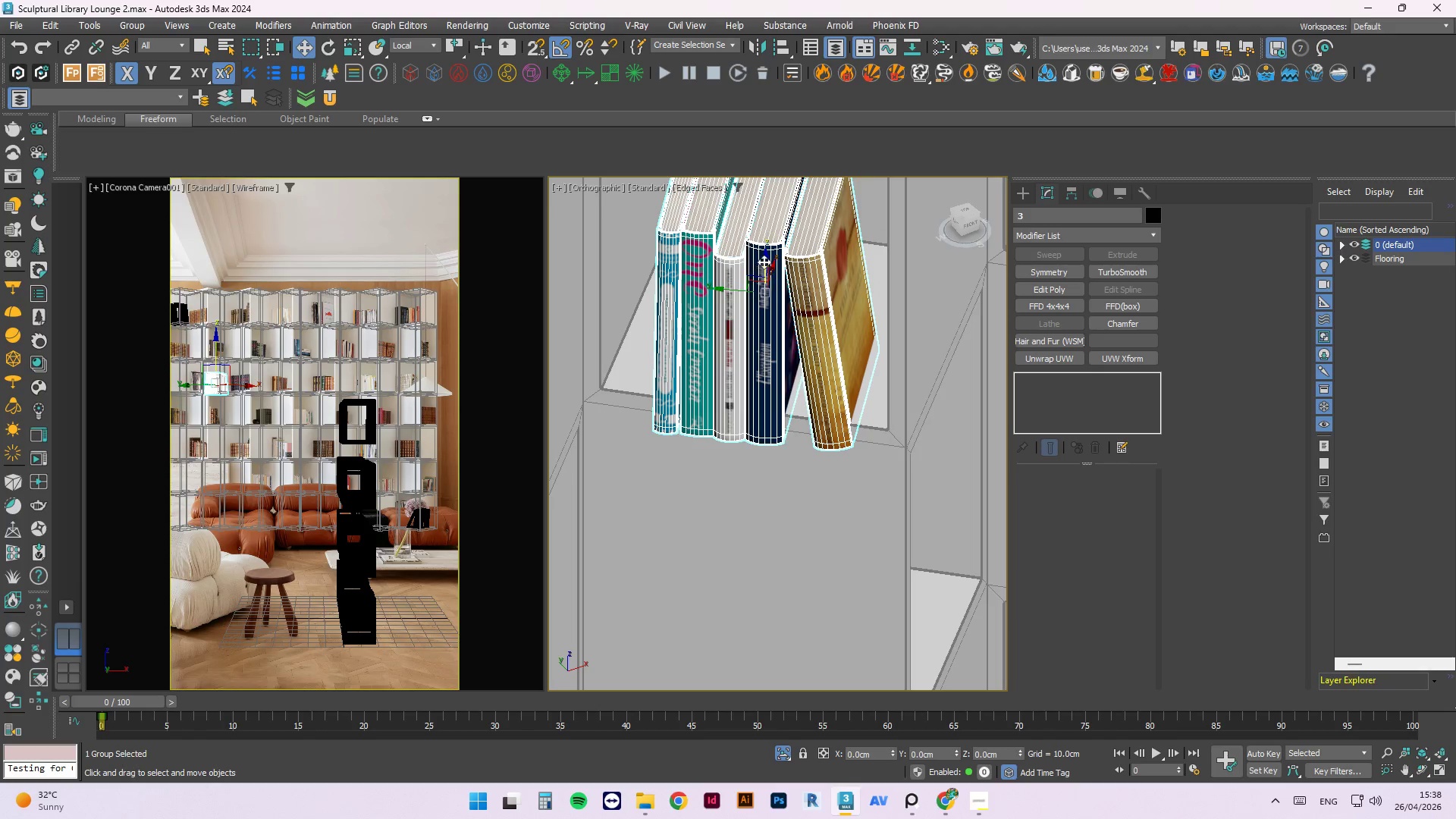 
left_click_drag(start_coordinate=[765, 261], to_coordinate=[776, 252])
 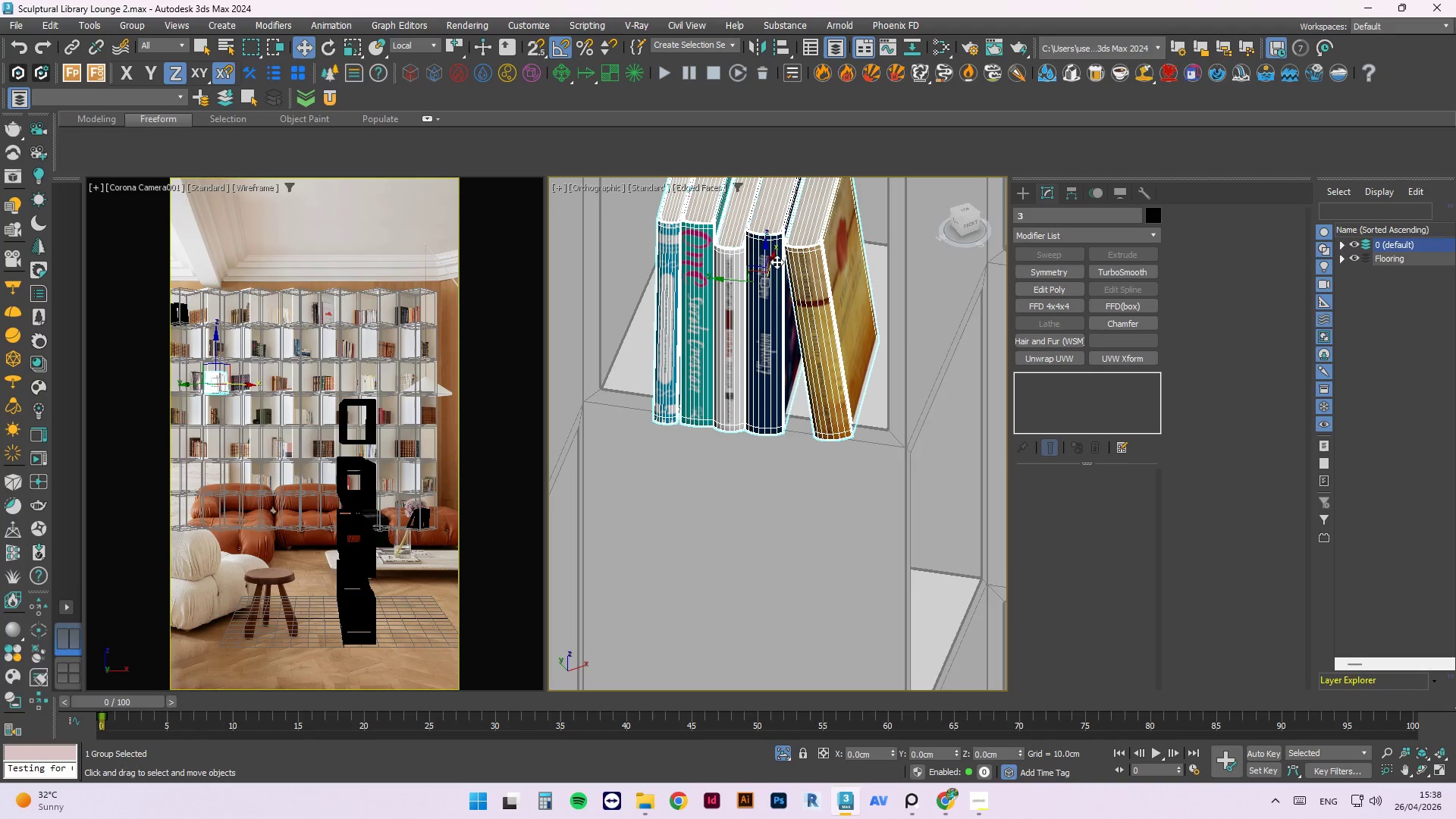 
left_click_drag(start_coordinate=[775, 260], to_coordinate=[774, 246])
 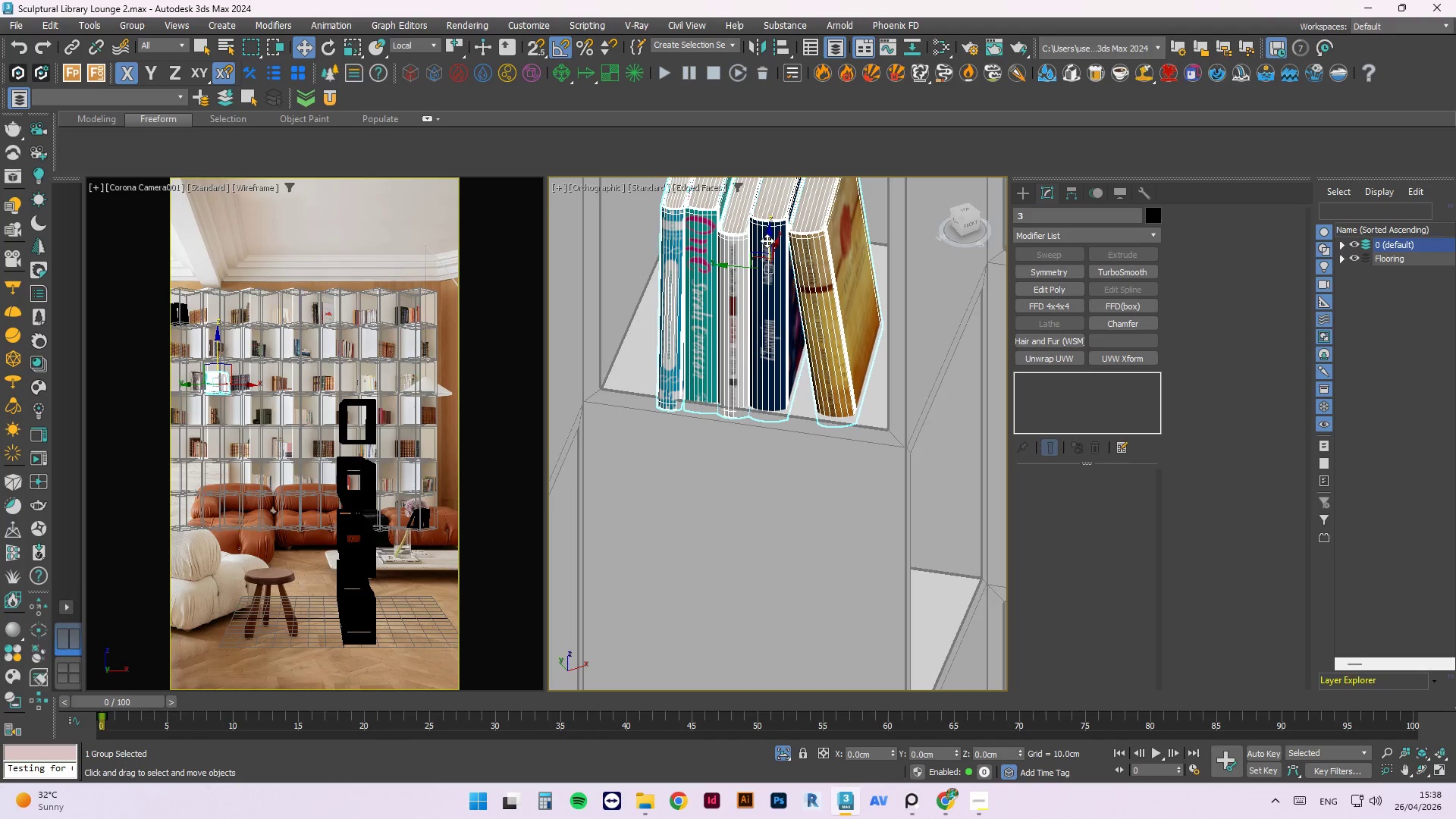 
left_click_drag(start_coordinate=[767, 240], to_coordinate=[765, 229])
 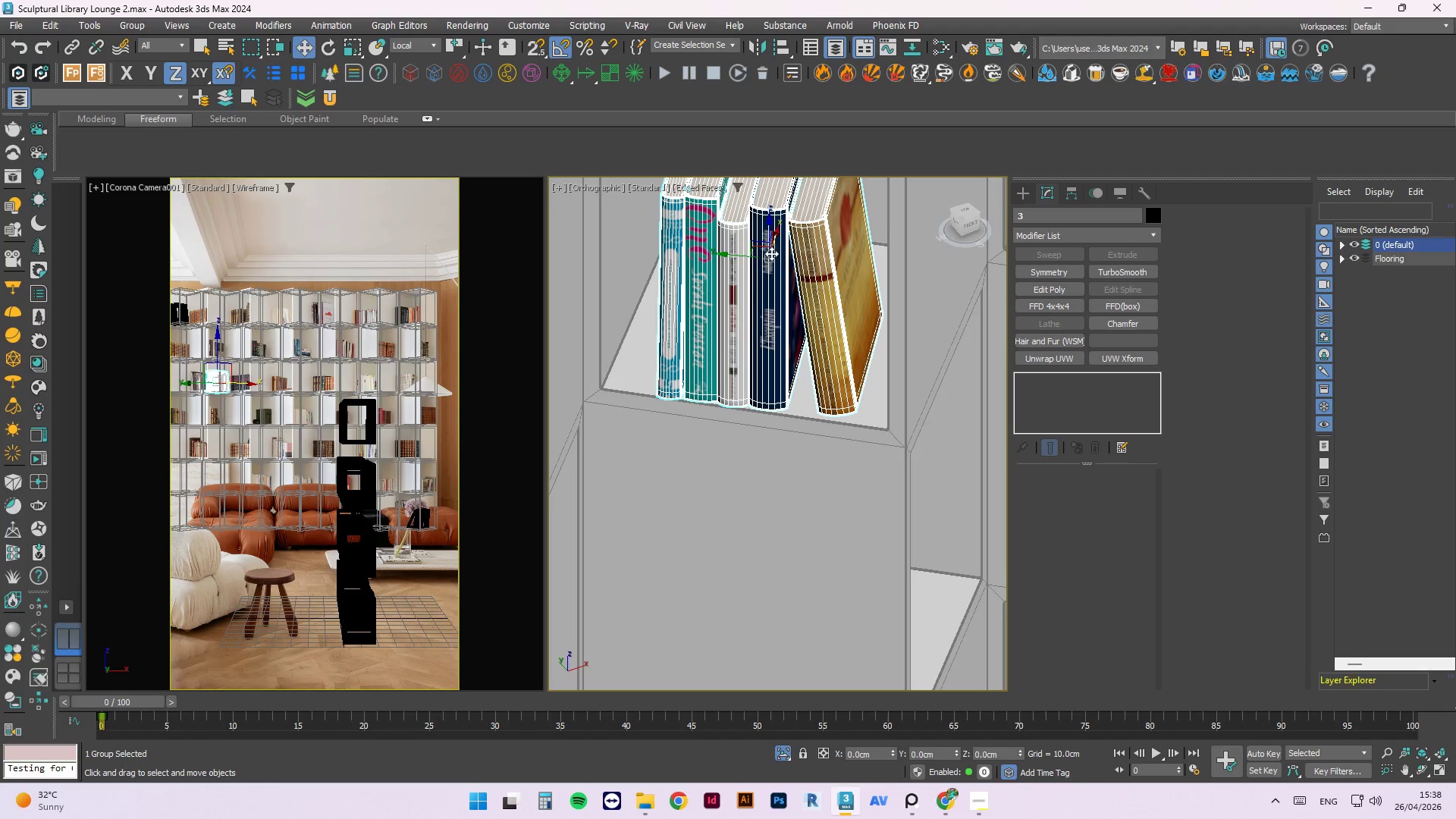 
left_click_drag(start_coordinate=[739, 256], to_coordinate=[693, 258])
 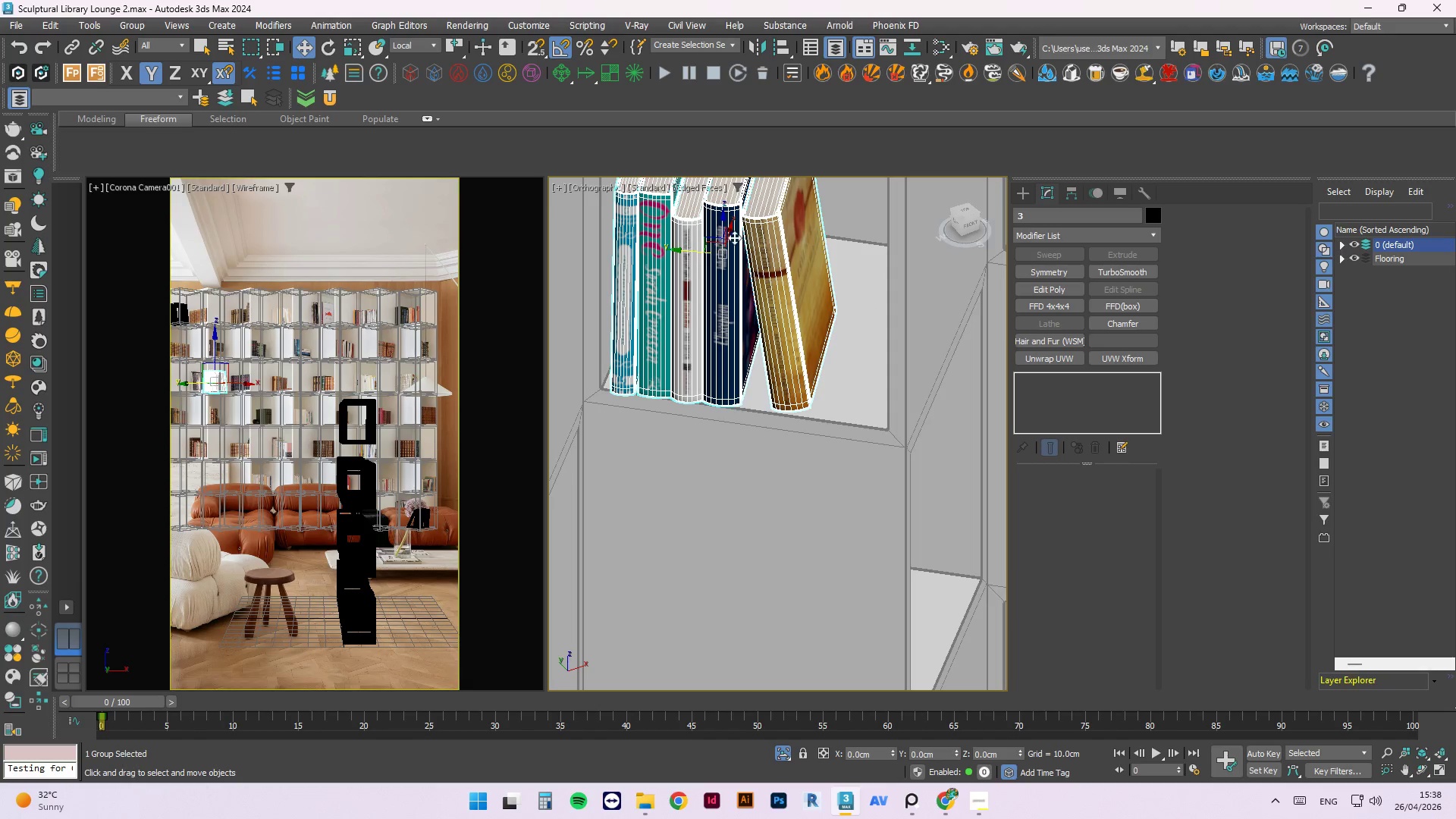 
hold_key(key=AltLeft, duration=0.55)
 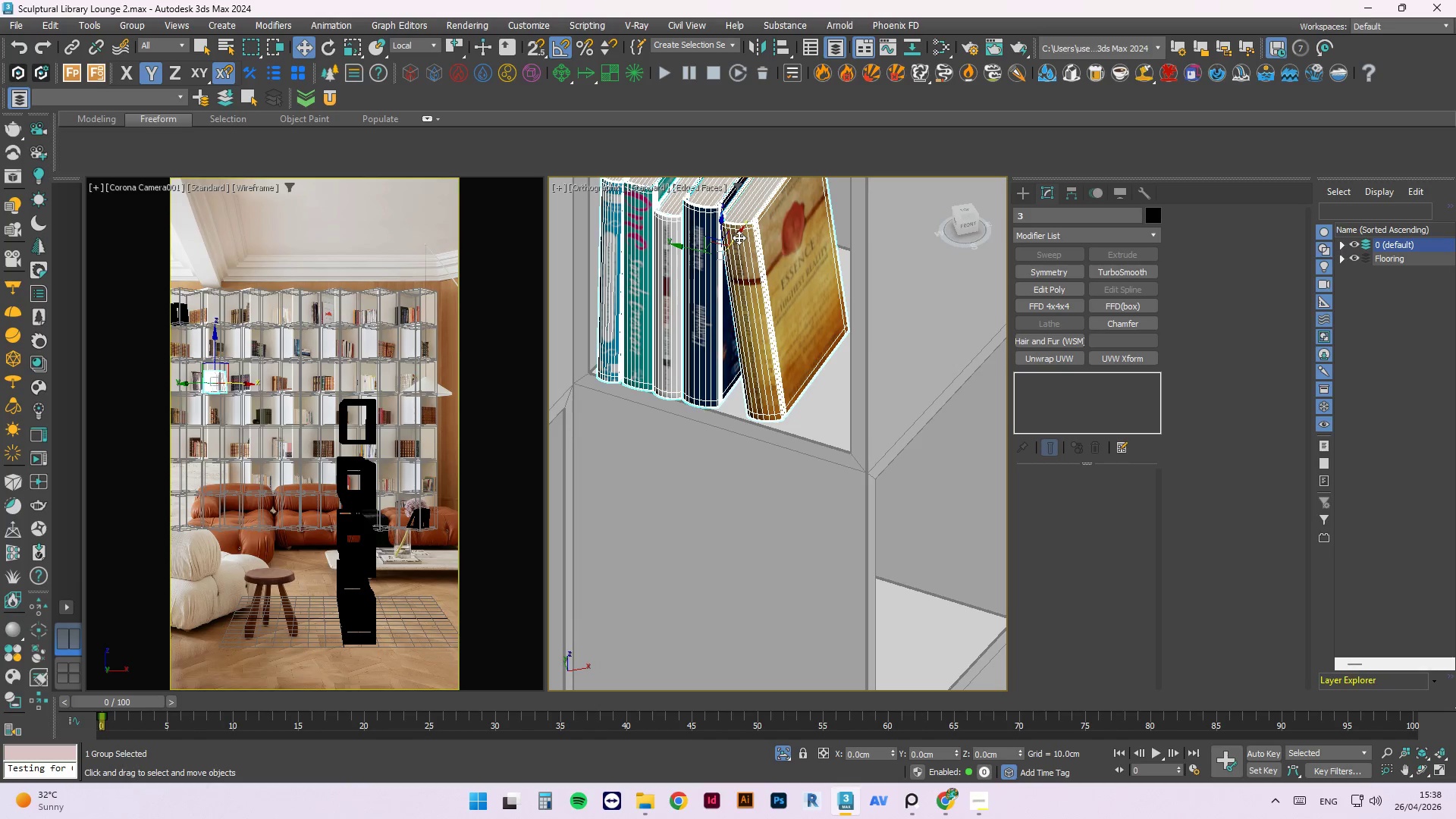 
left_click_drag(start_coordinate=[739, 237], to_coordinate=[752, 229])
 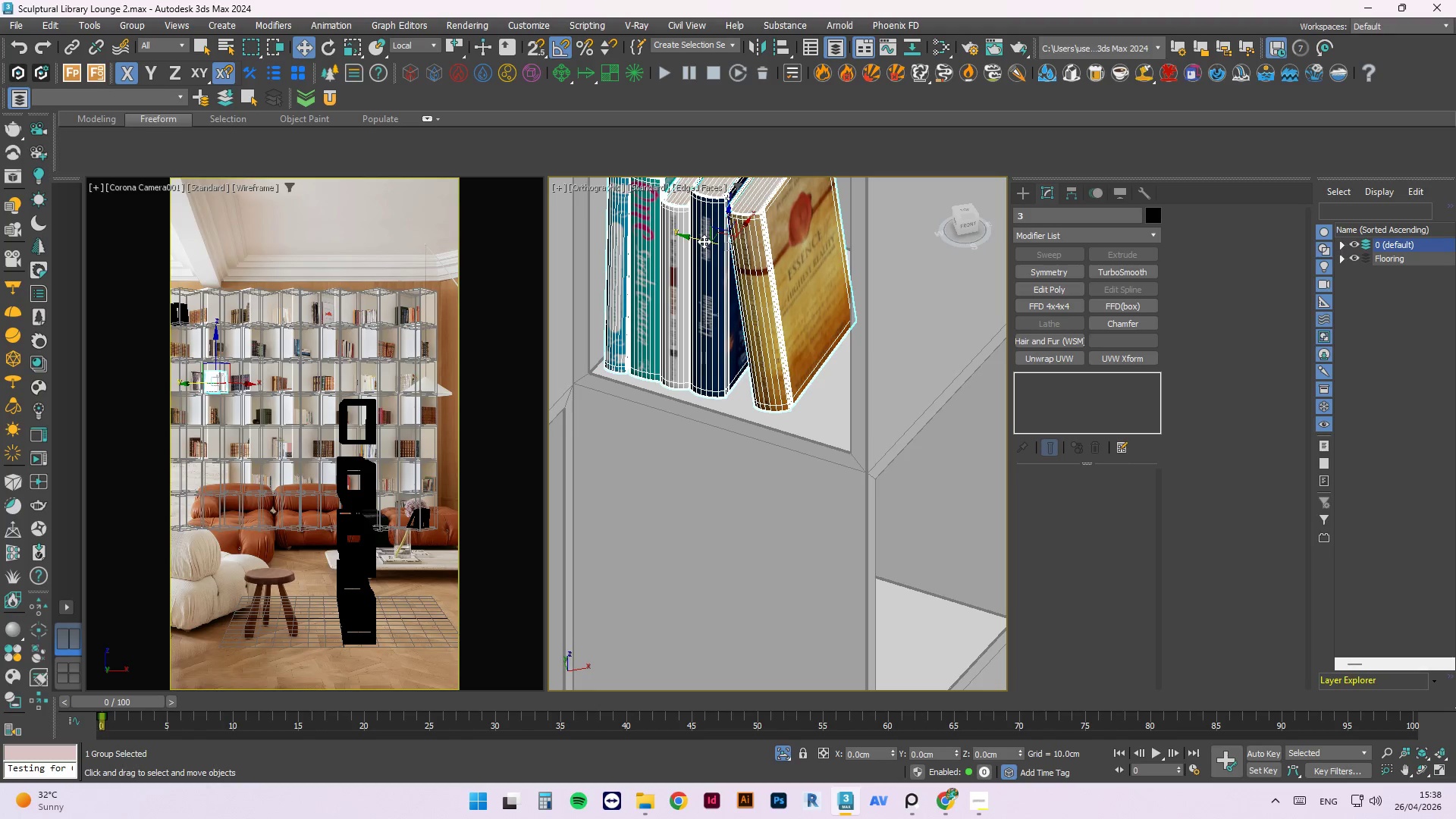 
key(E)
 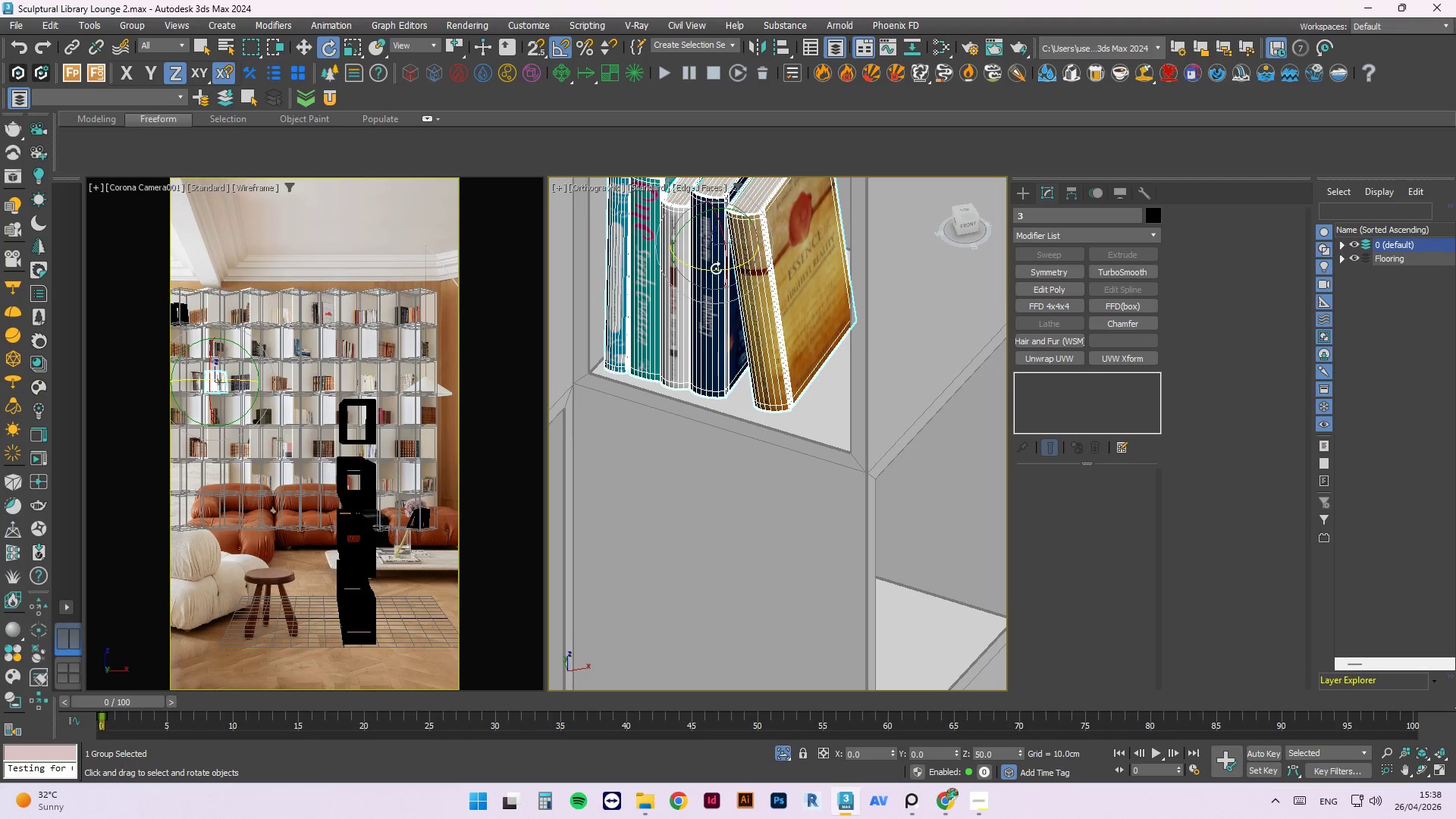 
left_click_drag(start_coordinate=[716, 268], to_coordinate=[711, 268])
 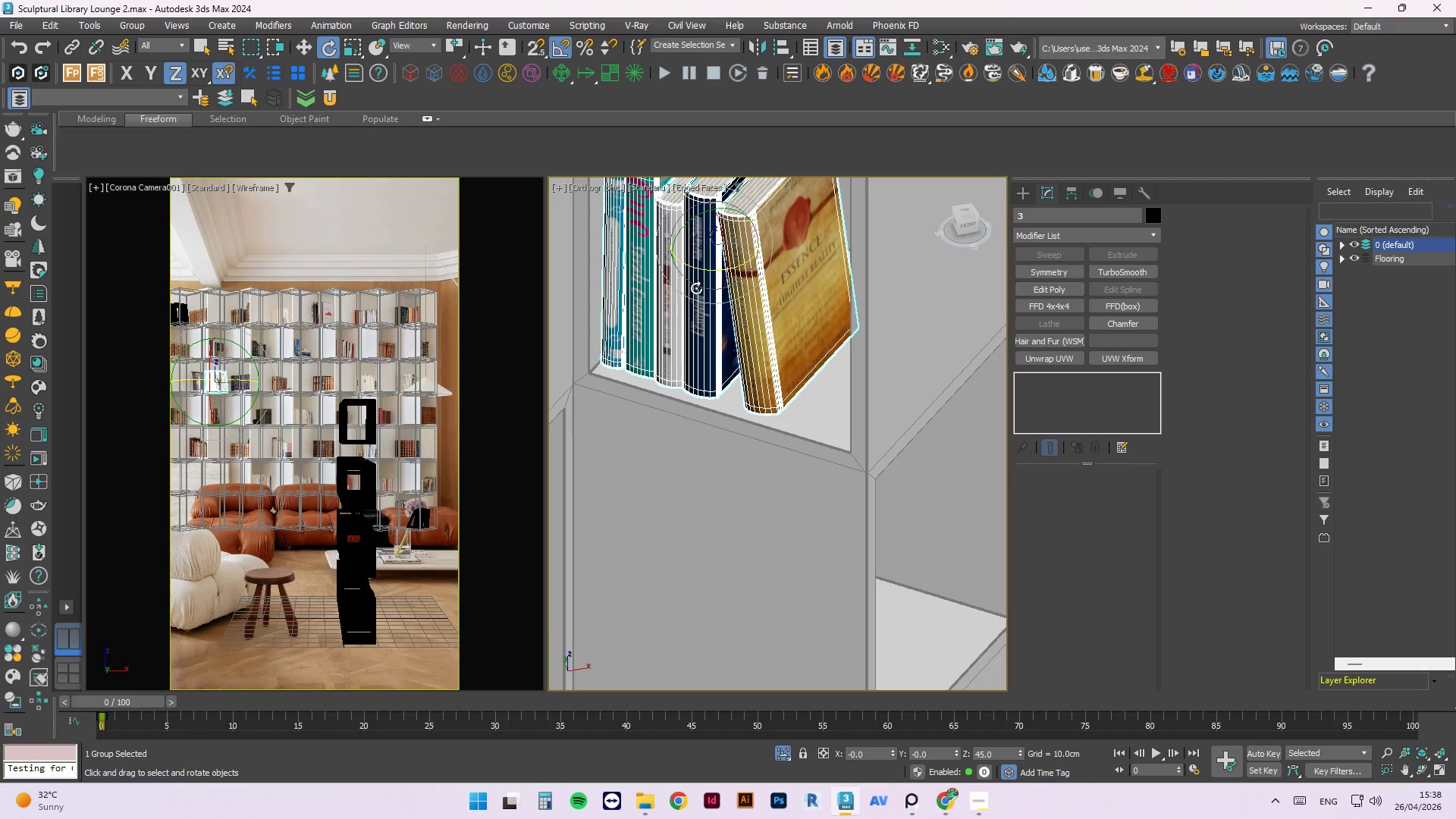 
scroll: coordinate [653, 344], scroll_direction: down, amount: 4.0
 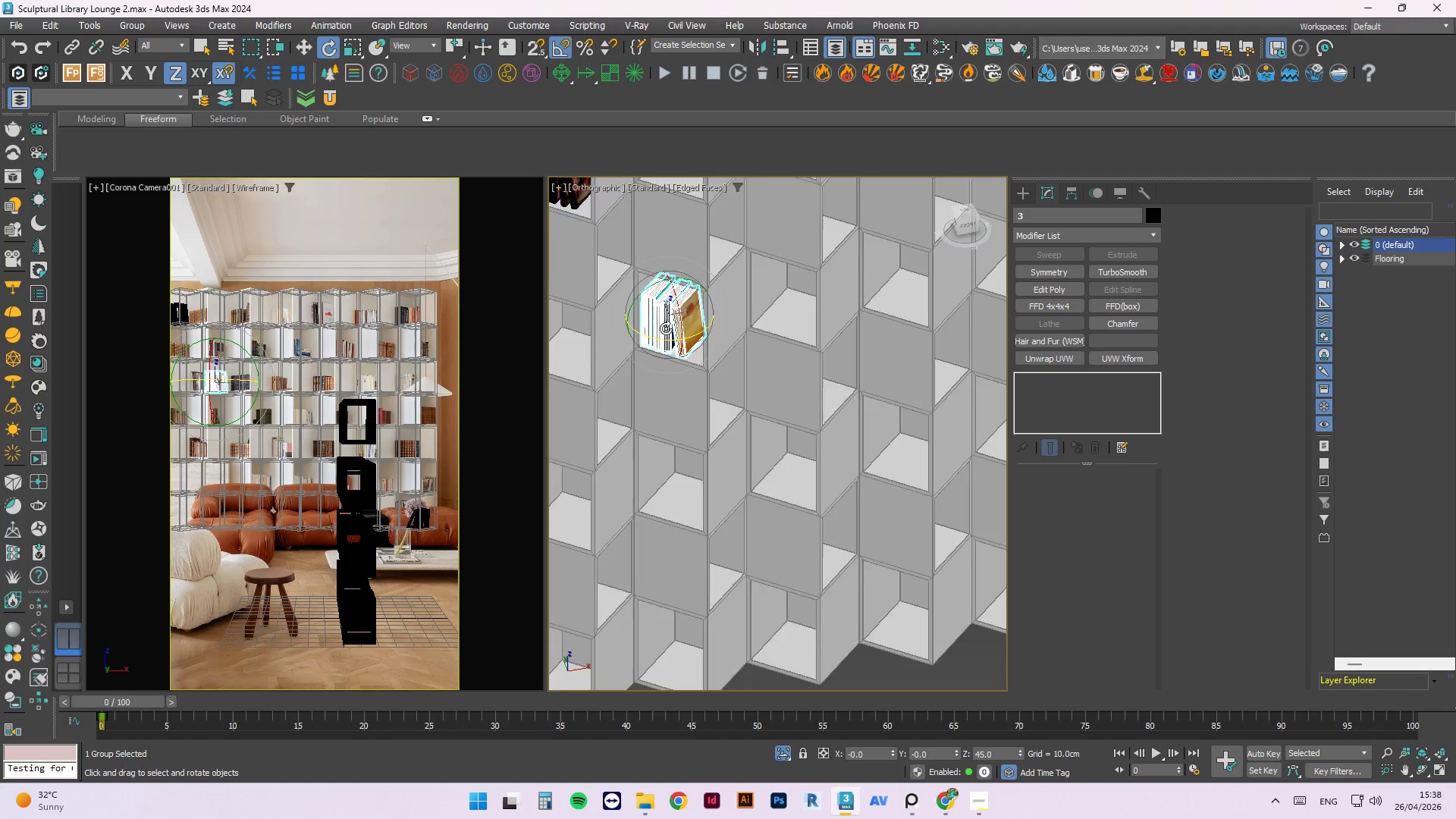 
left_click([906, 509])
 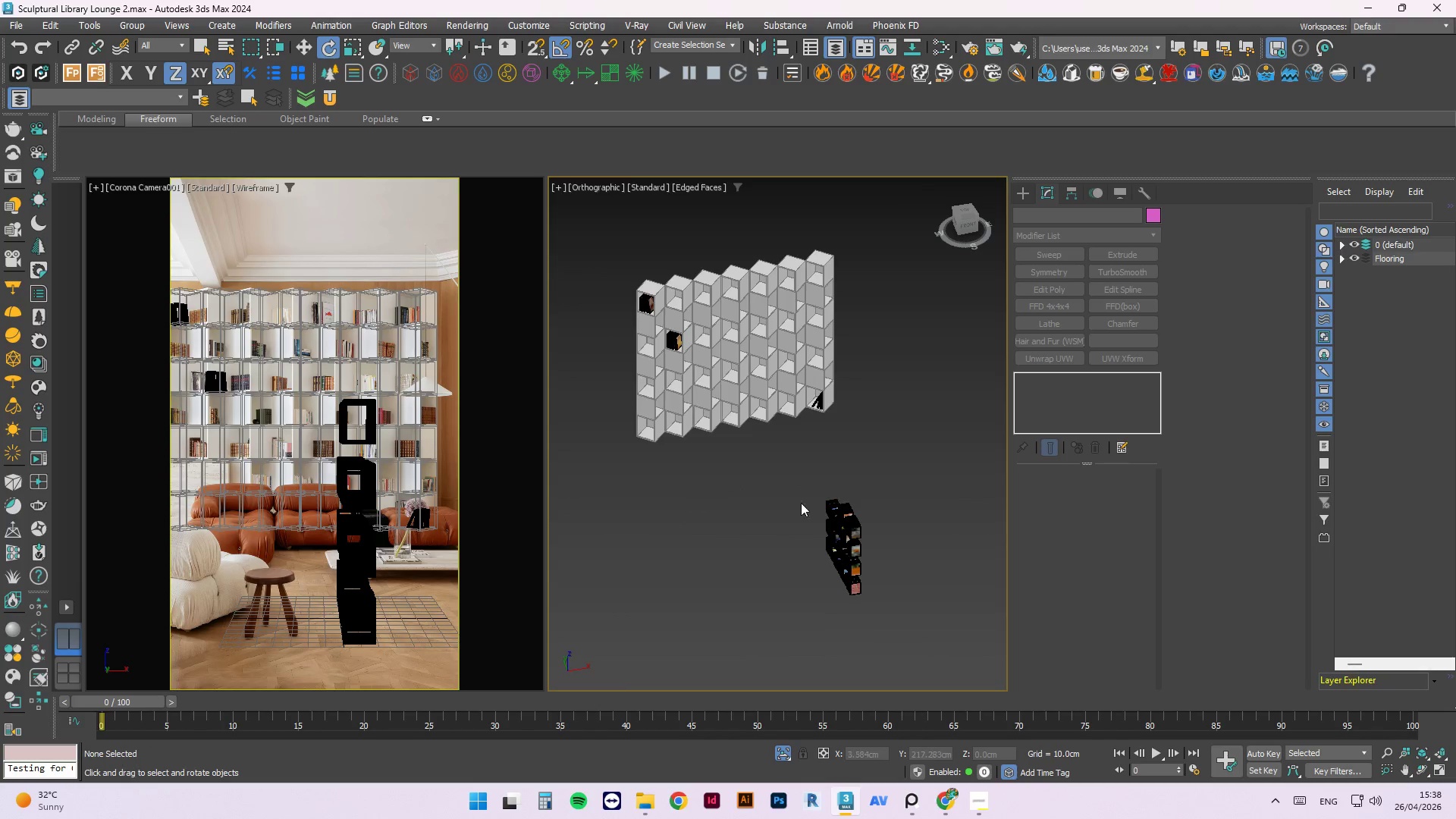 
scroll: coordinate [679, 358], scroll_direction: down, amount: 4.0
 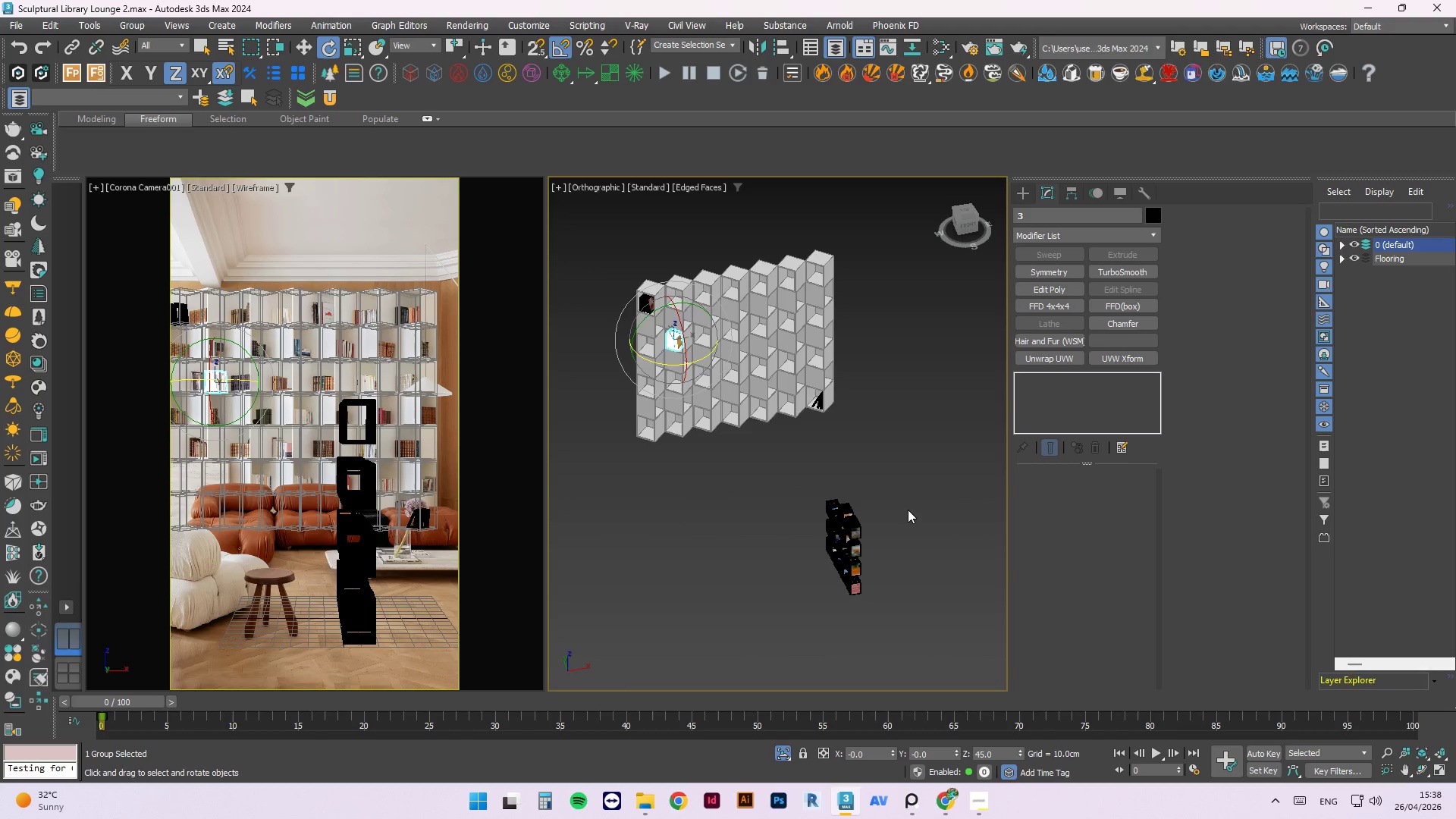 
scroll: coordinate [801, 504], scroll_direction: up, amount: 1.0
 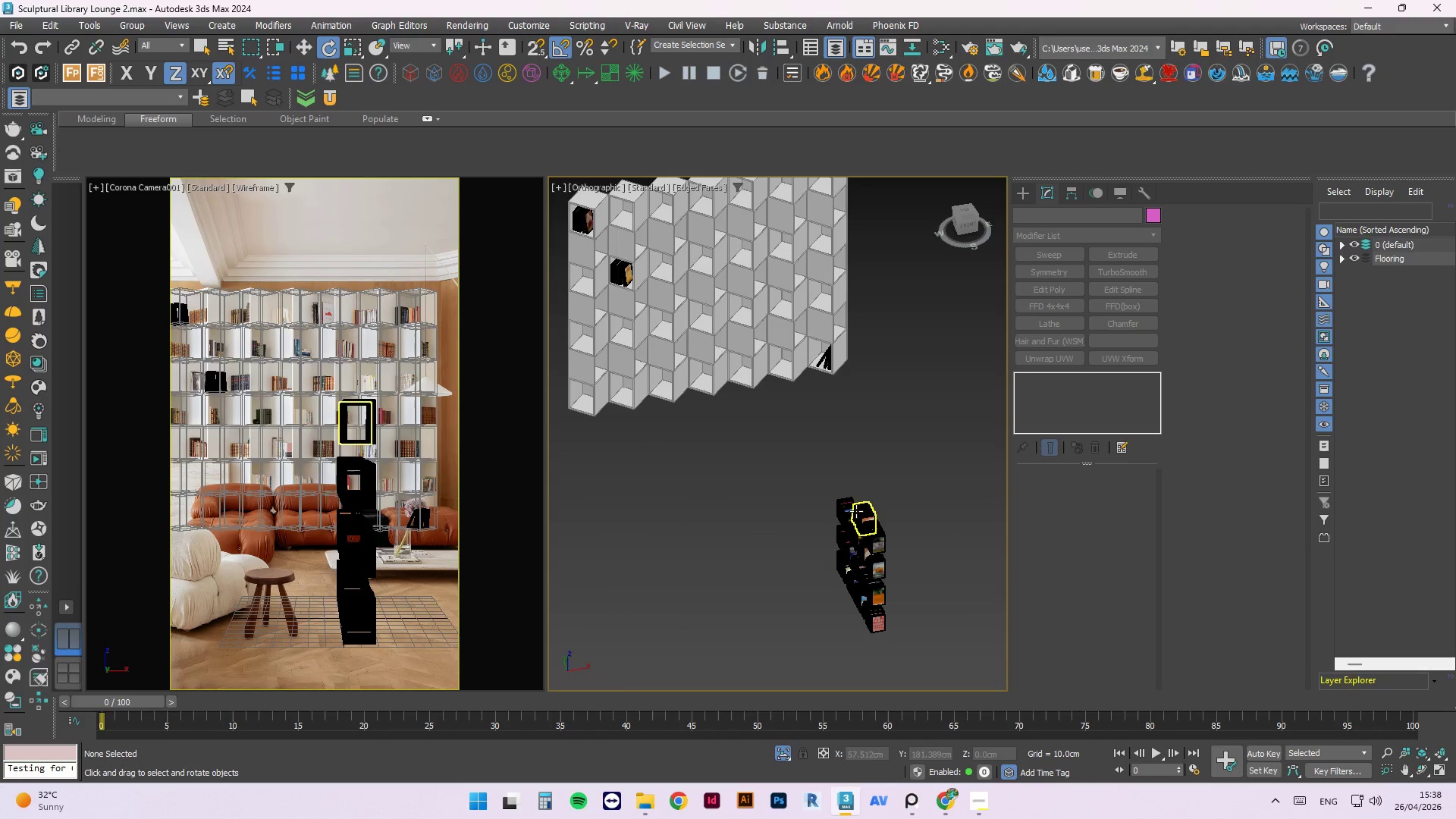 
left_click_drag(start_coordinate=[864, 510], to_coordinate=[852, 367])
 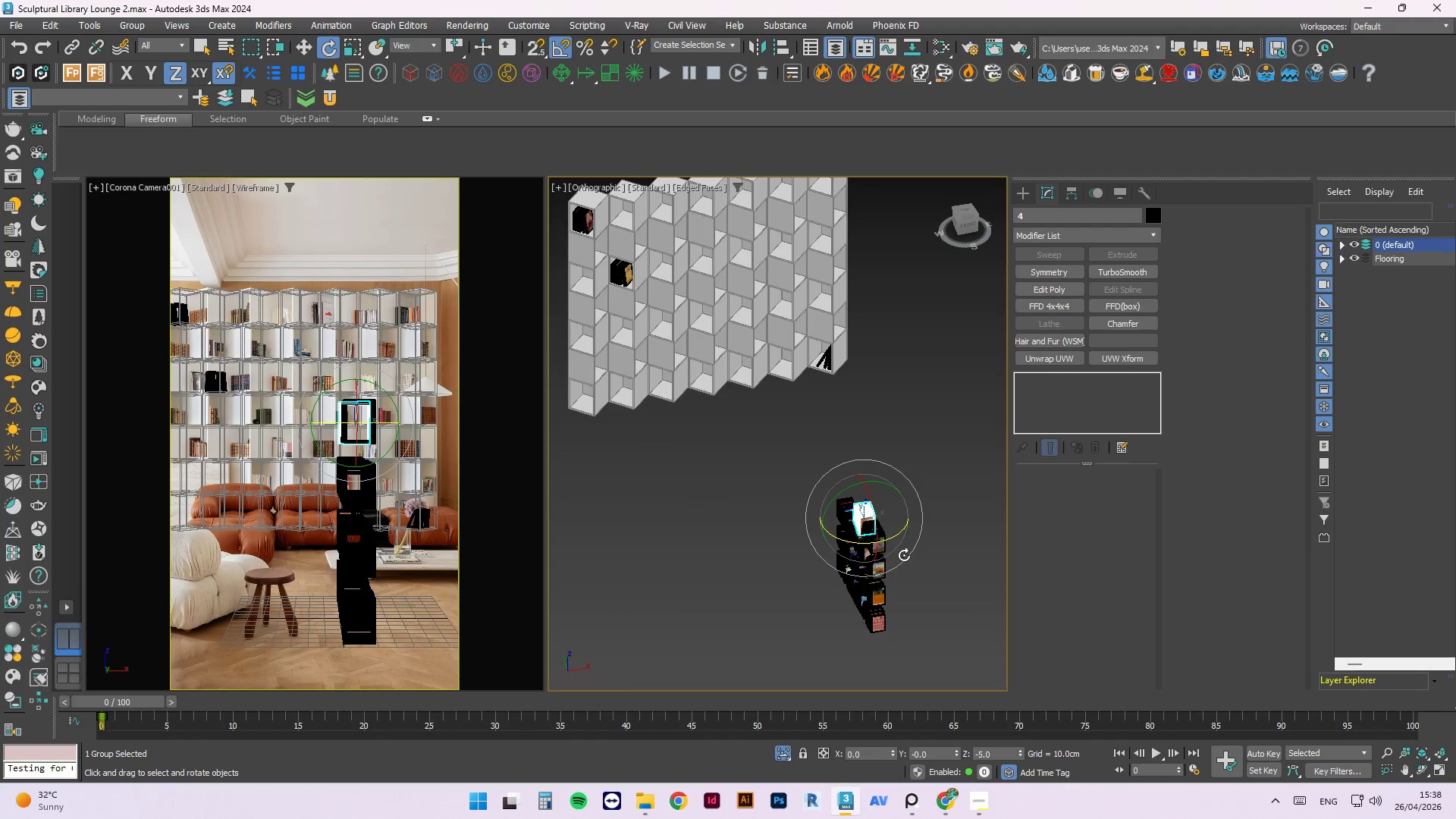 
key(Control+Z)
 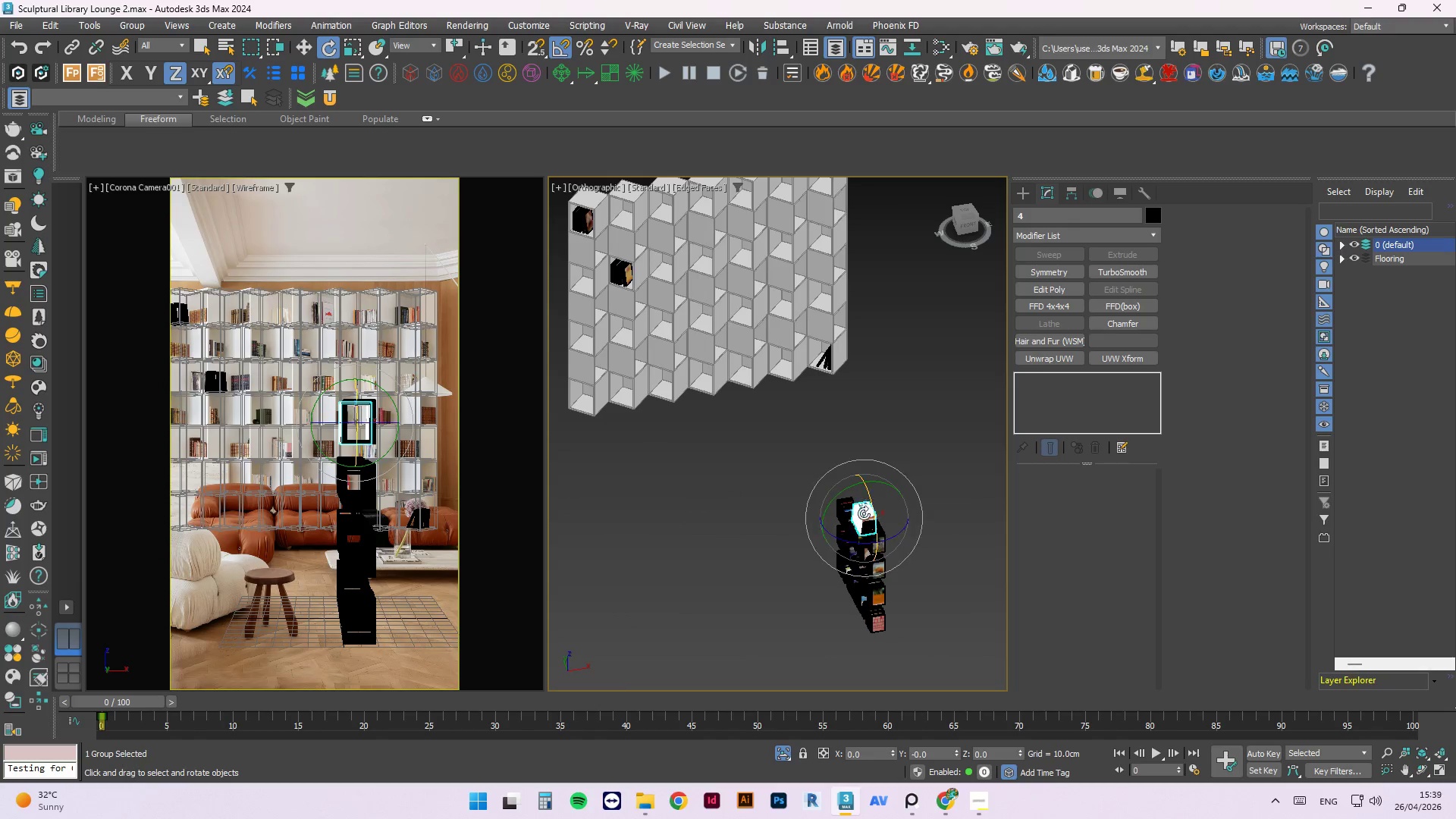 
scroll: coordinate [860, 505], scroll_direction: up, amount: 2.0
 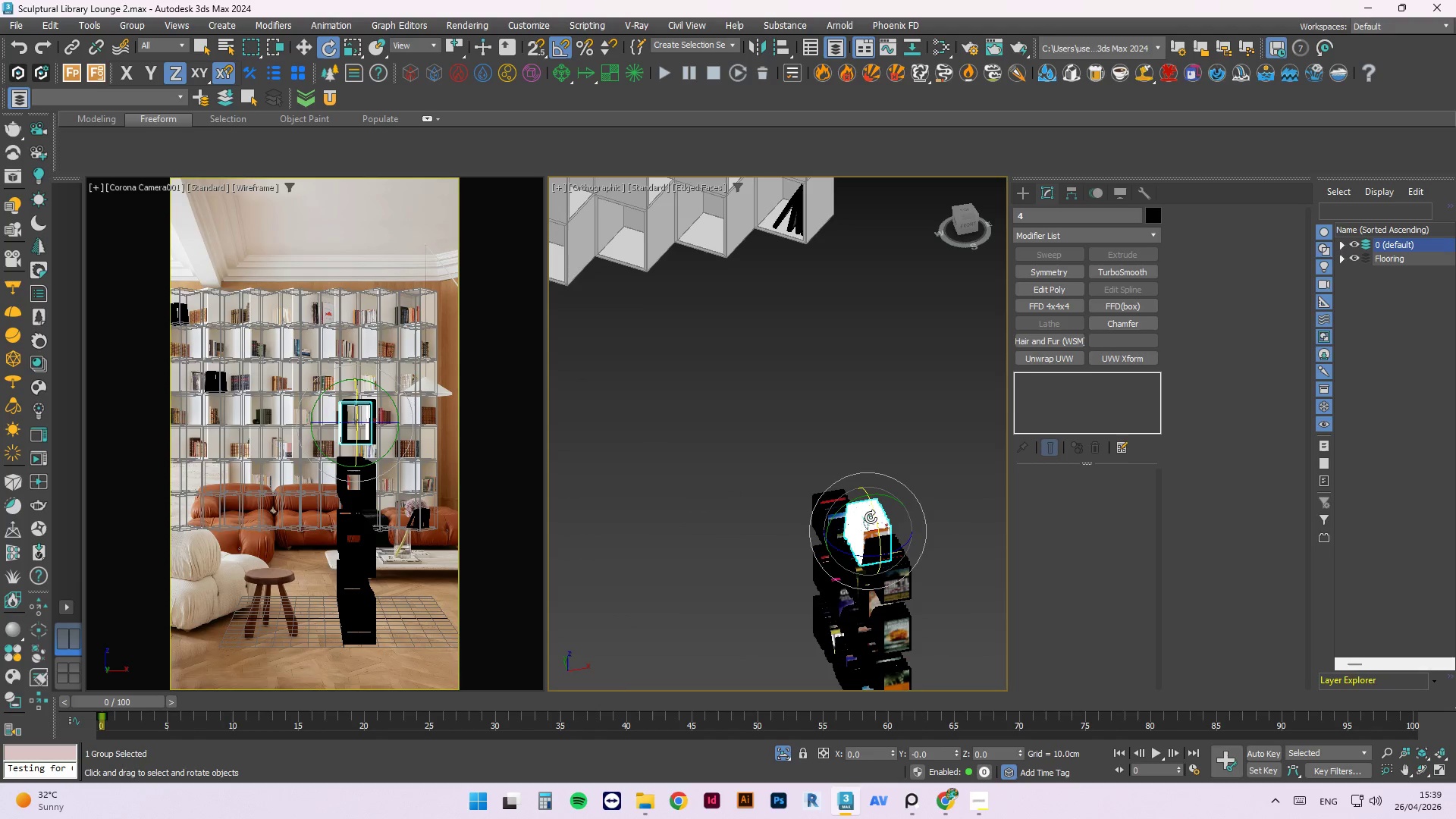 
key(W)
 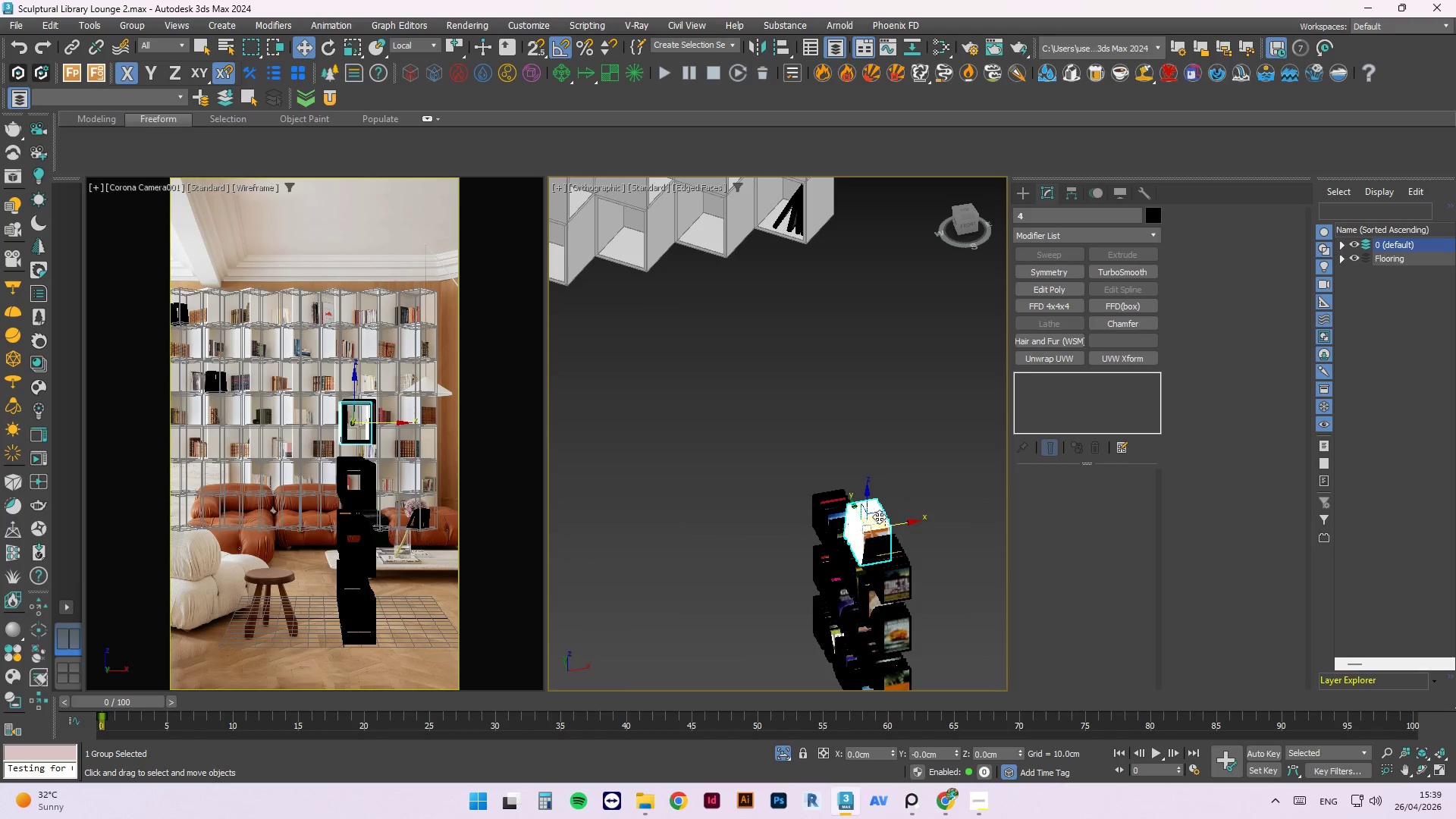 
scroll: coordinate [885, 517], scroll_direction: down, amount: 1.0
 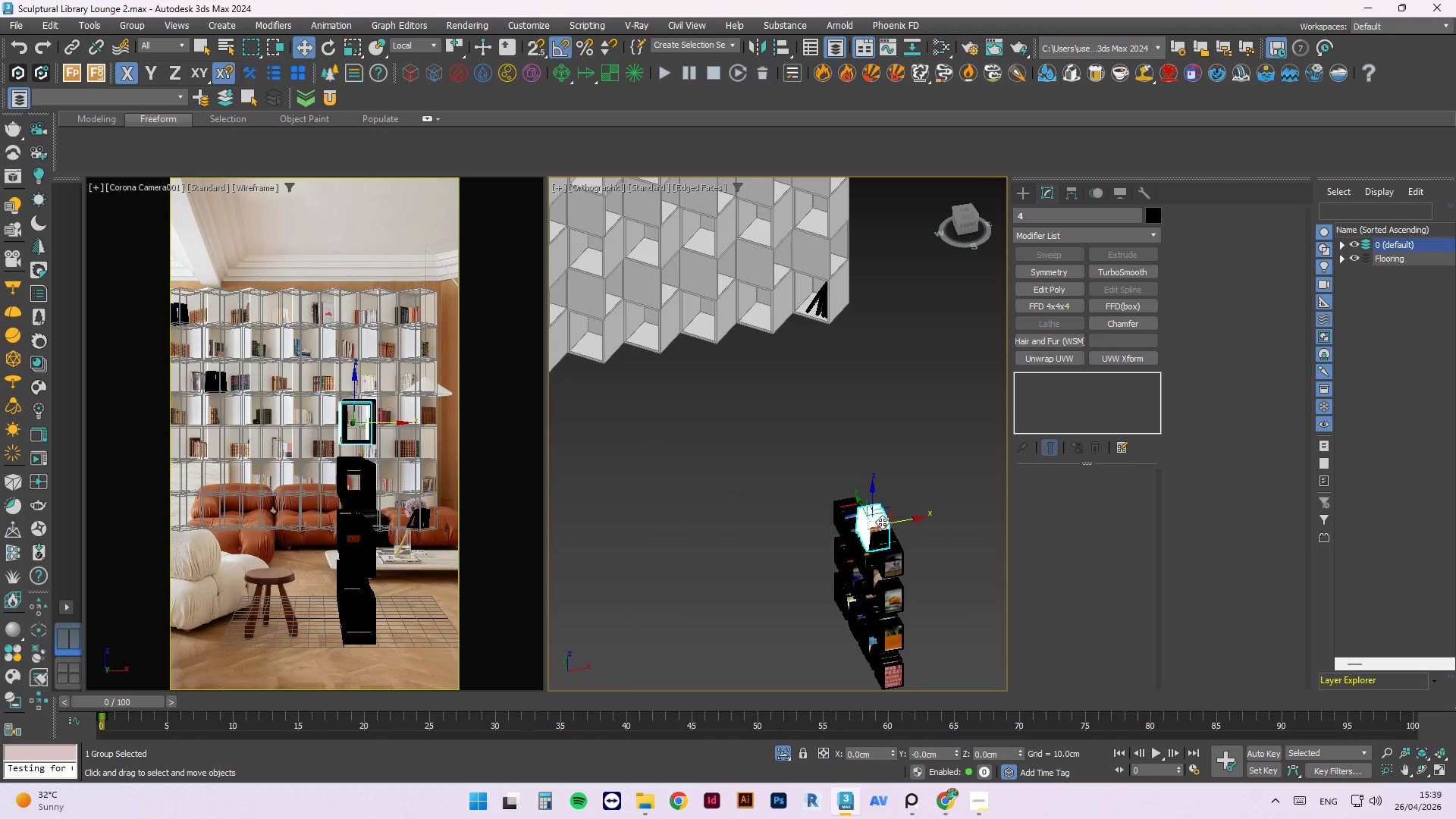 
left_click_drag(start_coordinate=[882, 522], to_coordinate=[717, 409])
 